 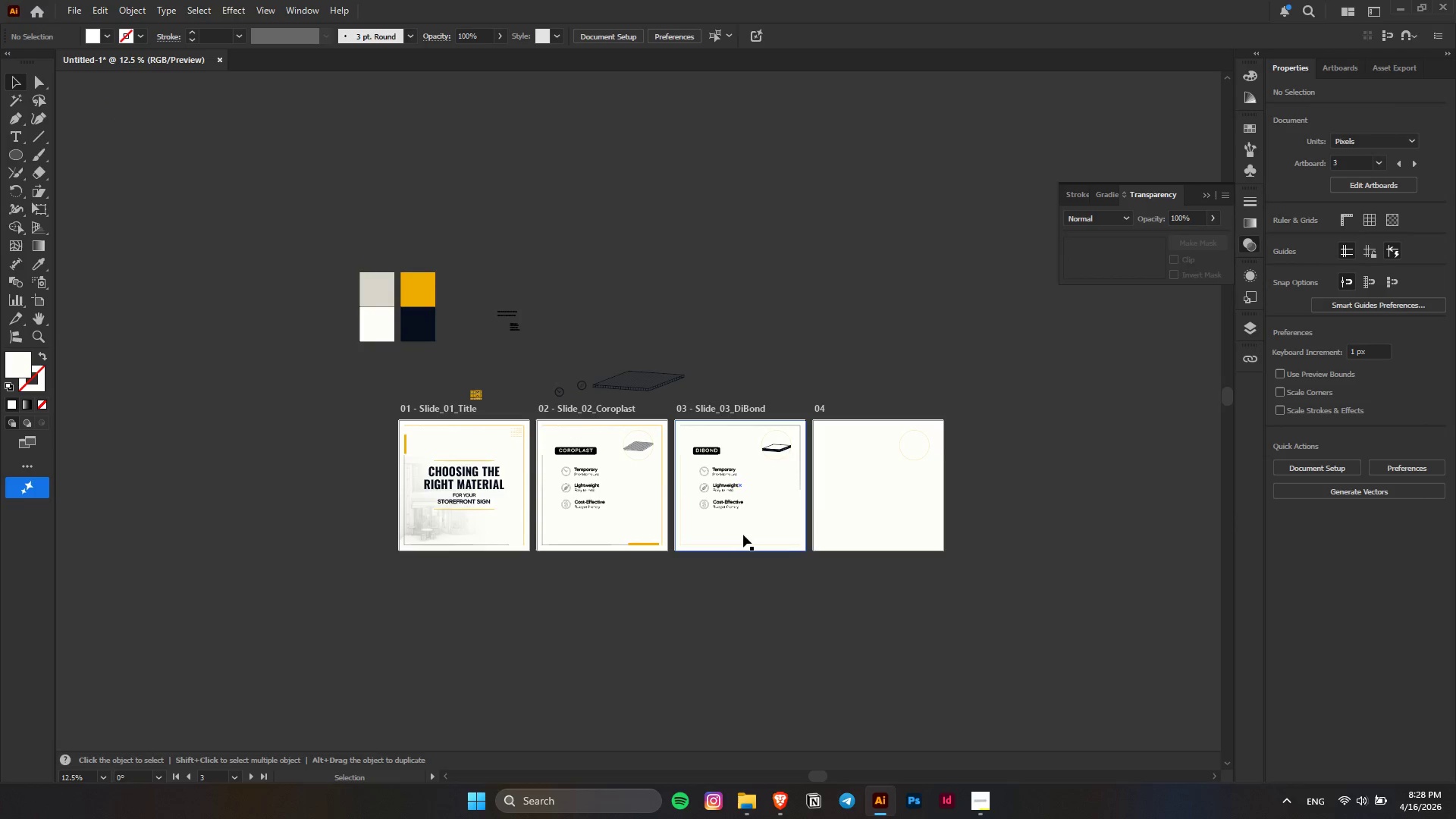 
hold_key(key=AltLeft, duration=1.06)
scroll: coordinate [735, 477], scroll_direction: up, amount: 5.0
 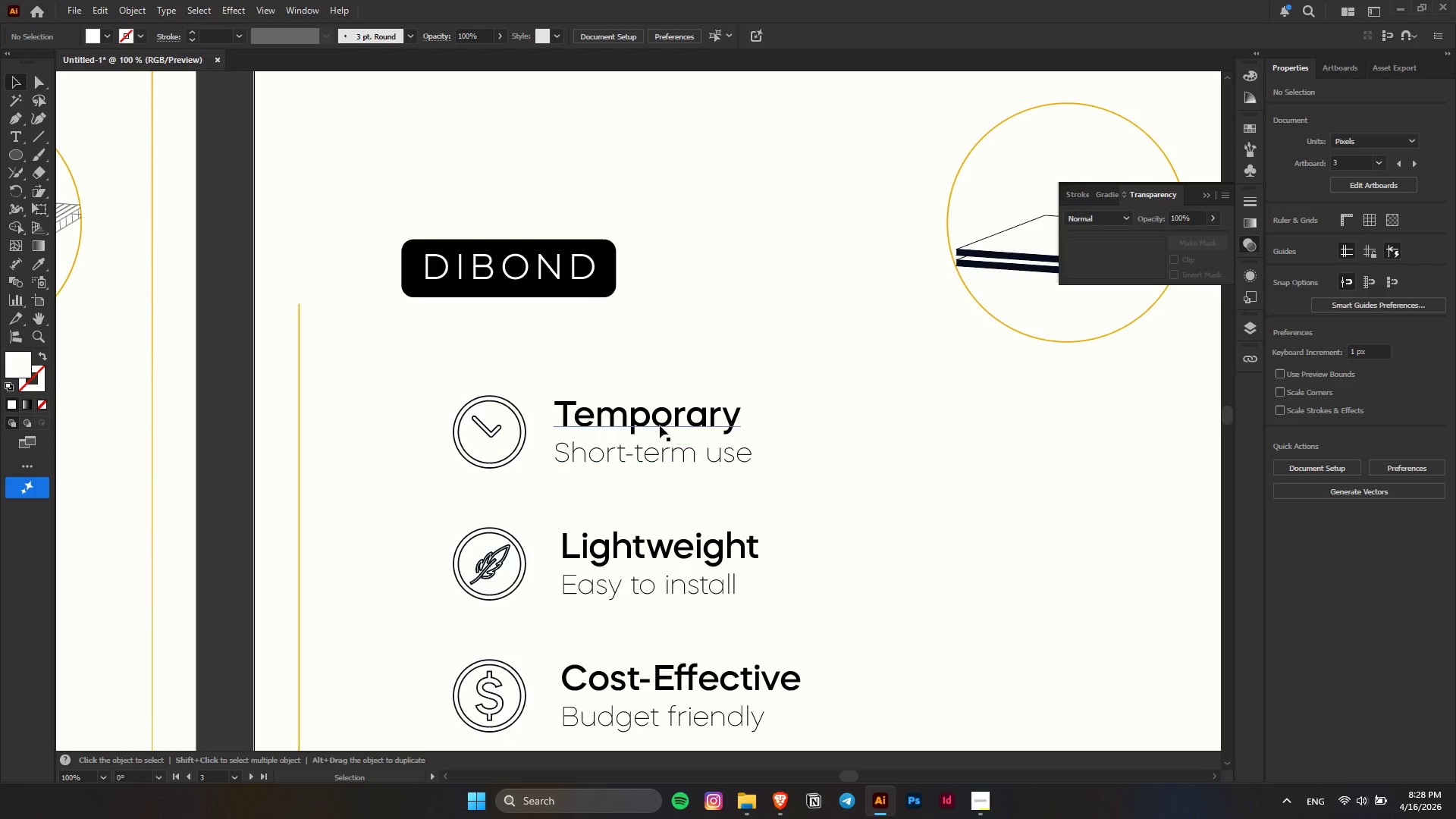 
hold_key(key=AltLeft, duration=0.44)
 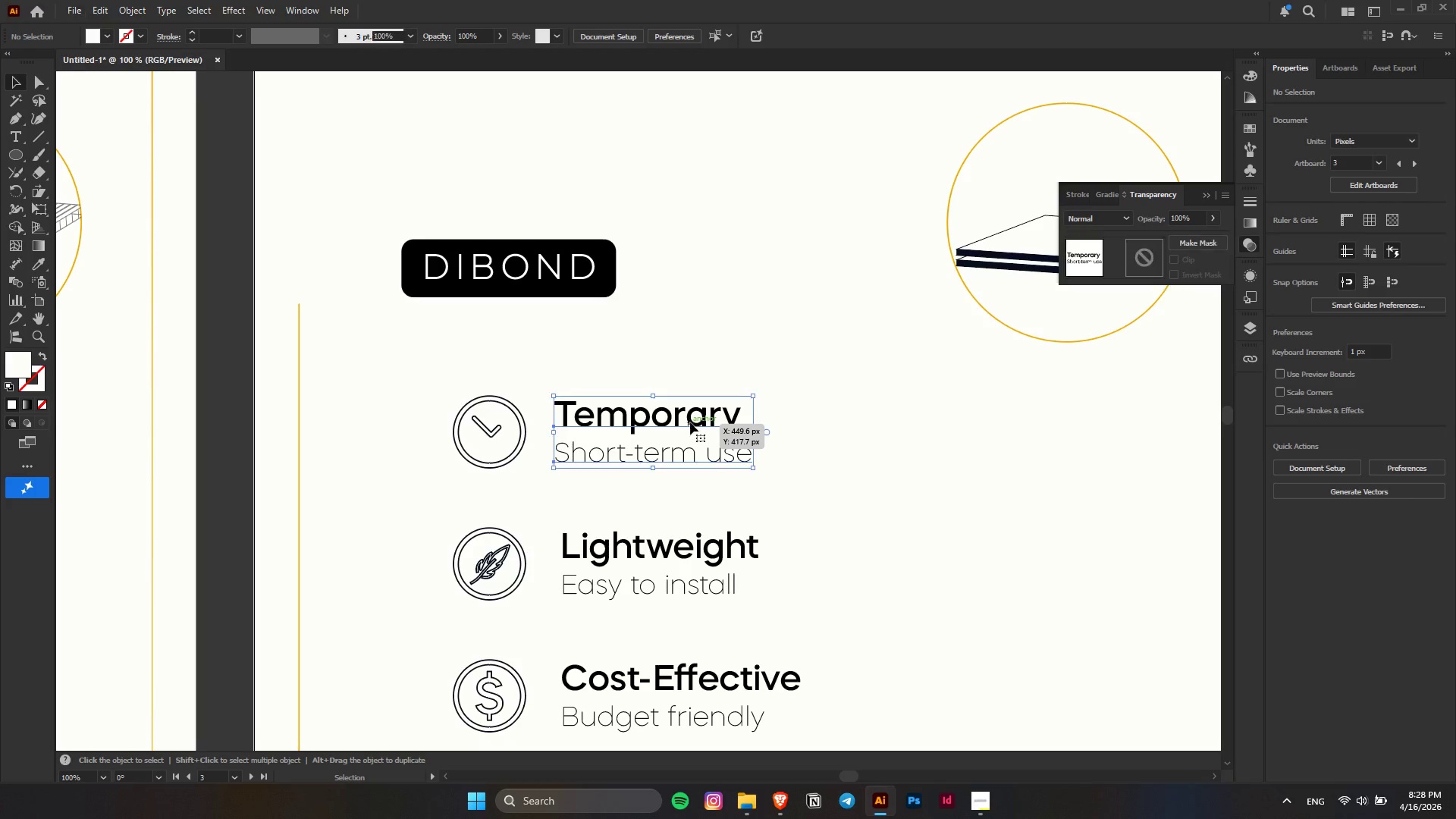 
double_click([690, 422])
 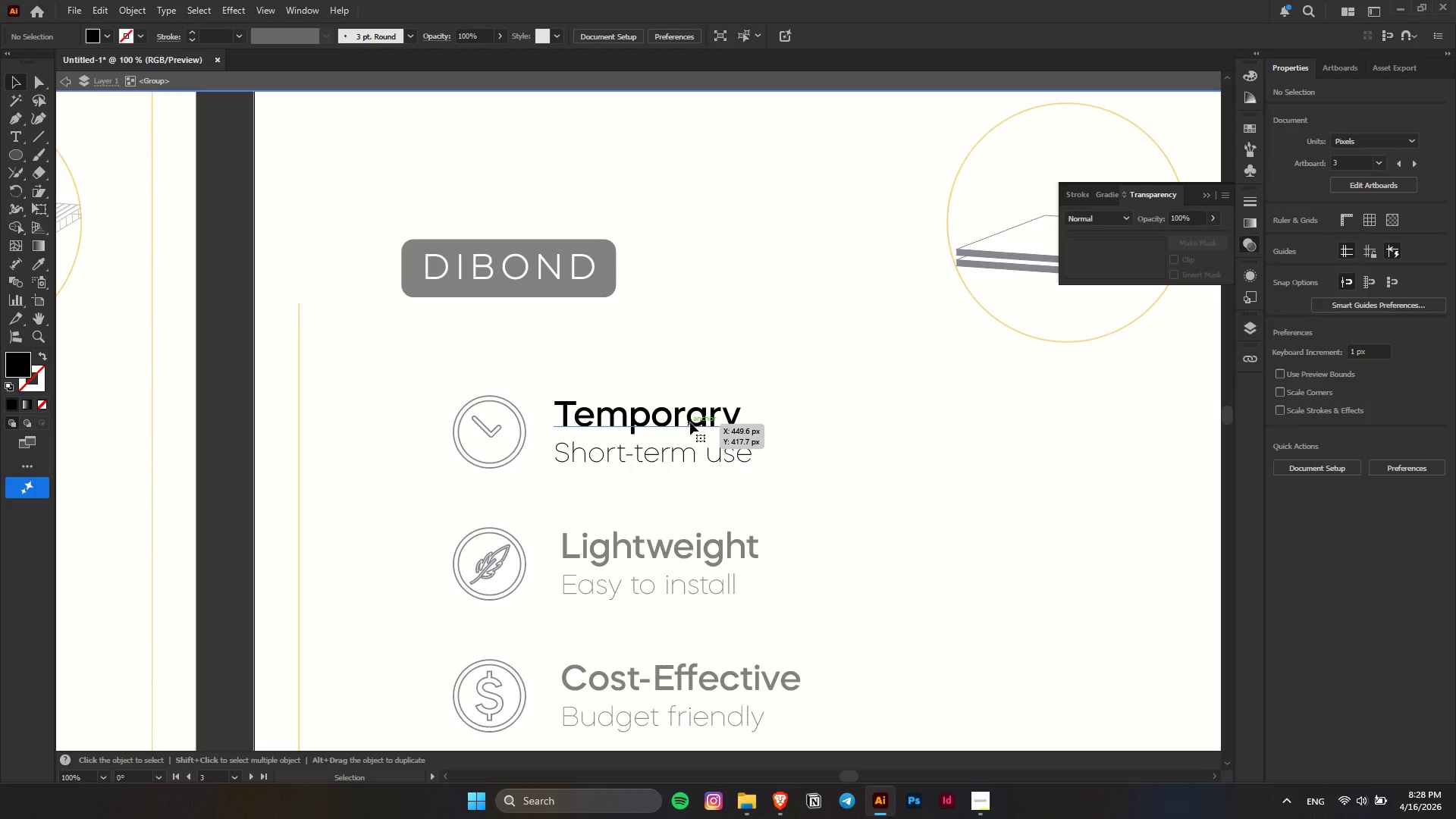 
triple_click([690, 419])
 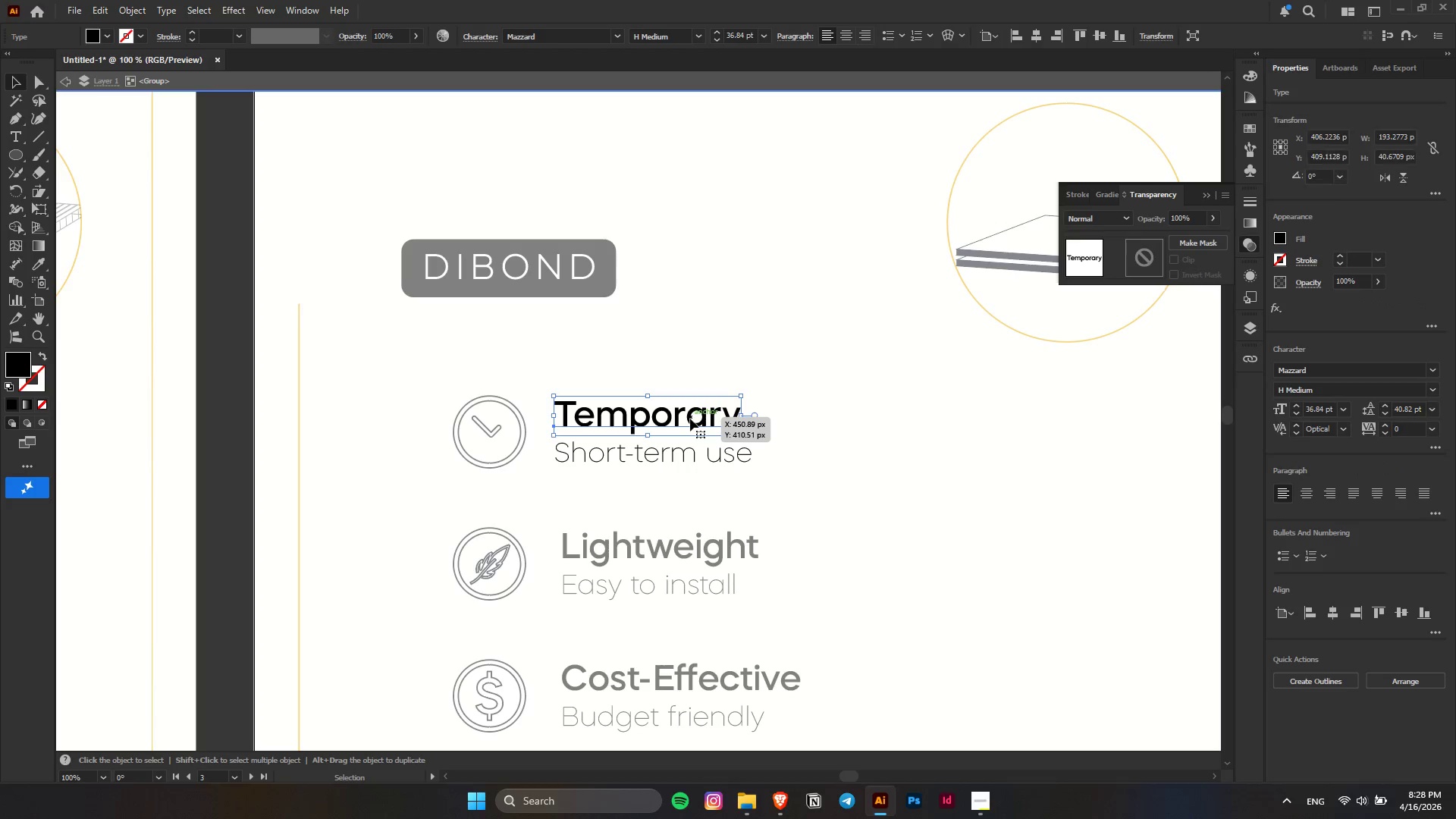 
double_click([690, 419])
 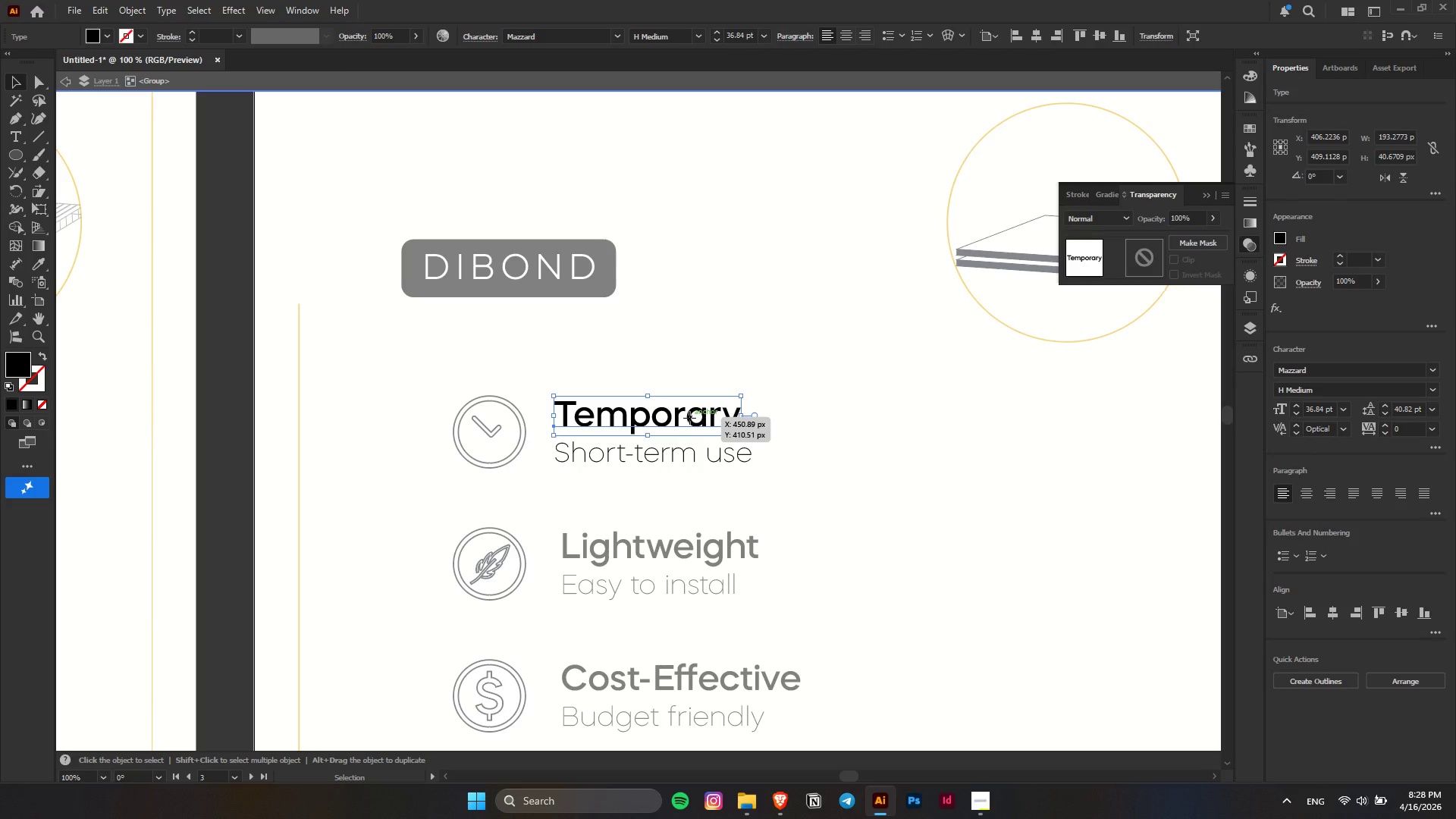 
double_click([689, 418])
 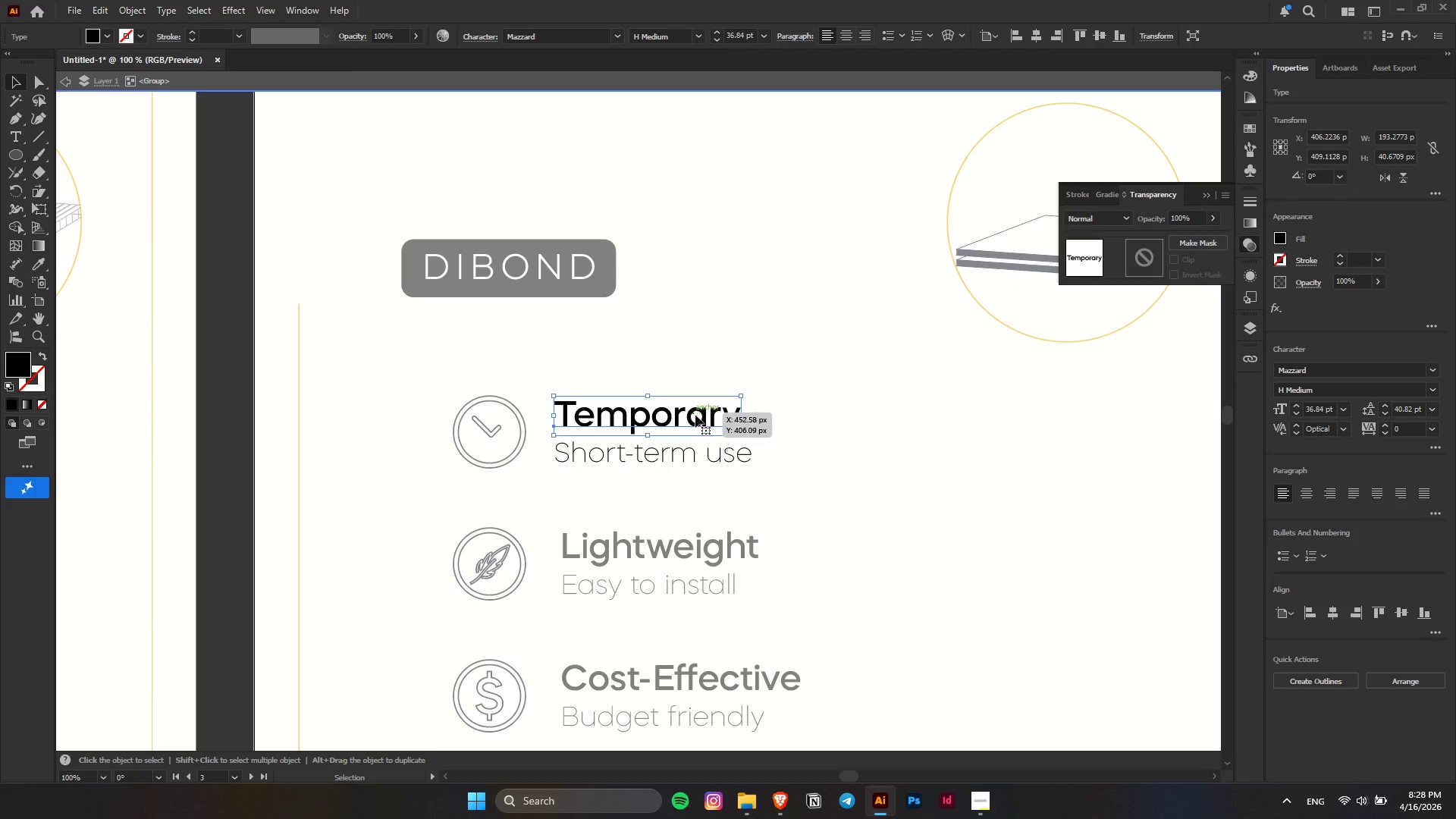 
triple_click([697, 414])
 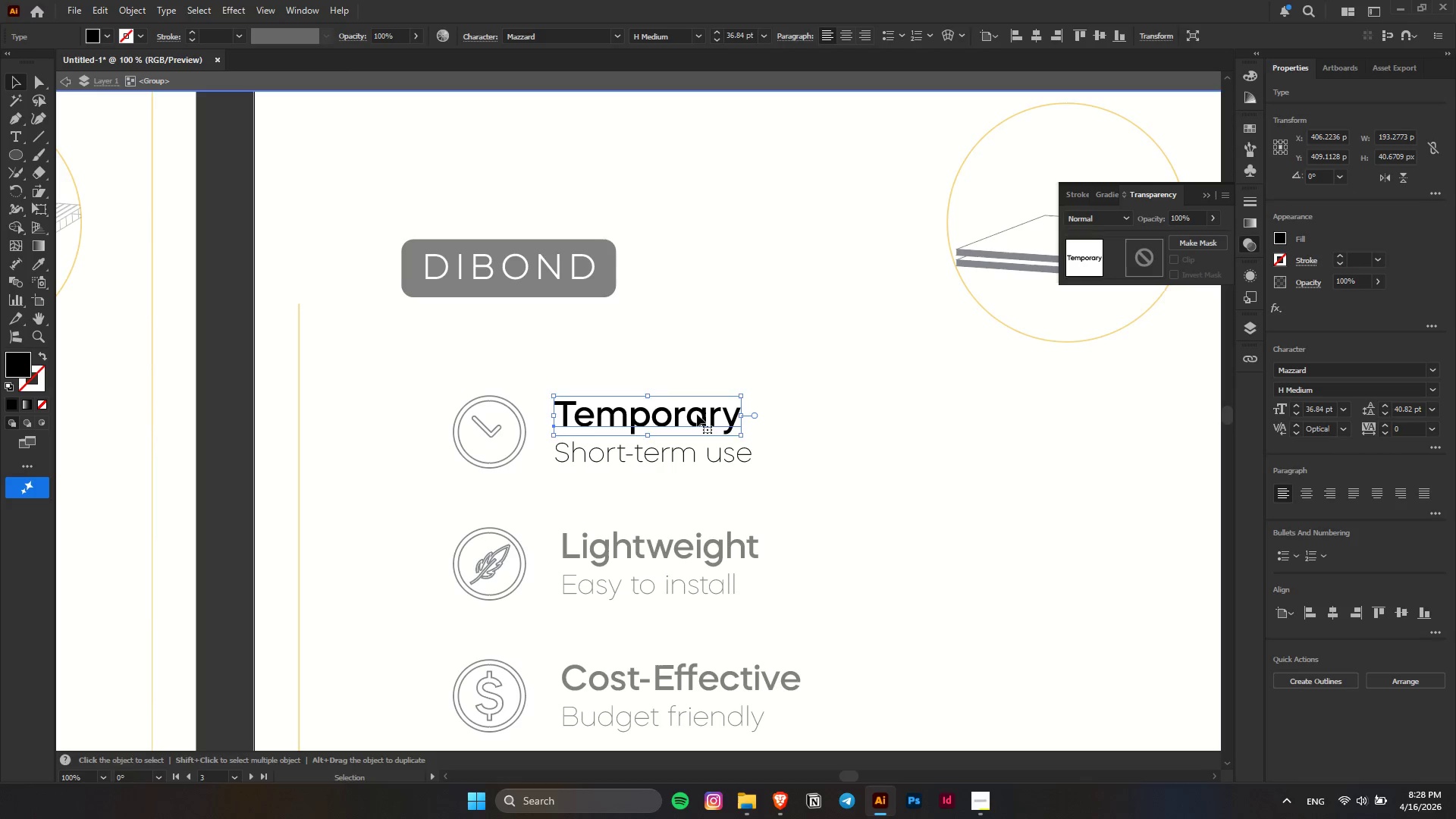 
triple_click([697, 414])
 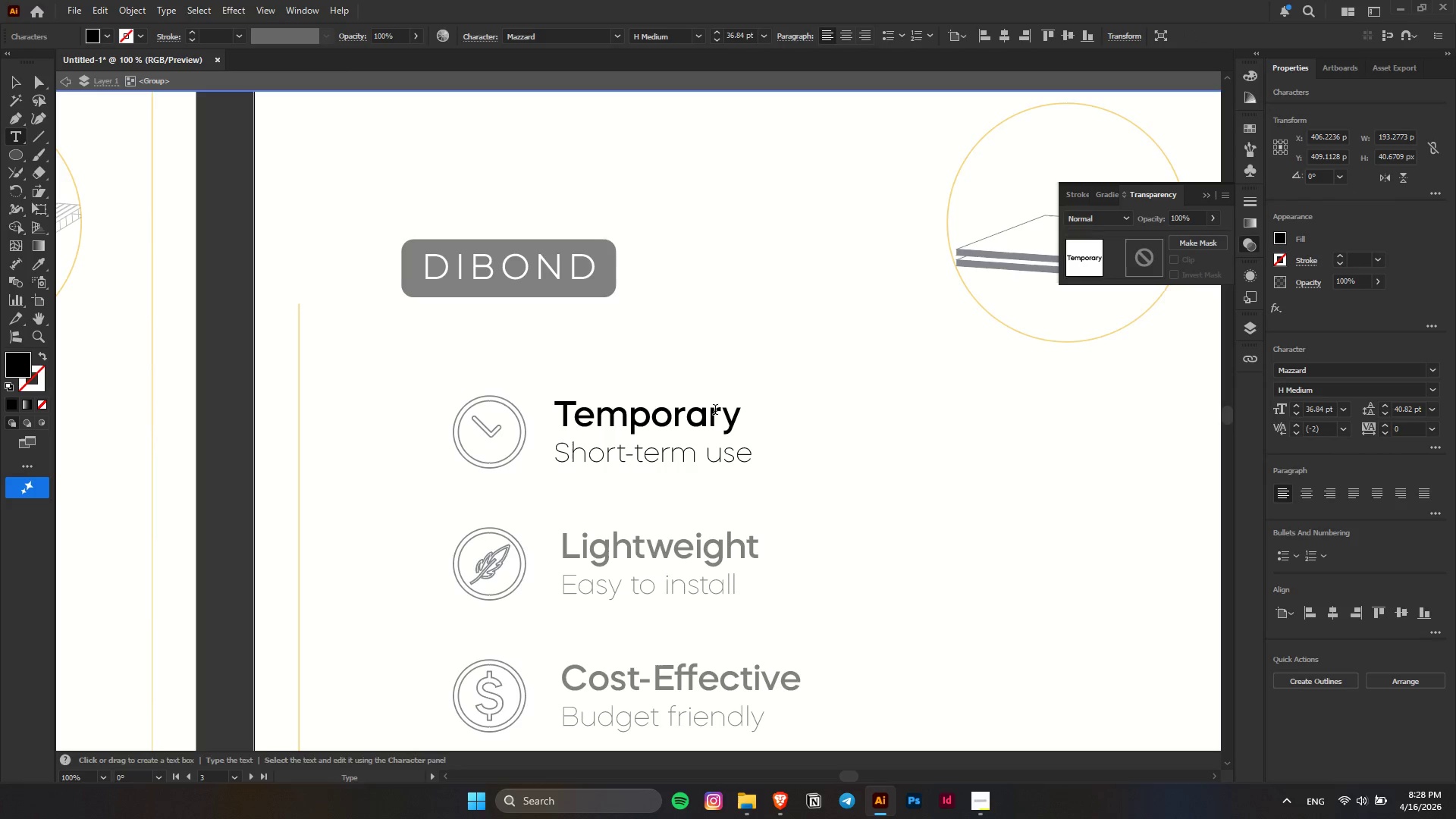 
key(Control+ControlLeft)
 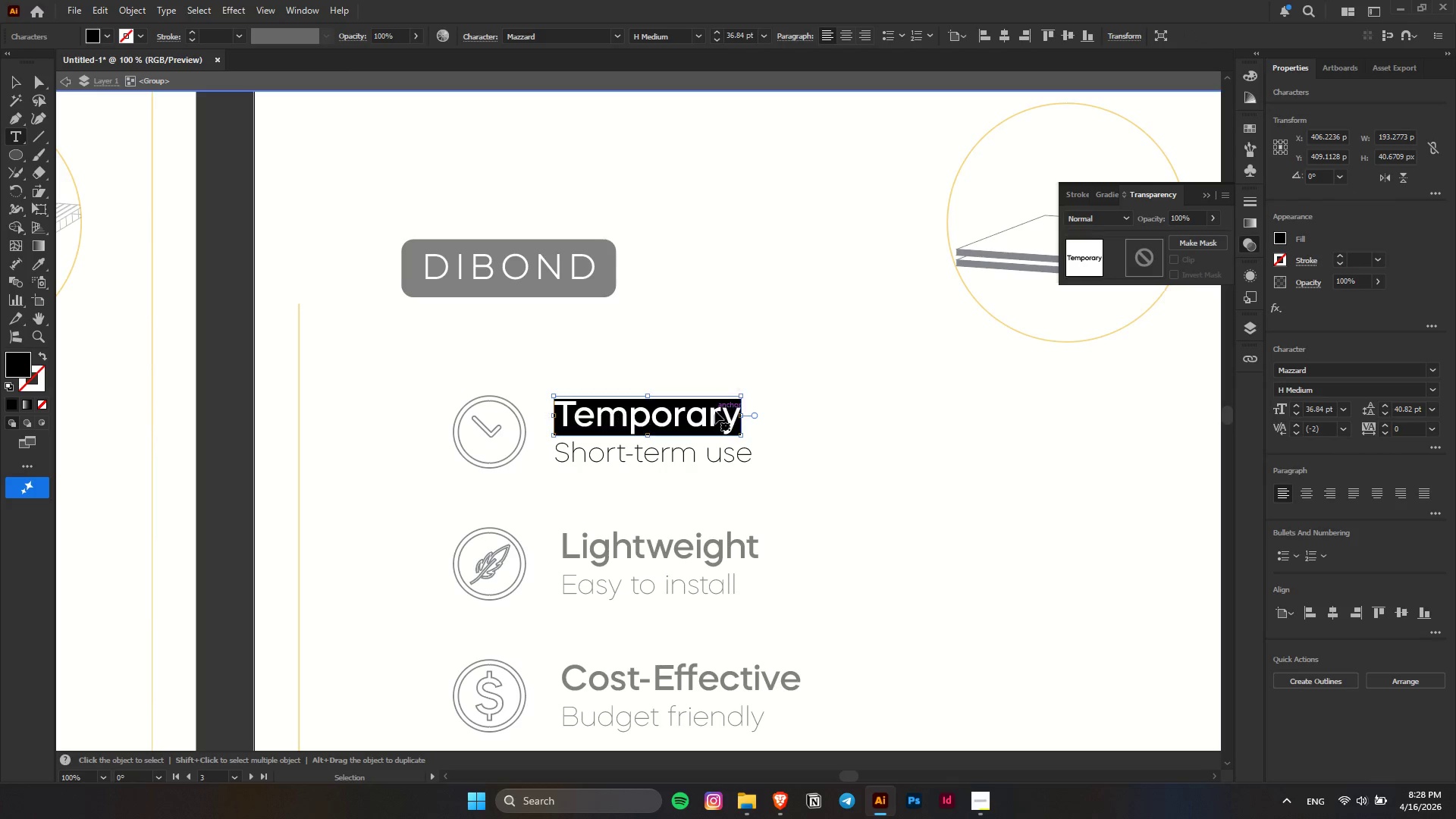 
key(Control+A)
 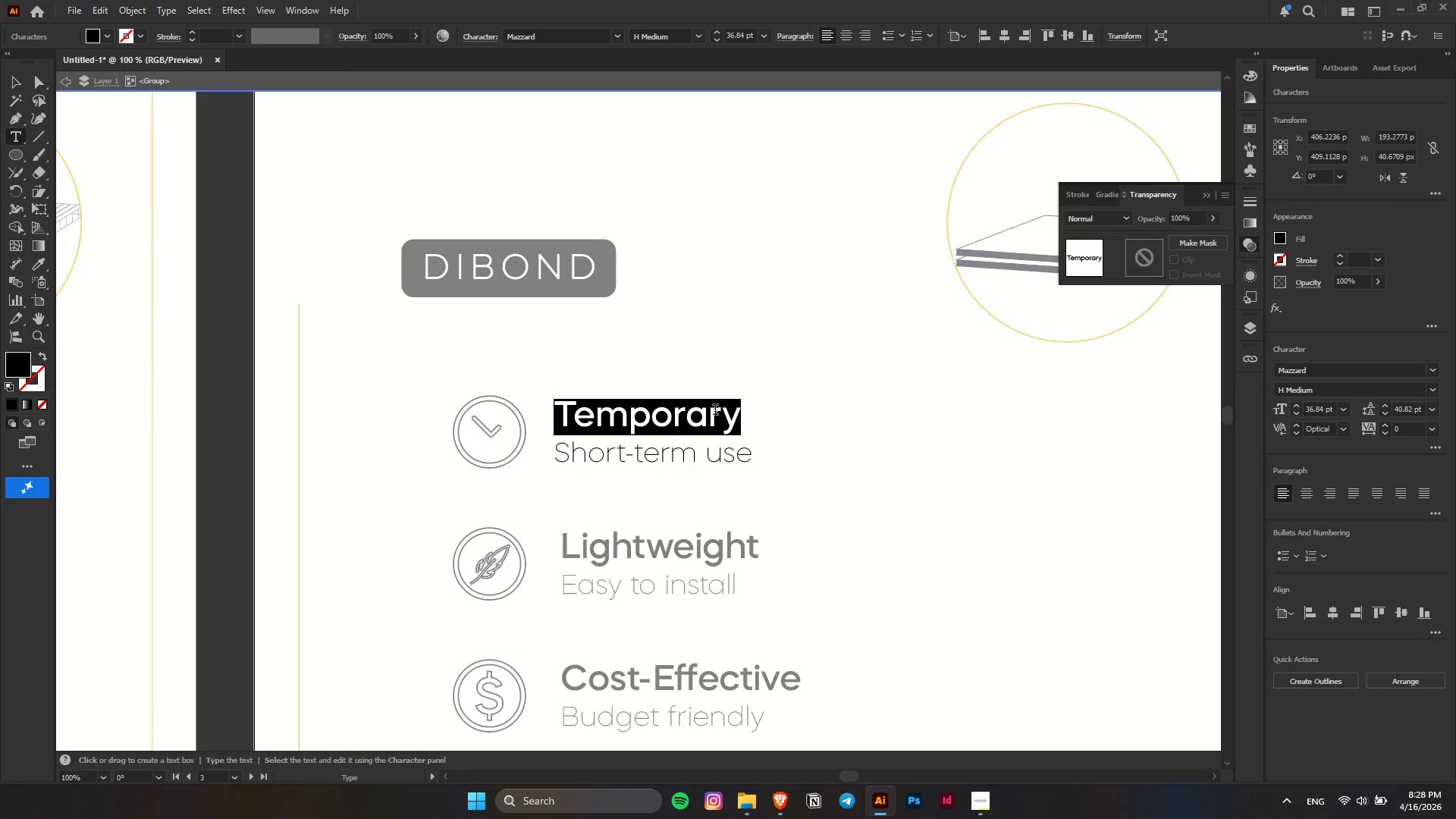 
type(aL)
key(Backspace)
key(Backspace)
type(Aluminum Composite)
 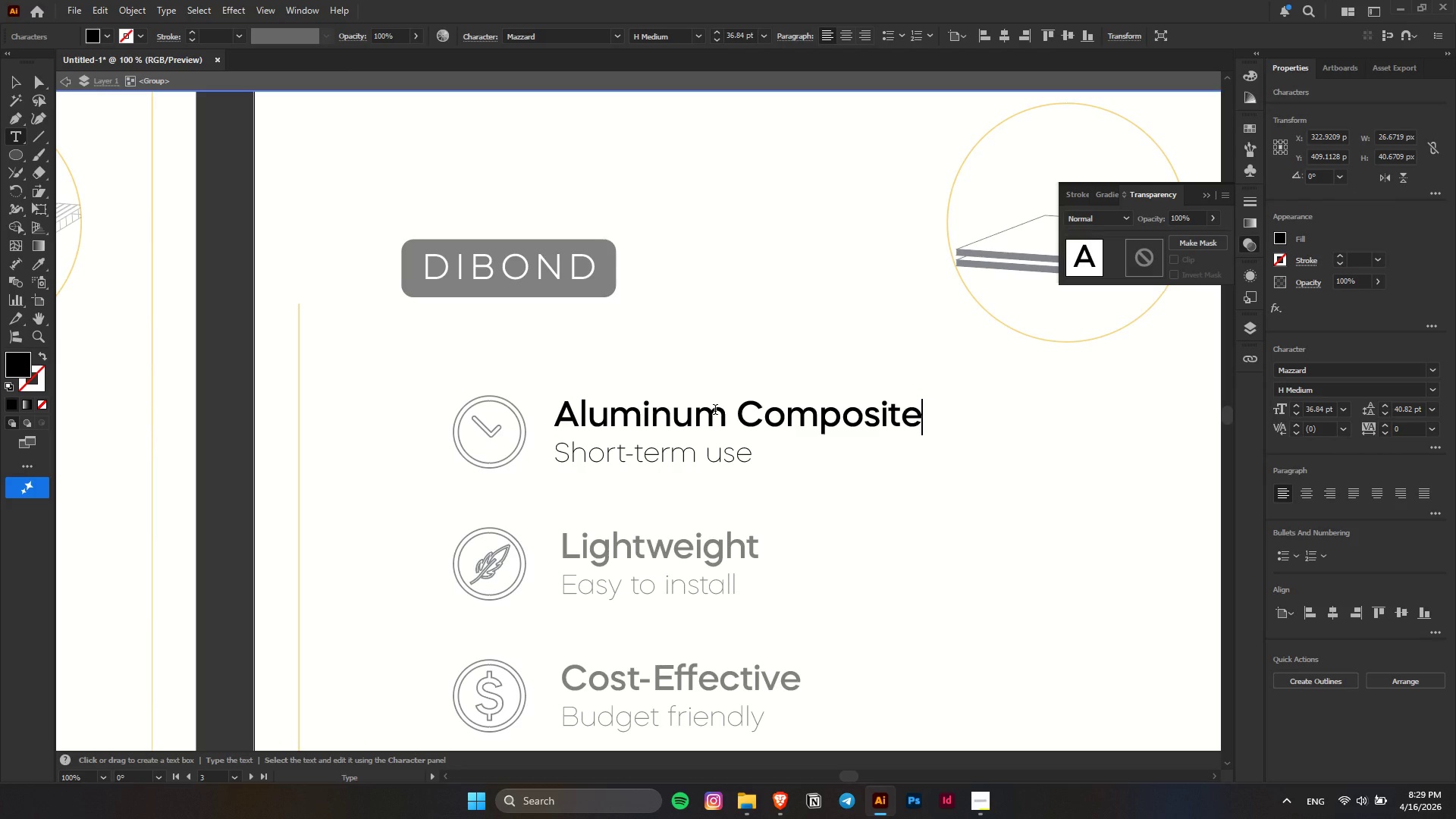 
wait(11.34)
 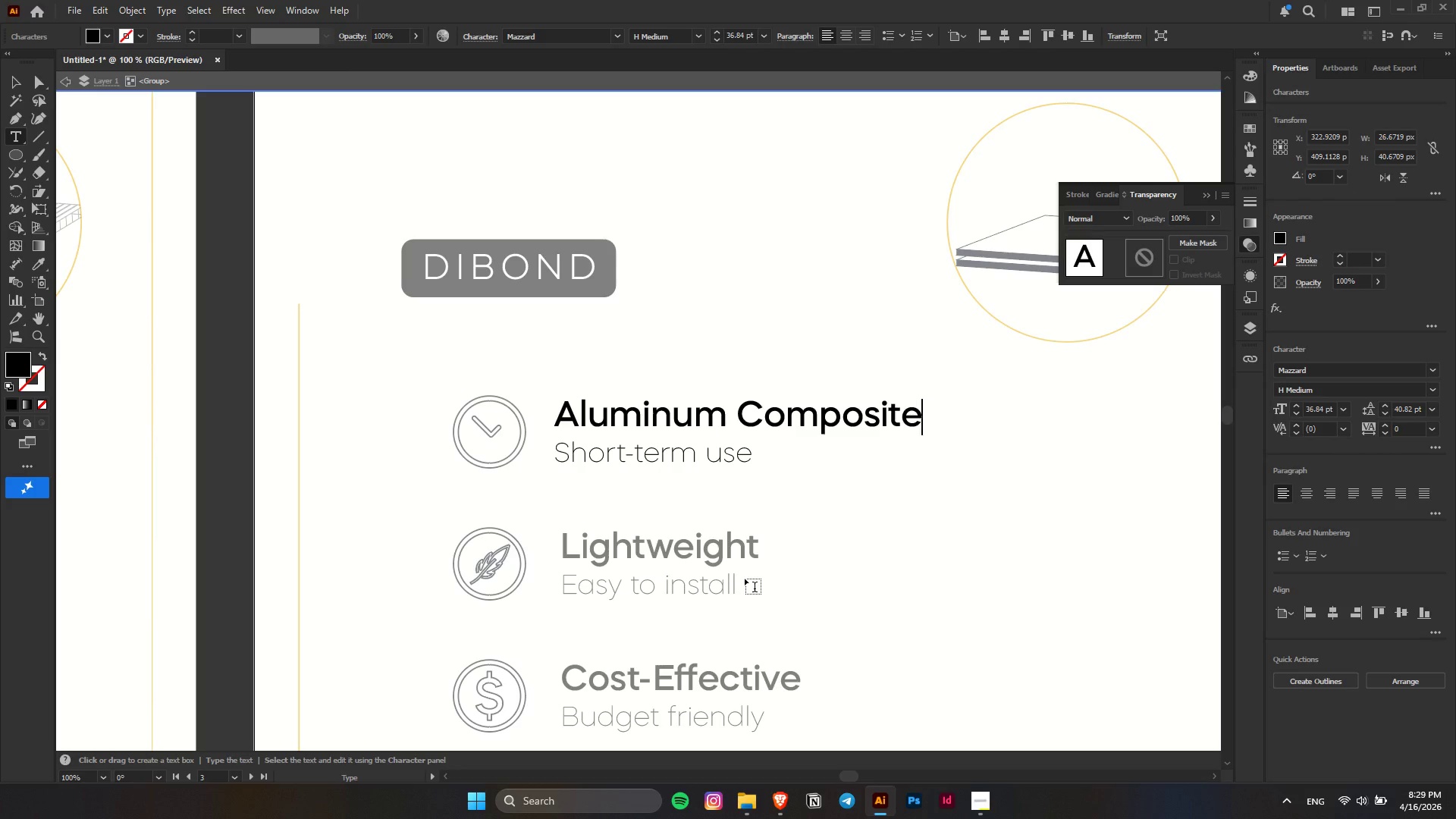 
key(Escape)
 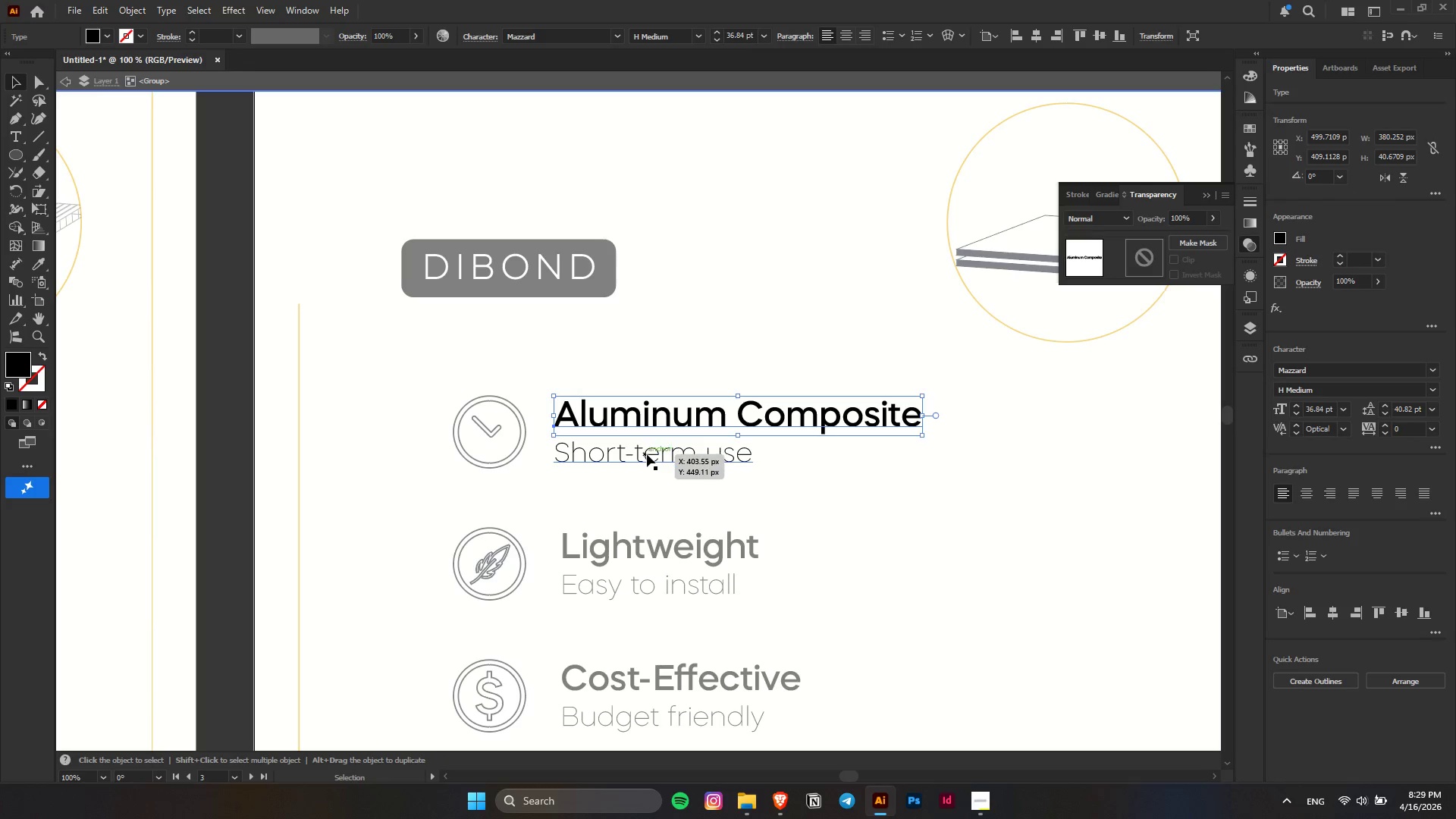 
double_click([647, 454])
 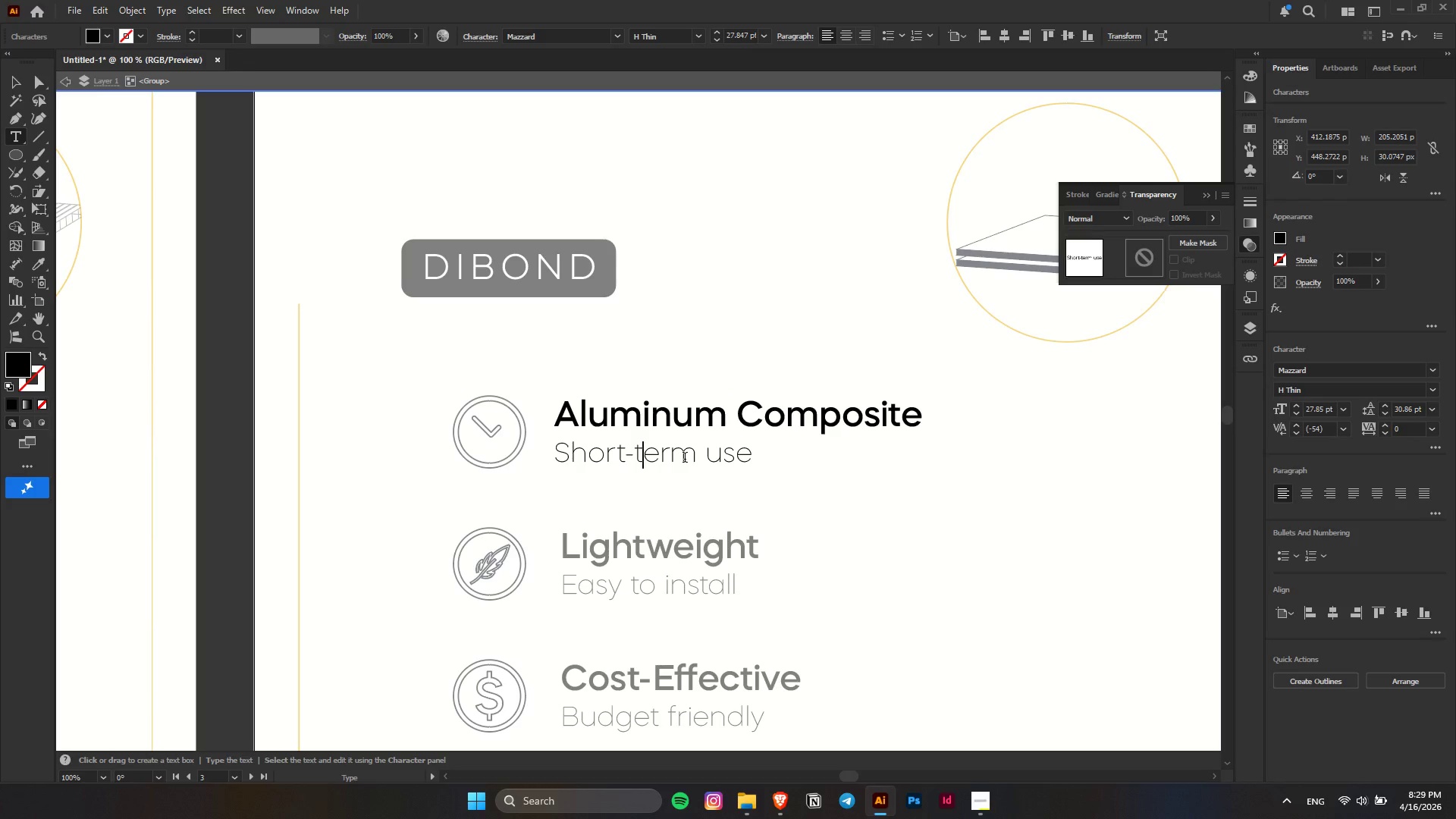 
key(Control+A)
 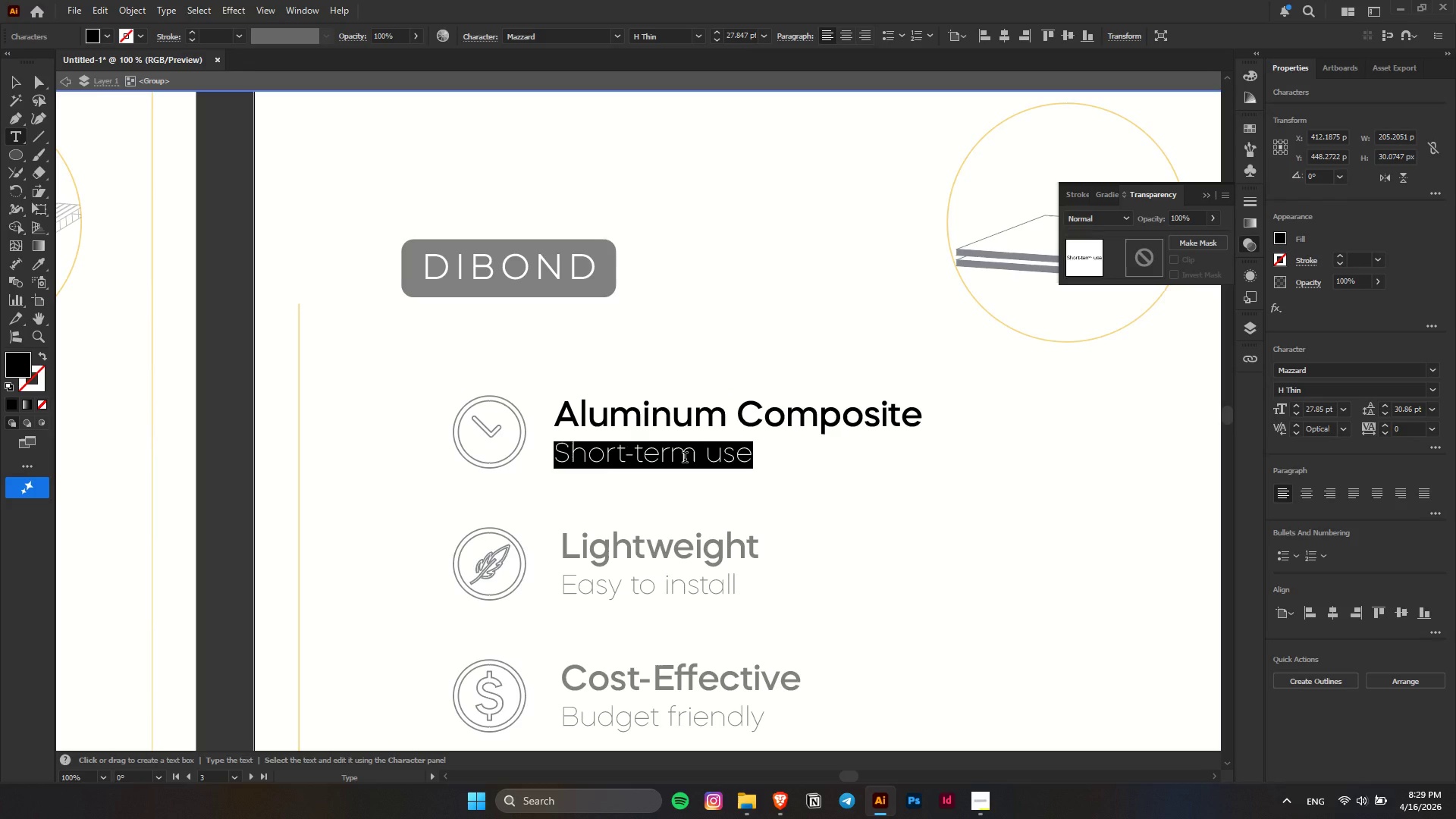 
type(Rigit)
key(Backspace)
type(d Structure)
 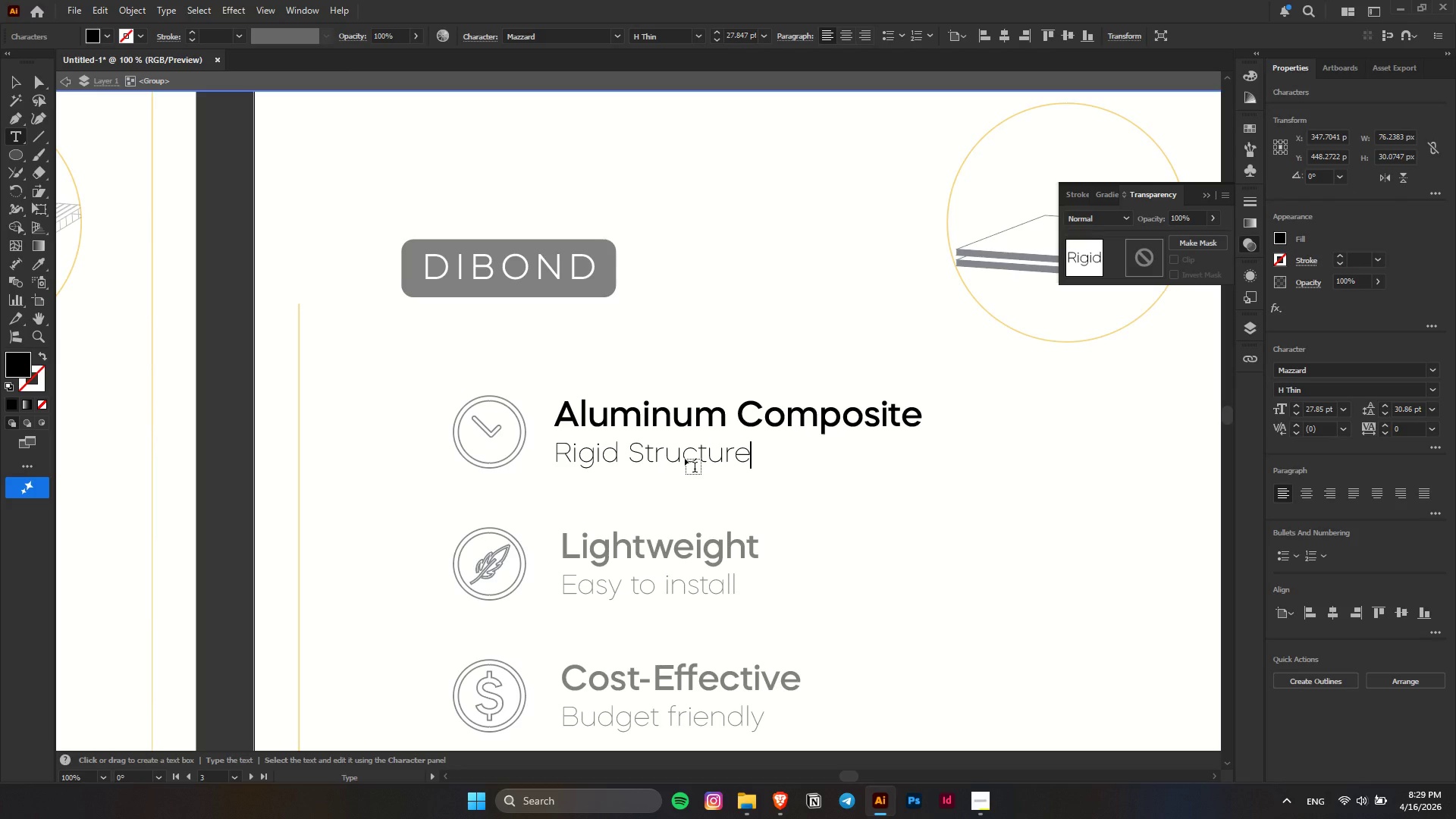 
key(Escape)
 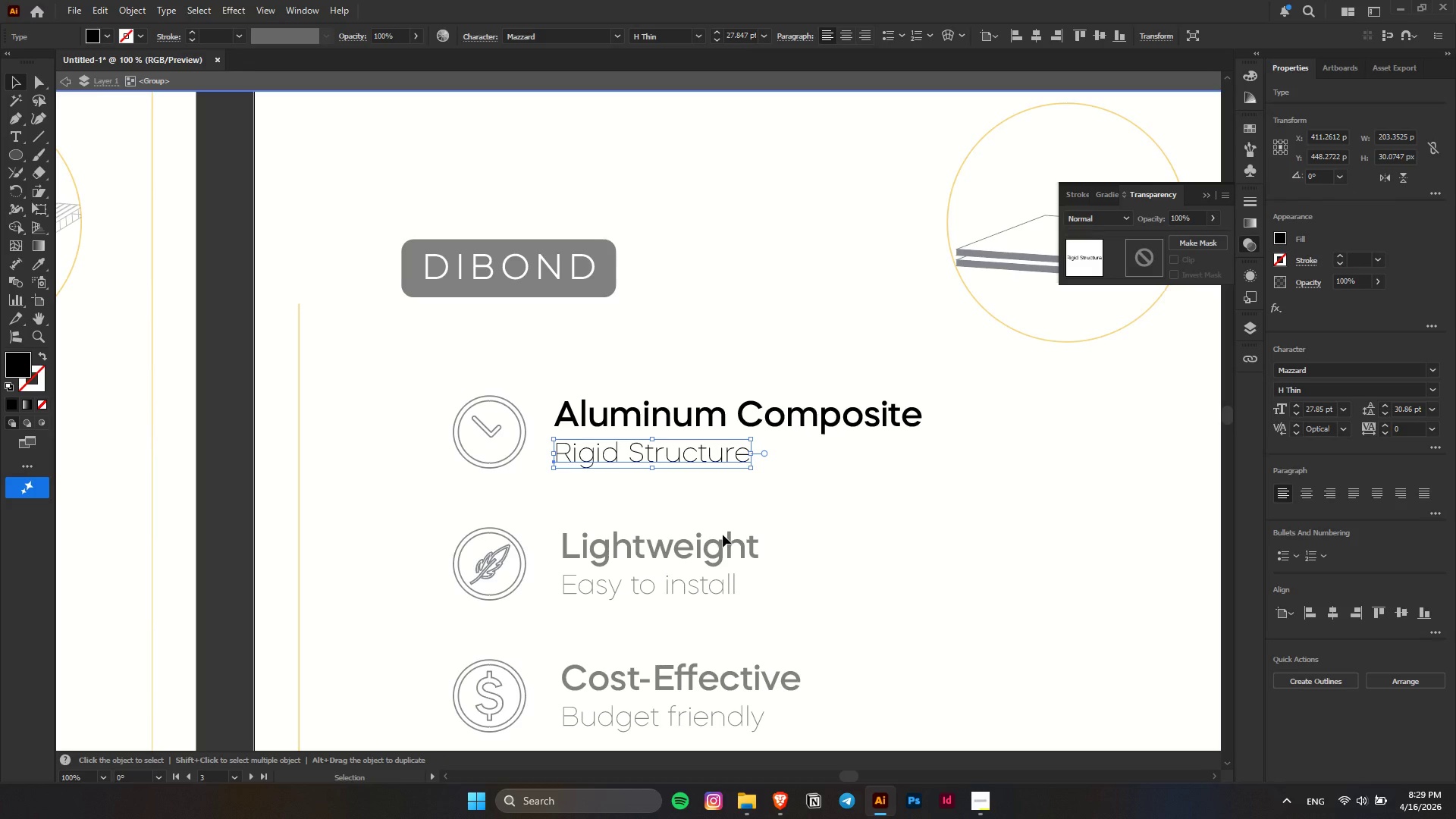 
key(Escape)
 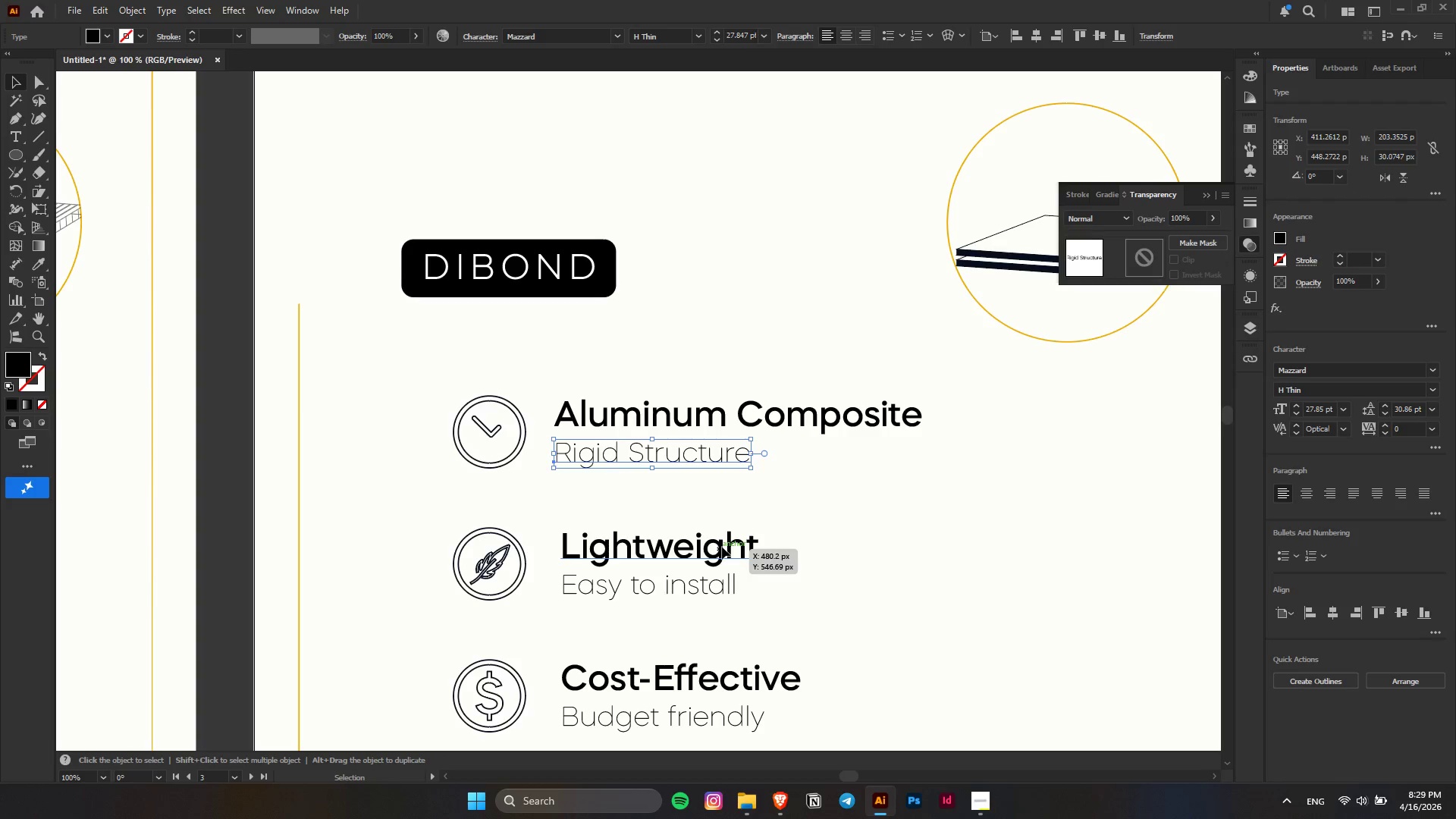 
double_click([722, 547])
 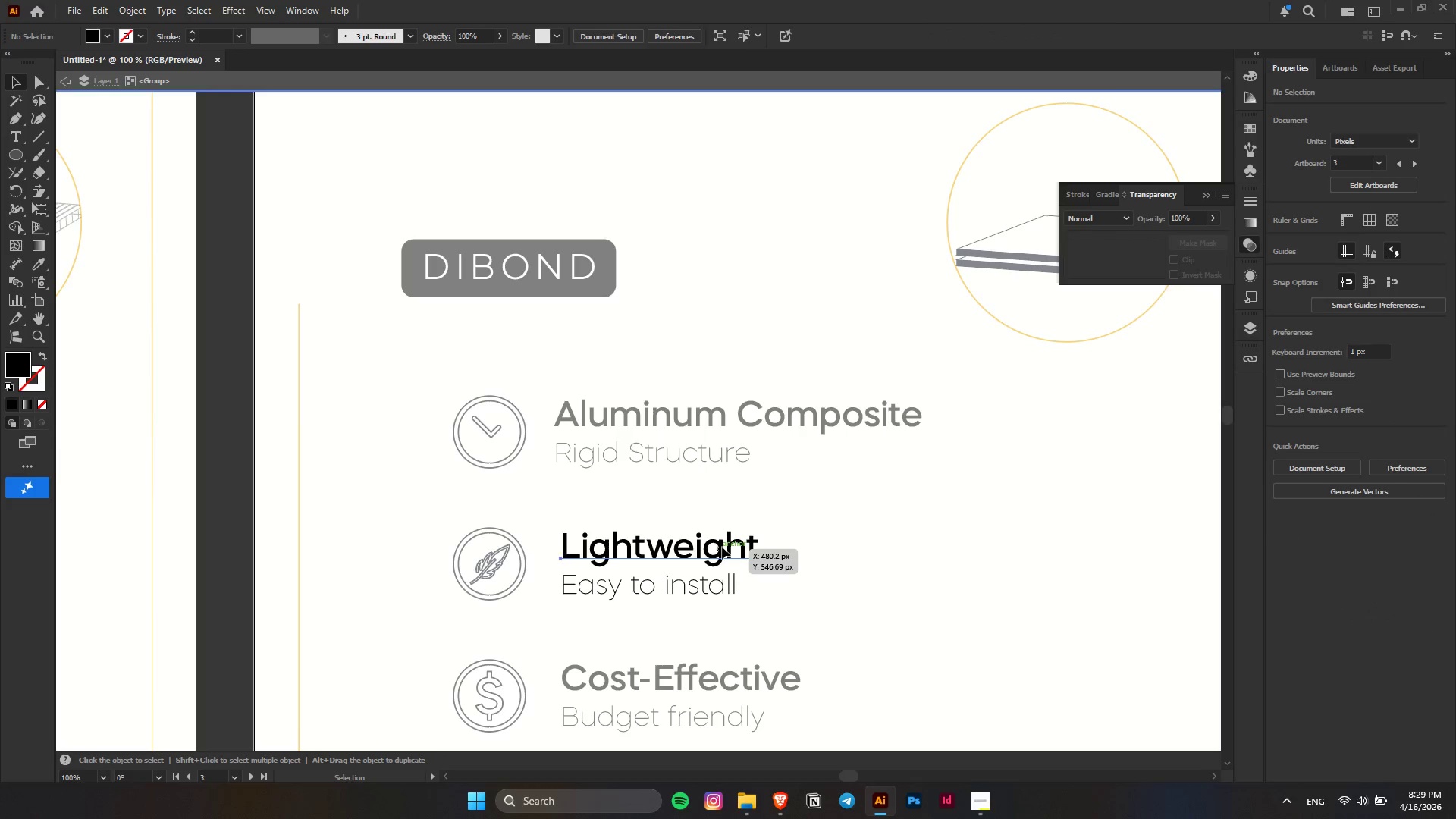 
triple_click([722, 547])
 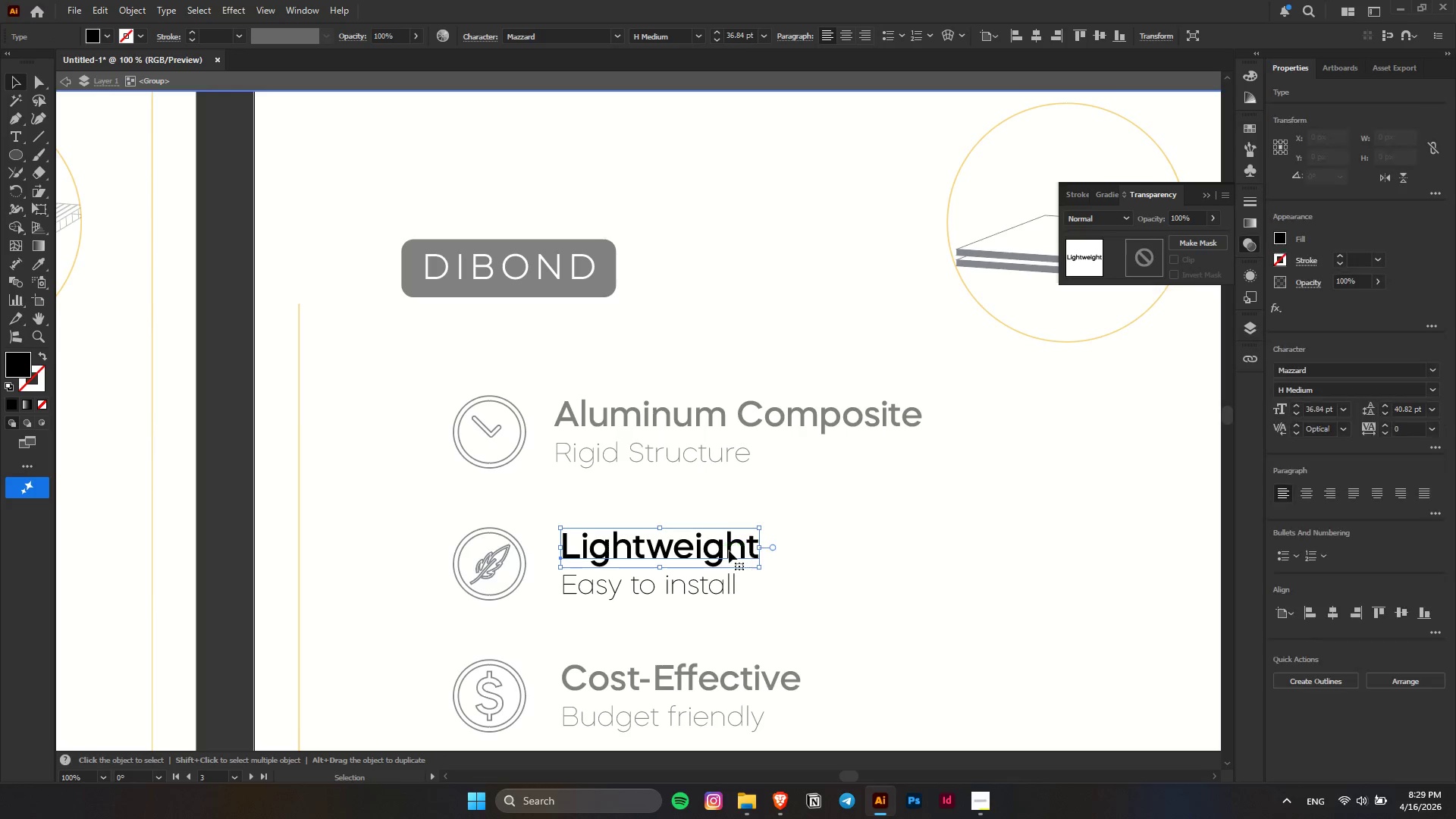 
triple_click([729, 551])
 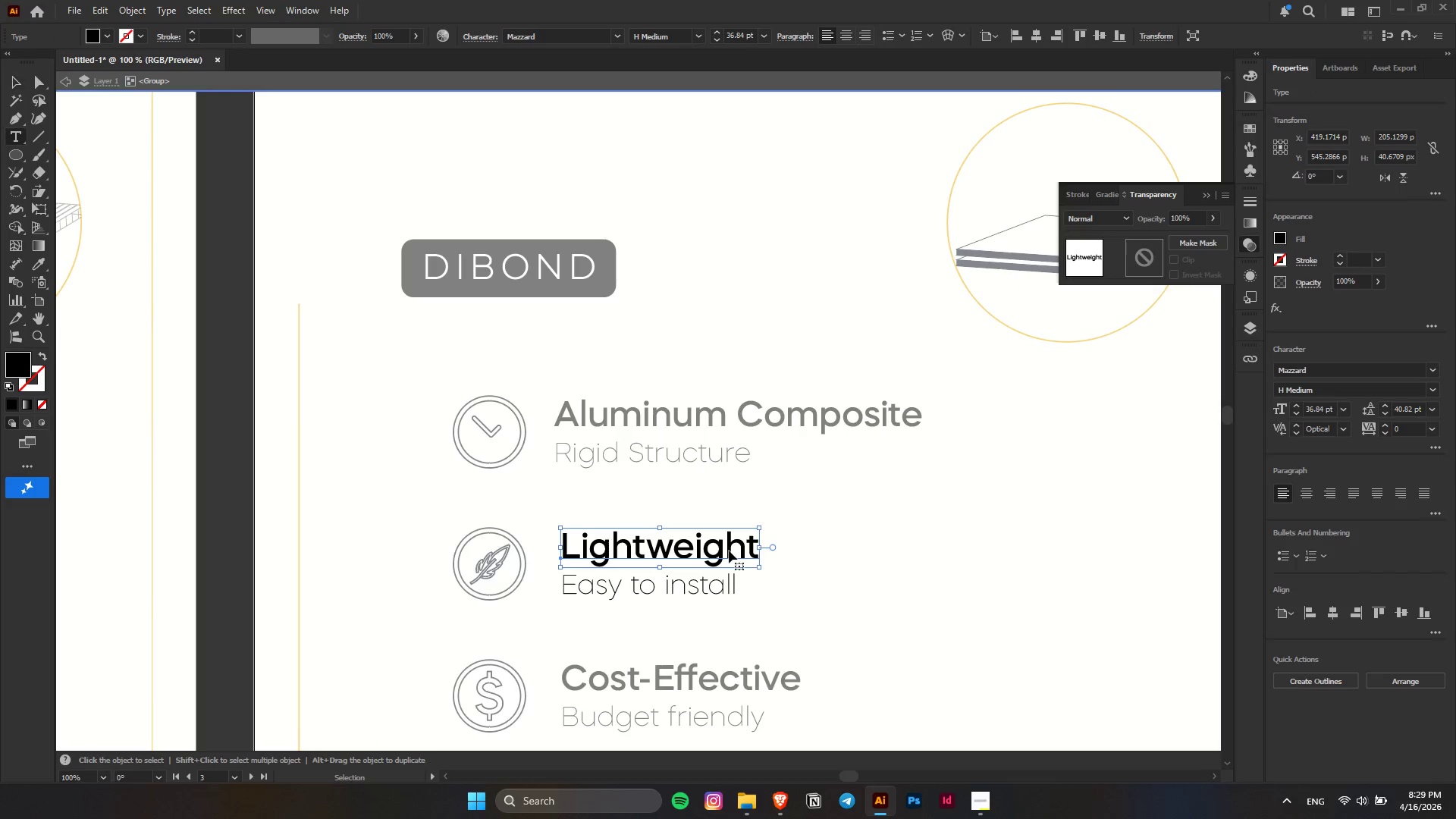 
triple_click([729, 551])
 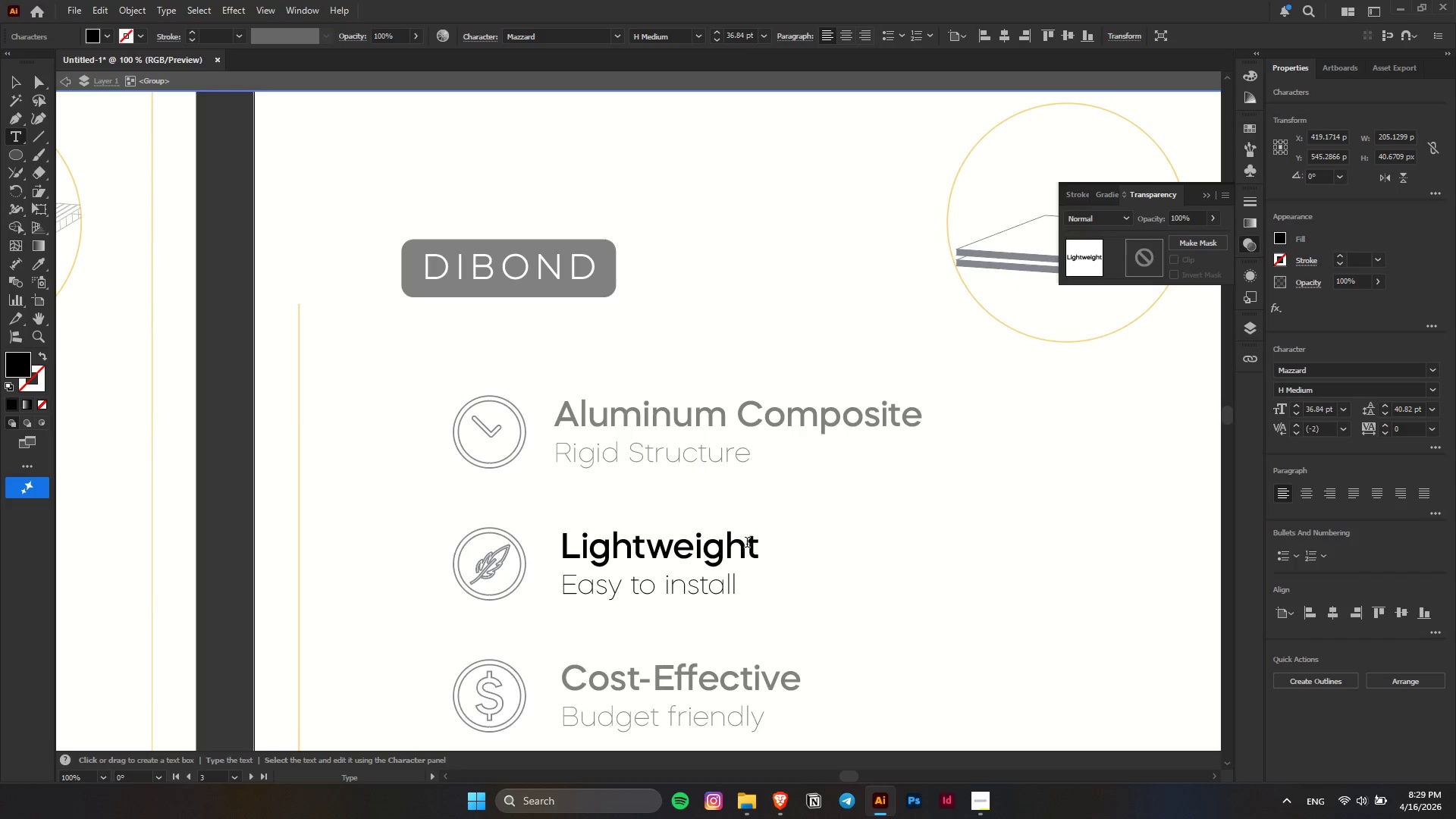 
key(Control+ControlLeft)
 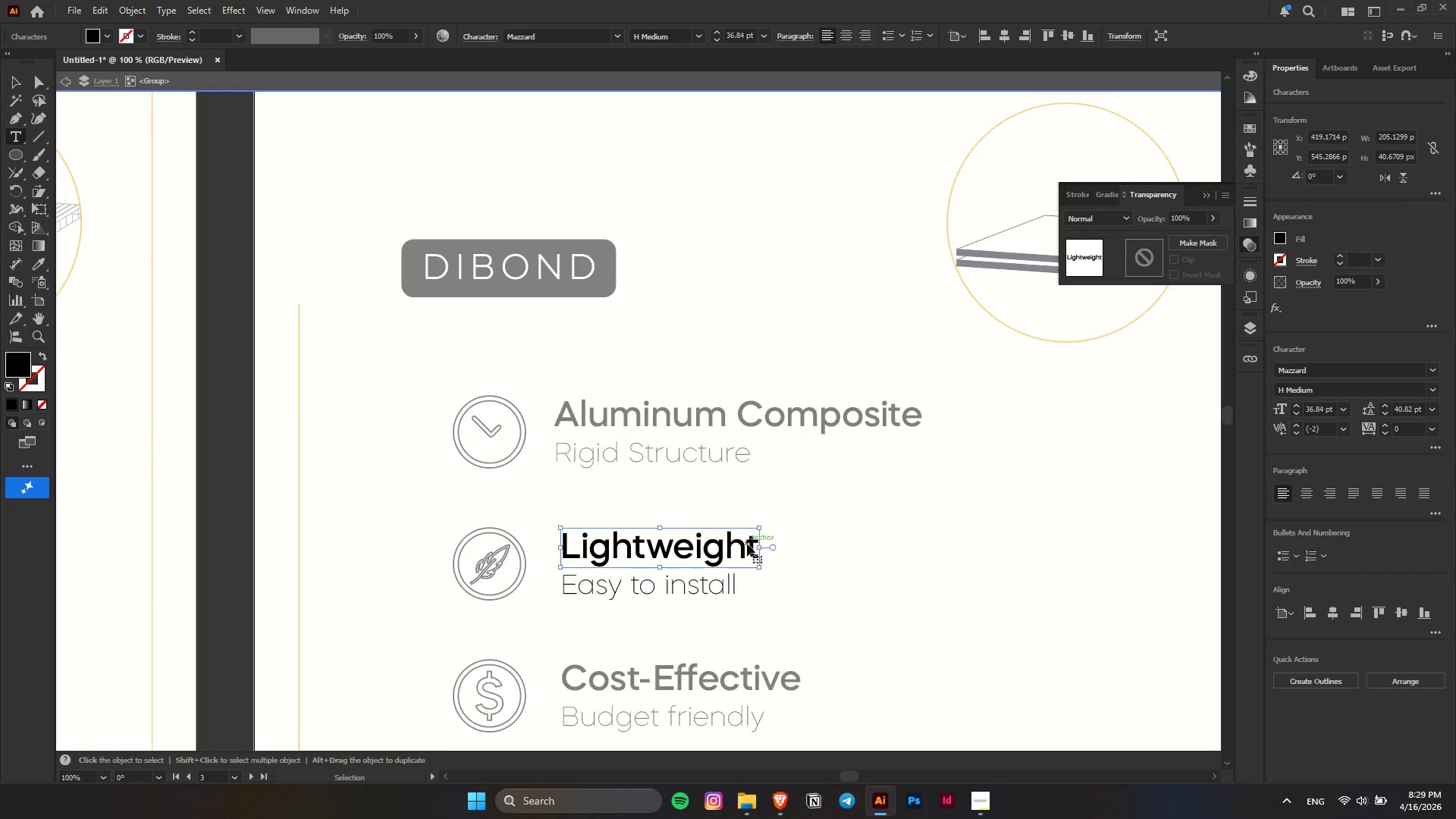 
key(Control+A)
 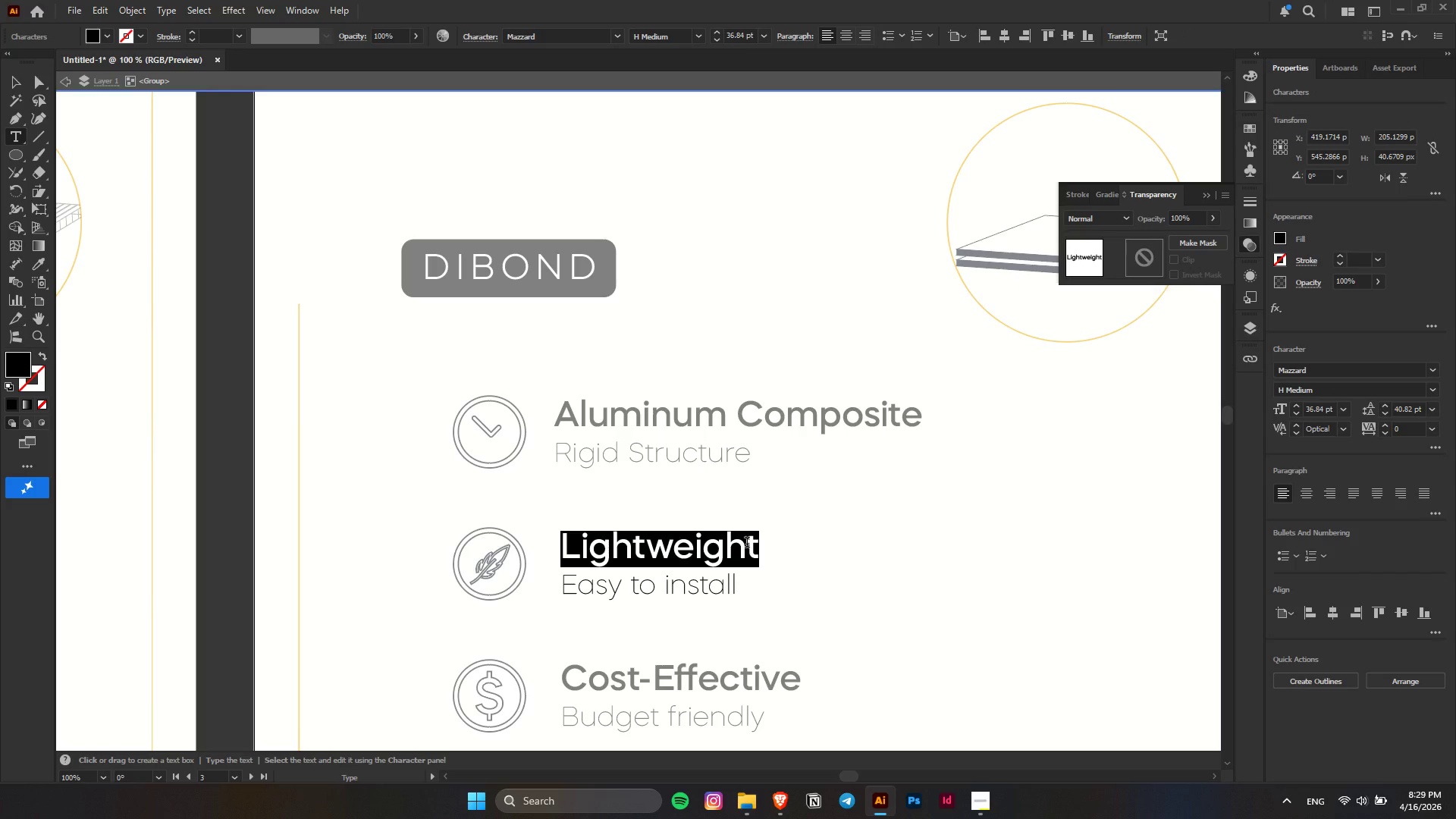 
type(Permanent)
 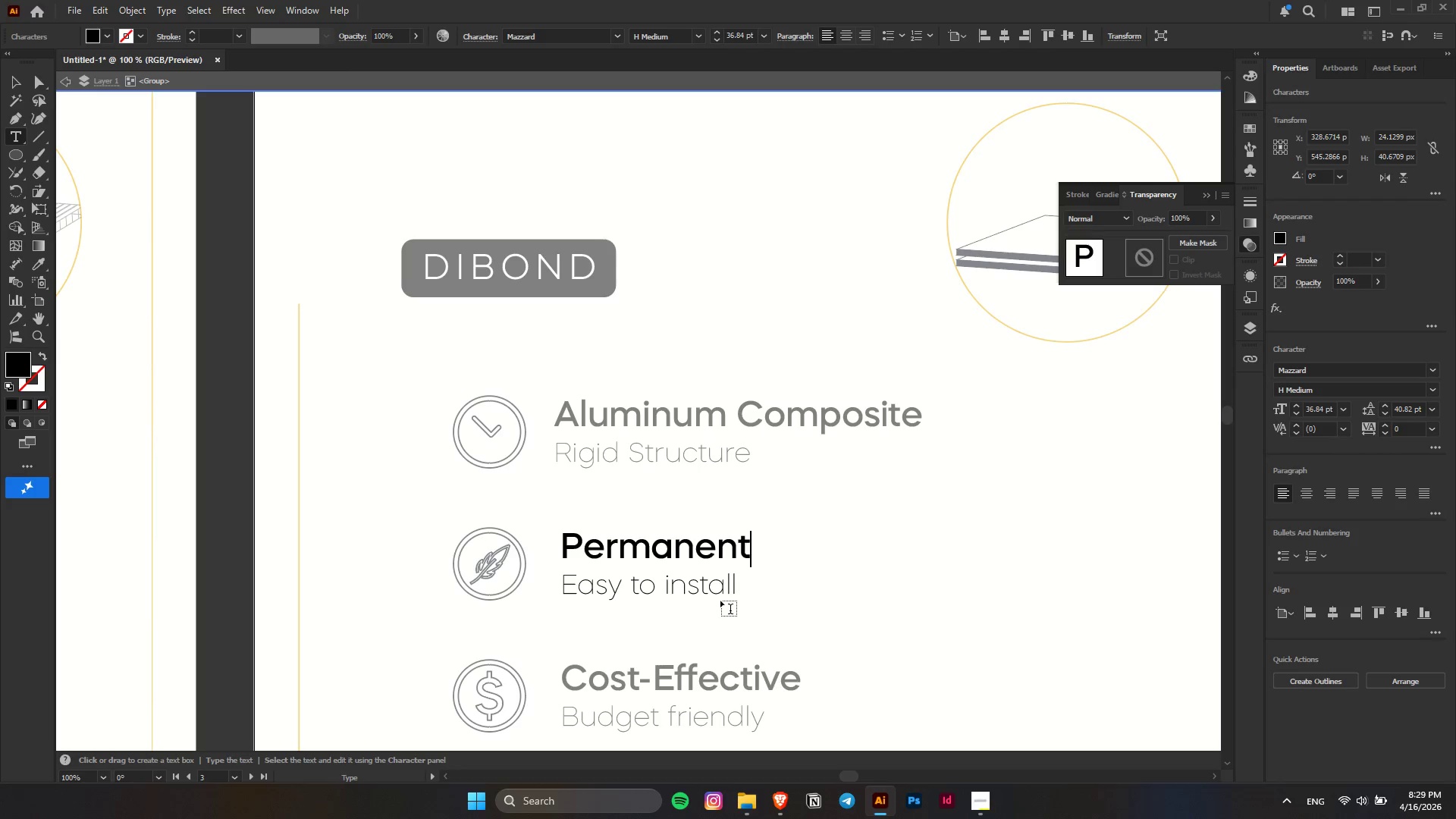 
left_click([674, 592])
 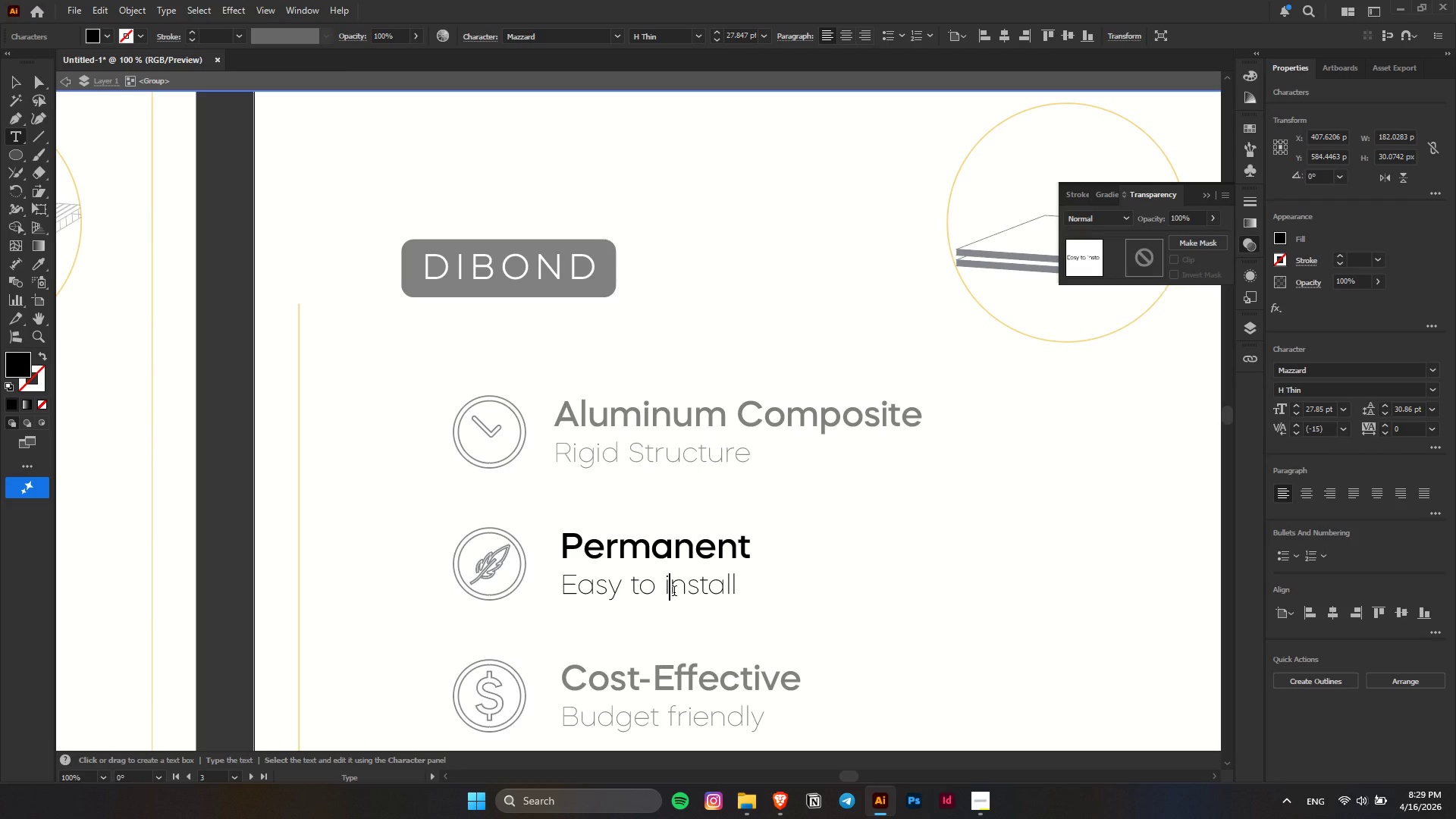 
key(Control+A)
 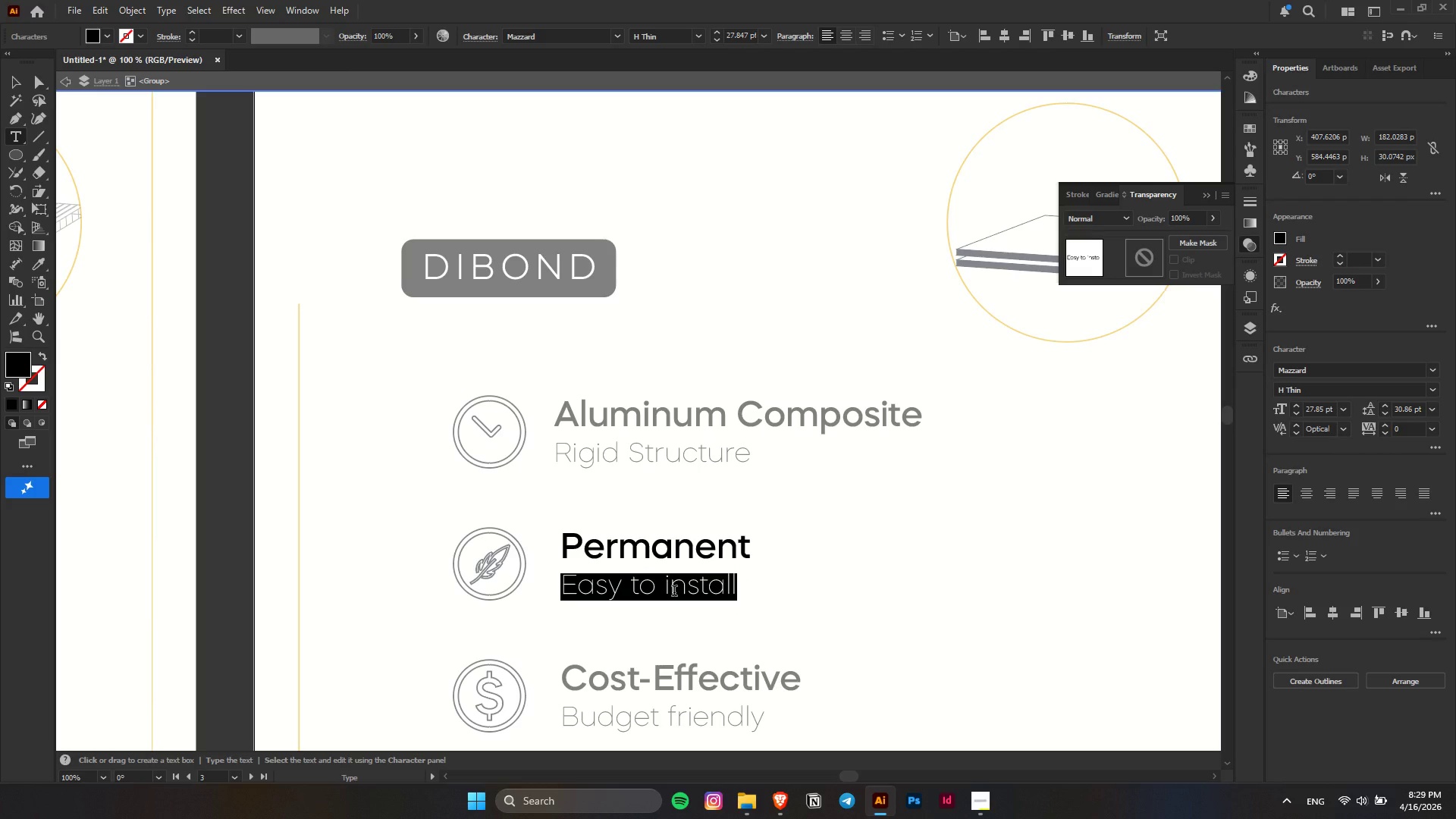 
type(Built to ls)
key(Backspace)
type(ast)
key(Escape)
 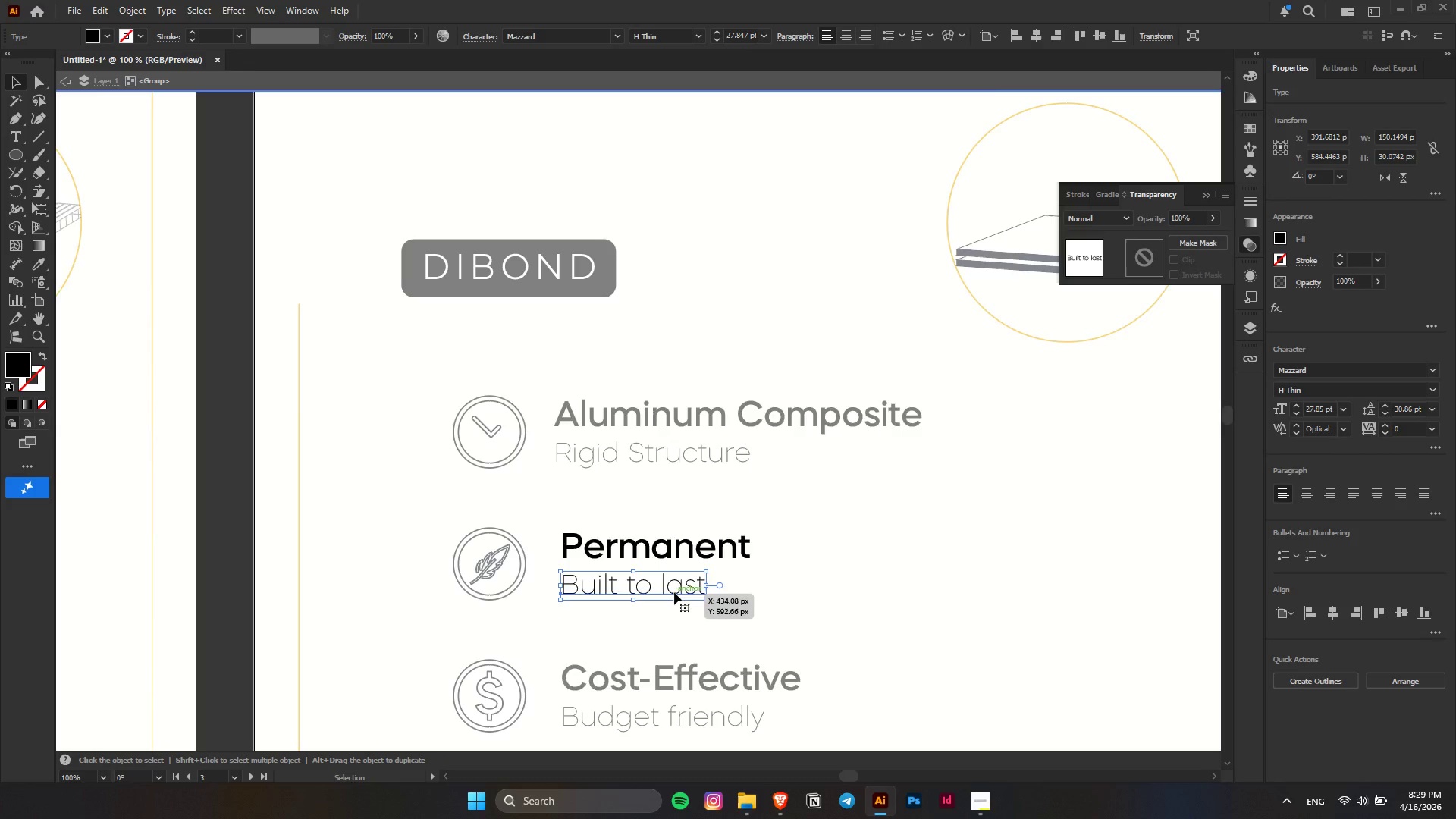 
scroll: coordinate [674, 592], scroll_direction: down, amount: 4.0
 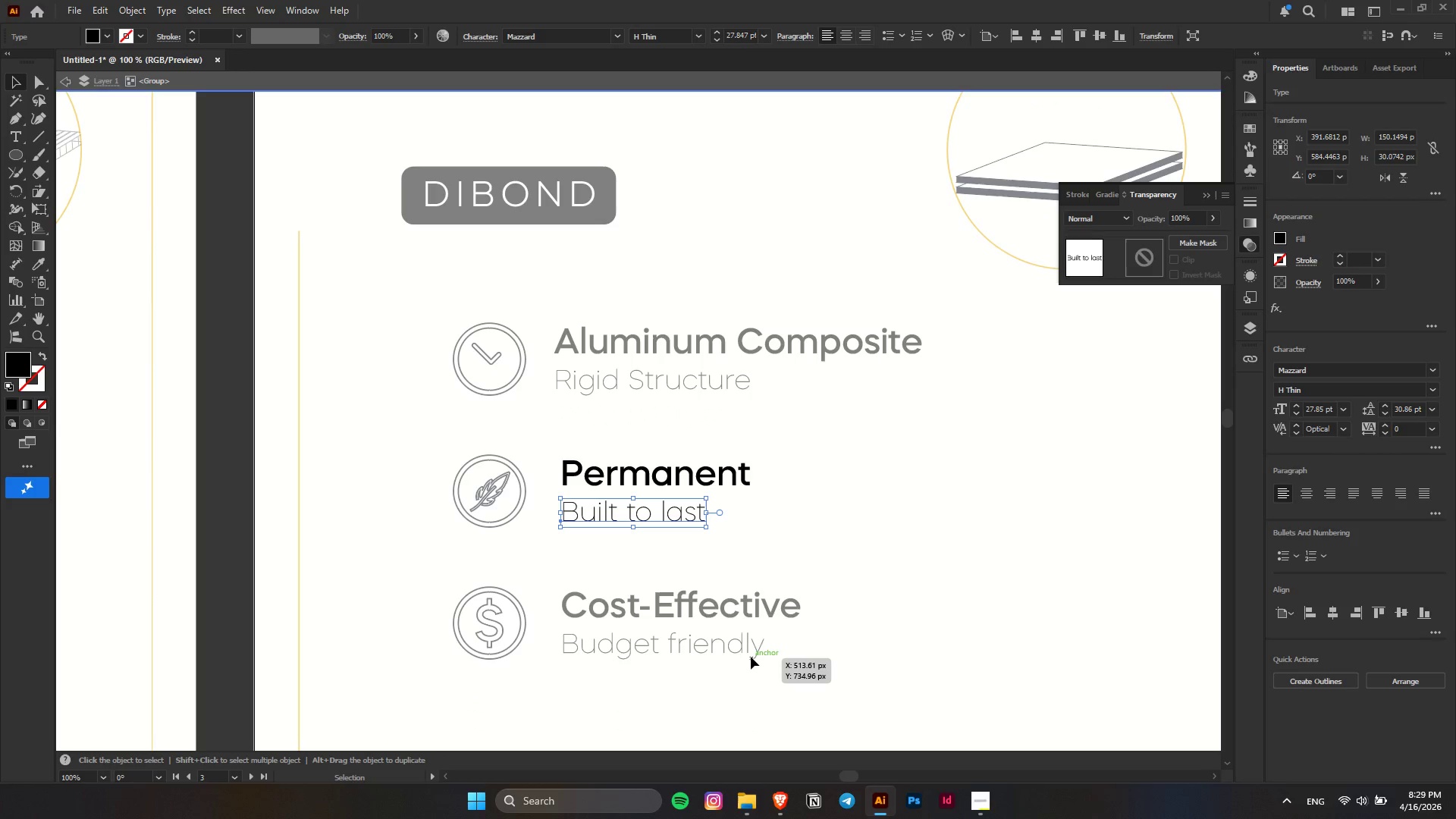 
key(Escape)
 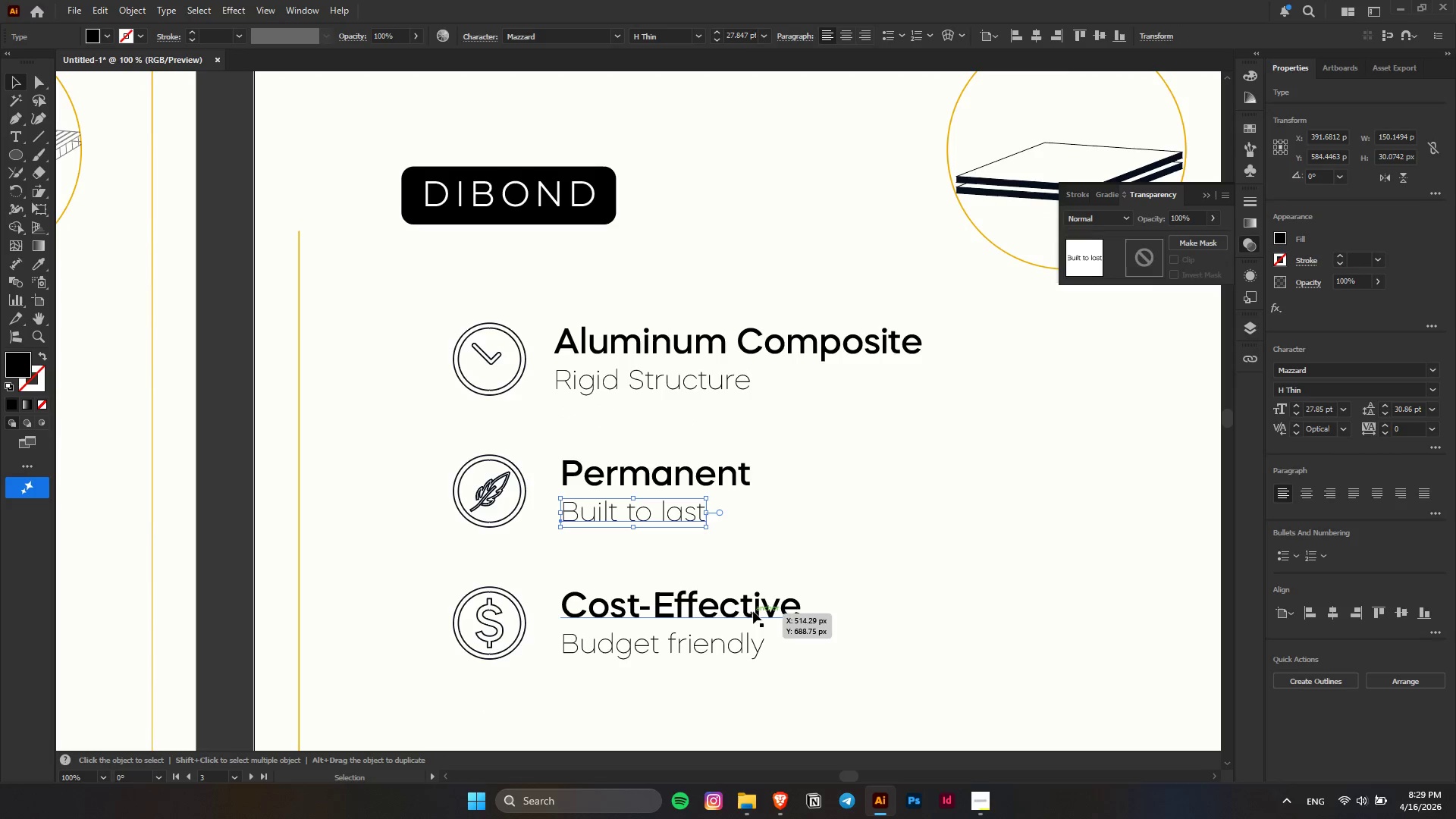 
double_click([753, 611])
 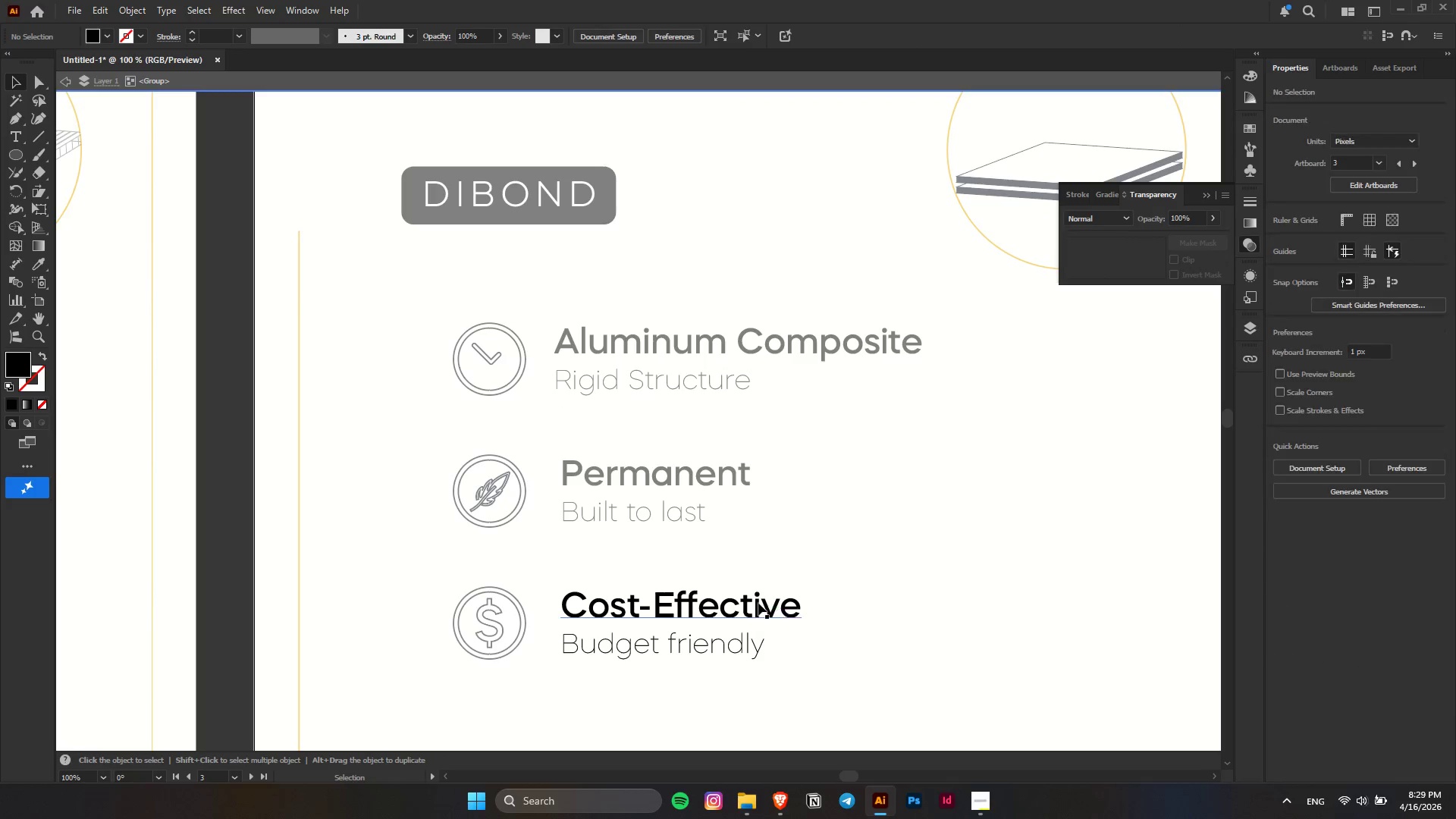 
triple_click([759, 603])
 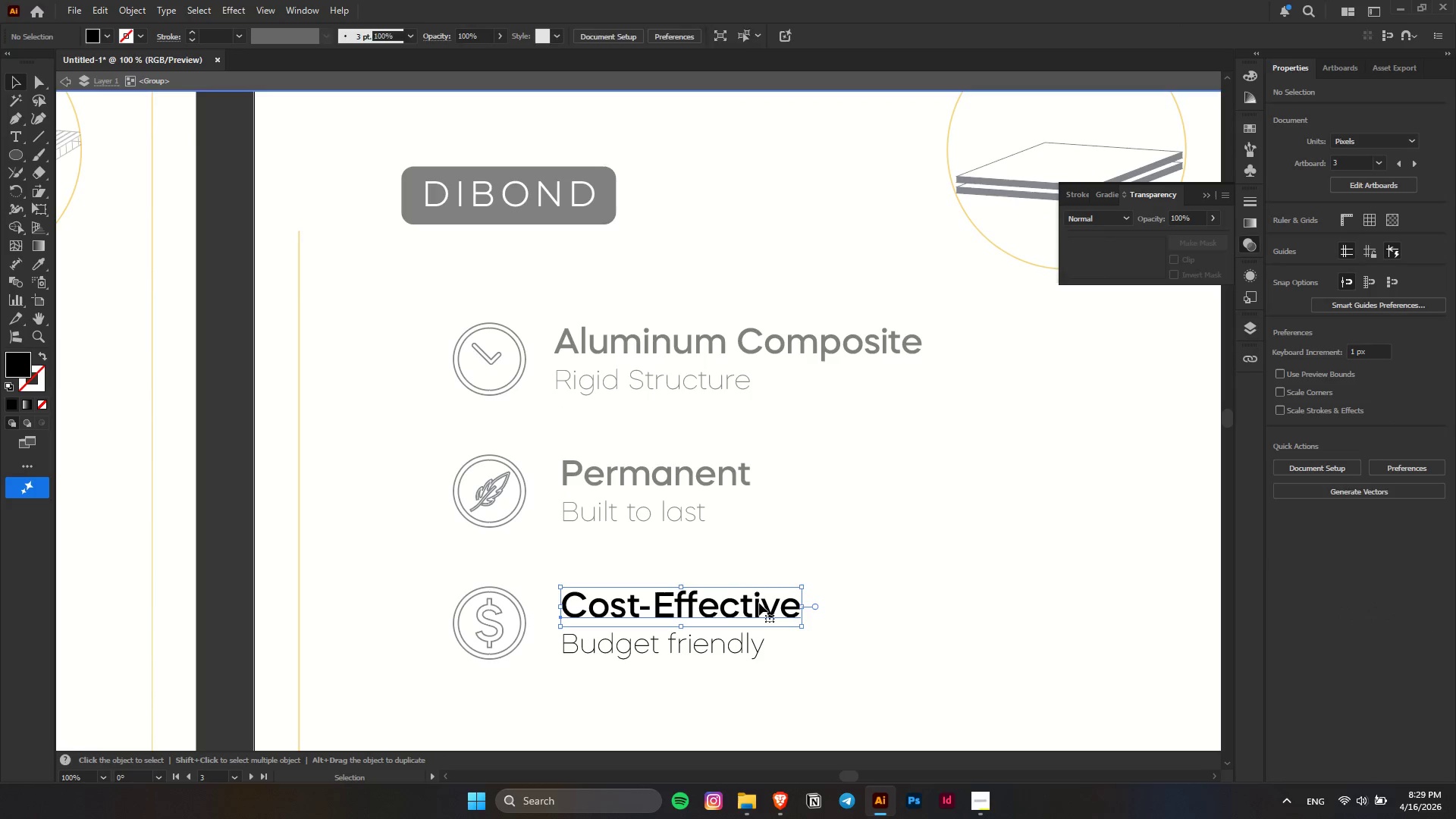 
triple_click([759, 603])
 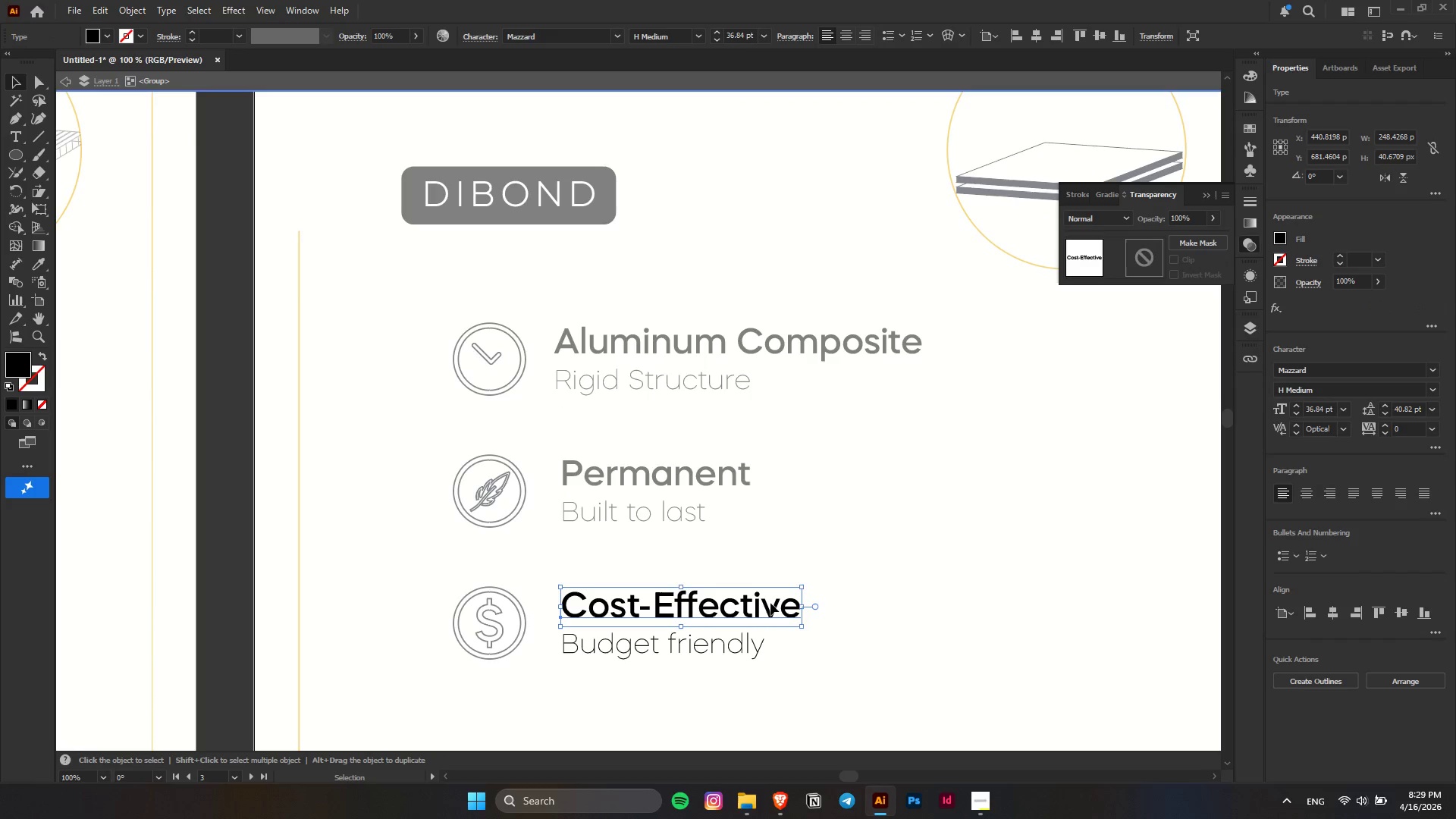 
double_click([770, 603])
 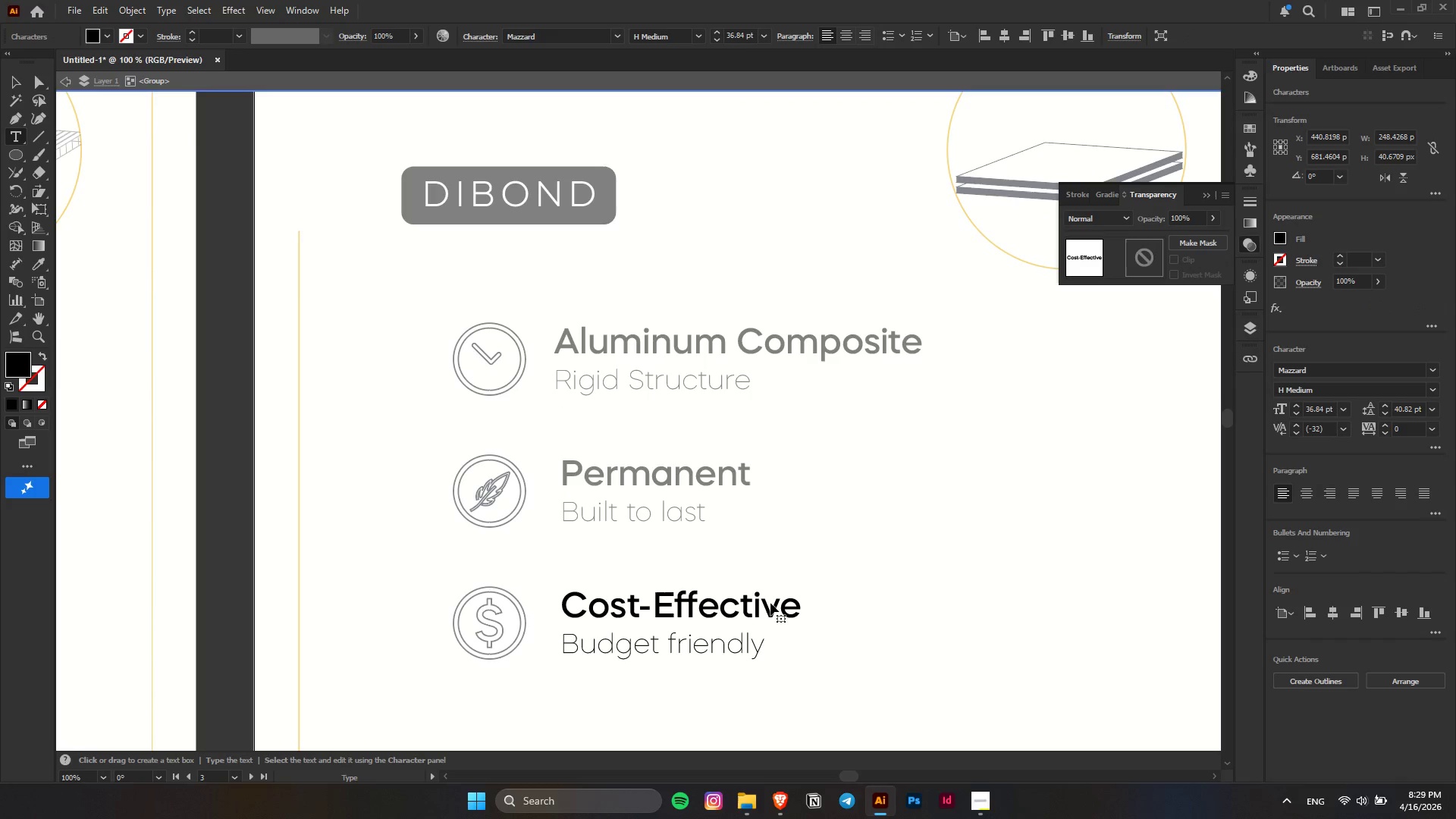 
hold_key(key=ControlLeft, duration=0.53)
 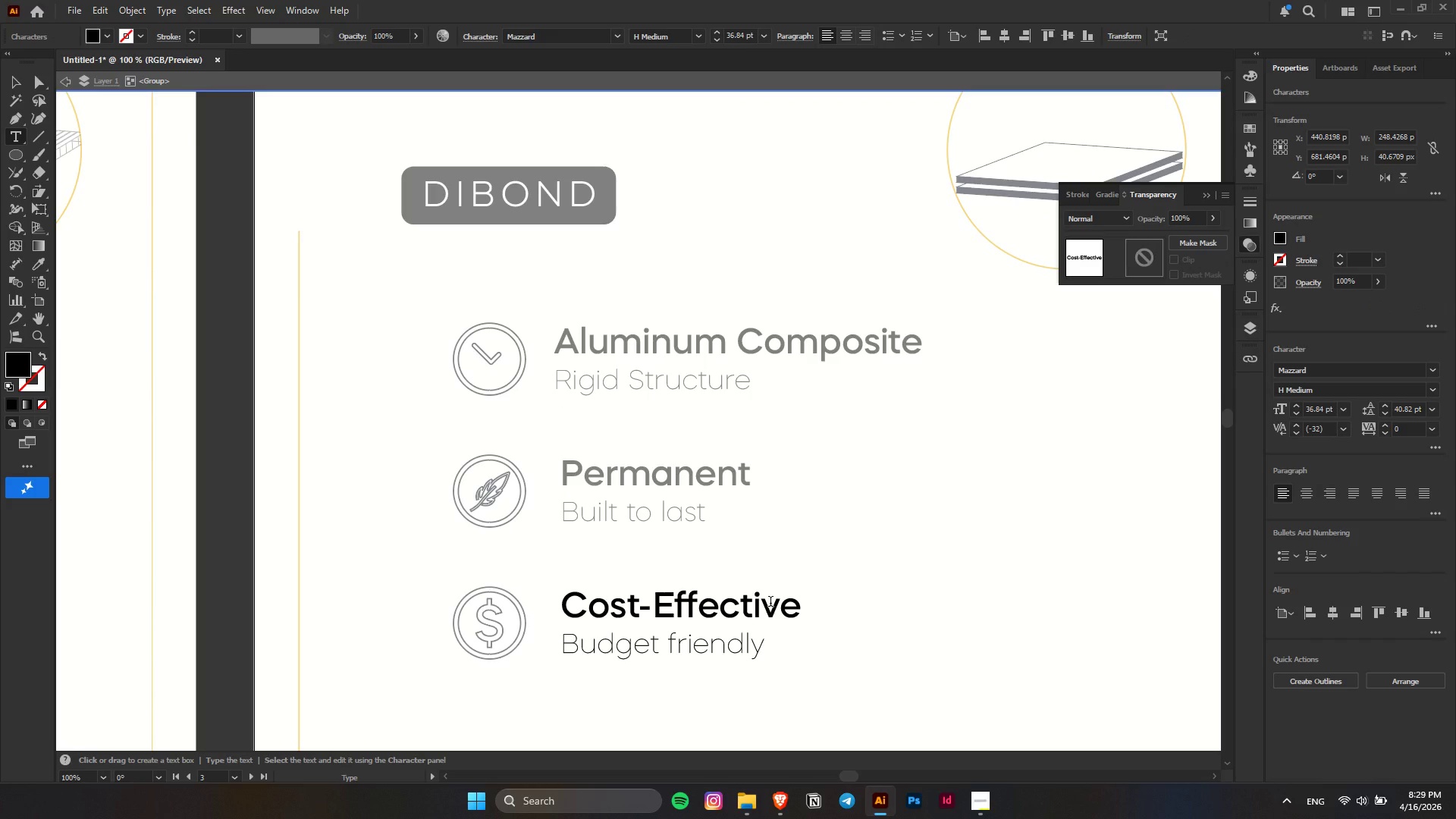 
left_click([770, 603])
 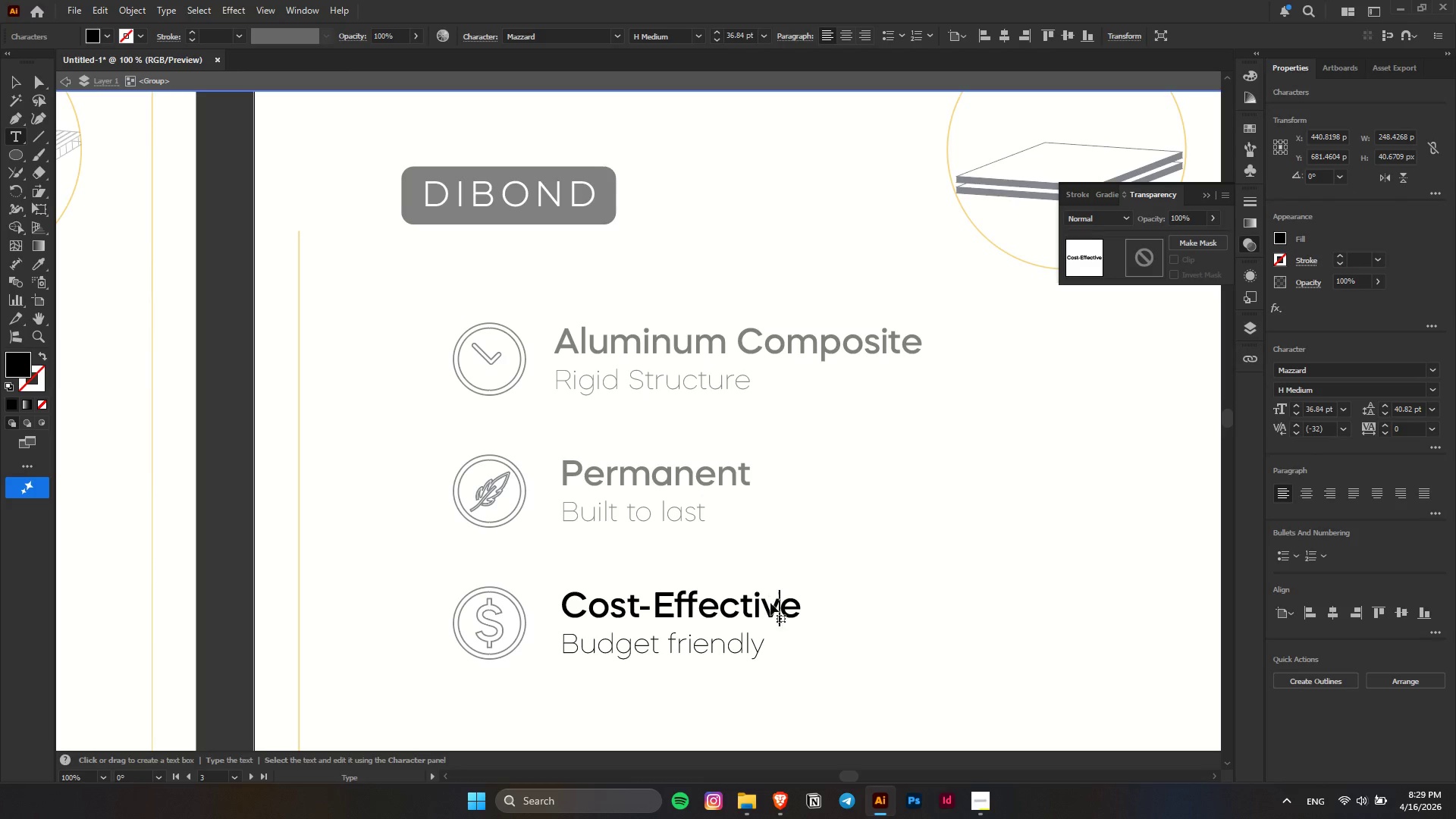 
key(Control+ControlLeft)
 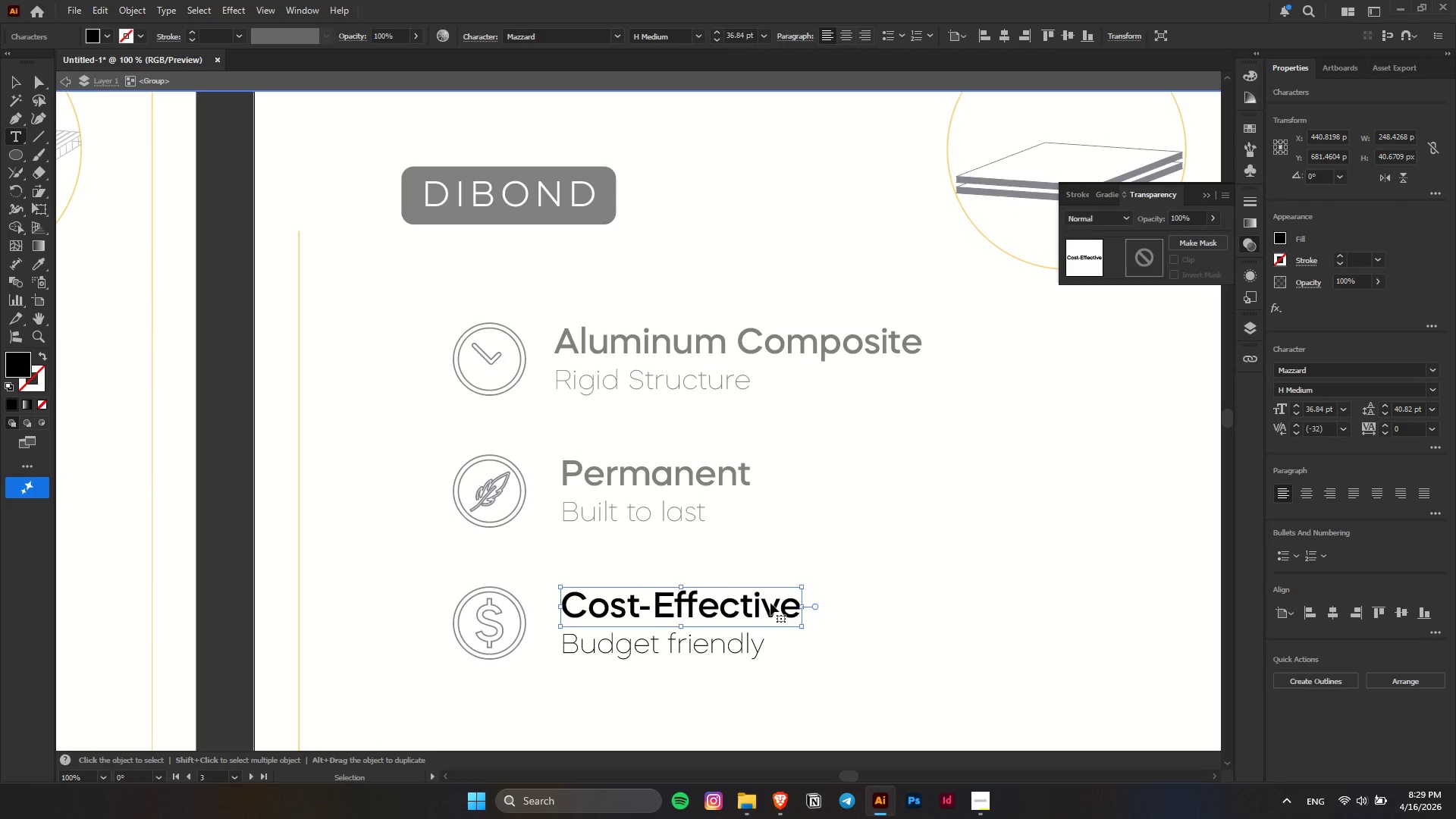 
key(Control+A)
 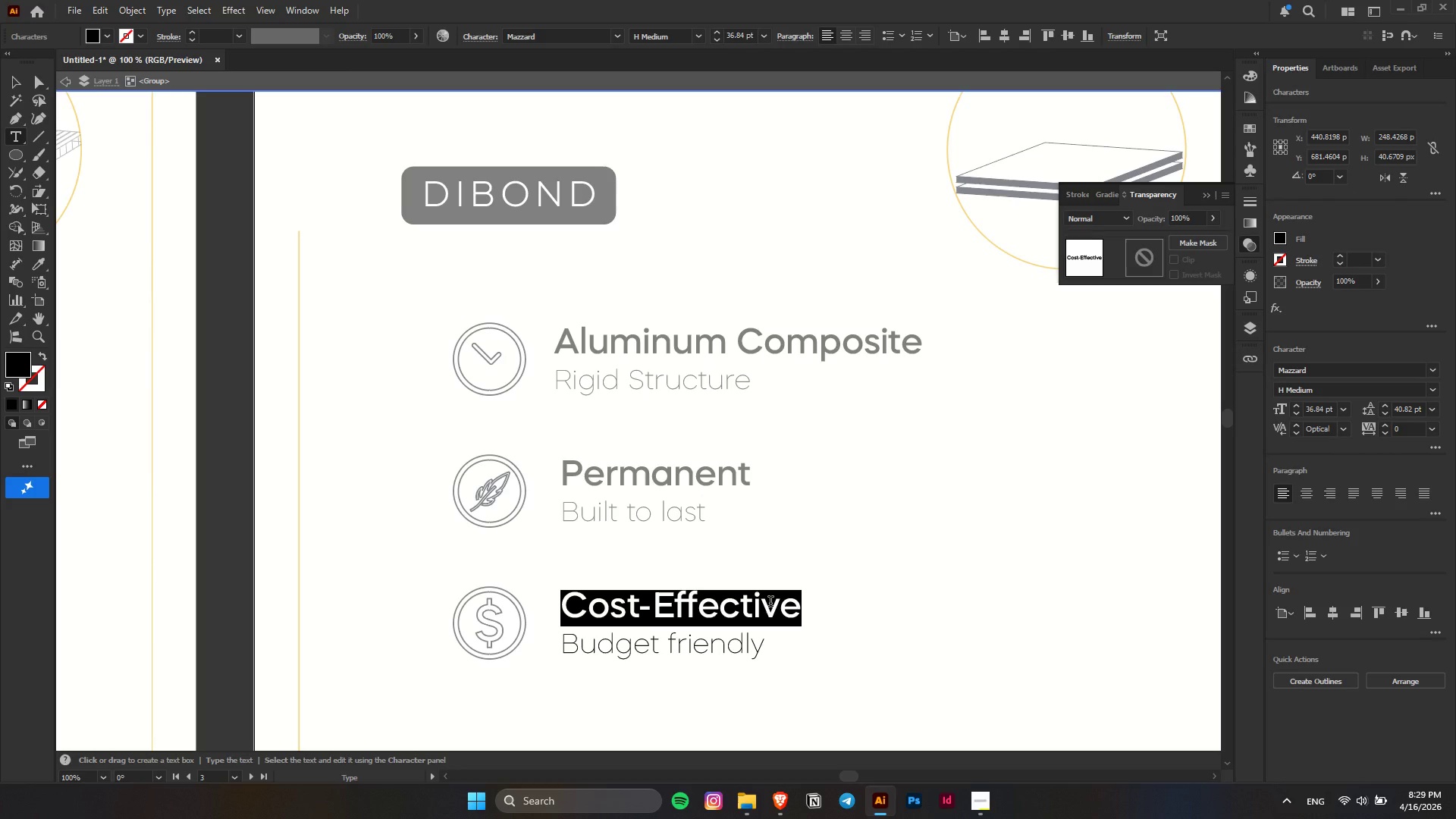 
type(High Durability)
 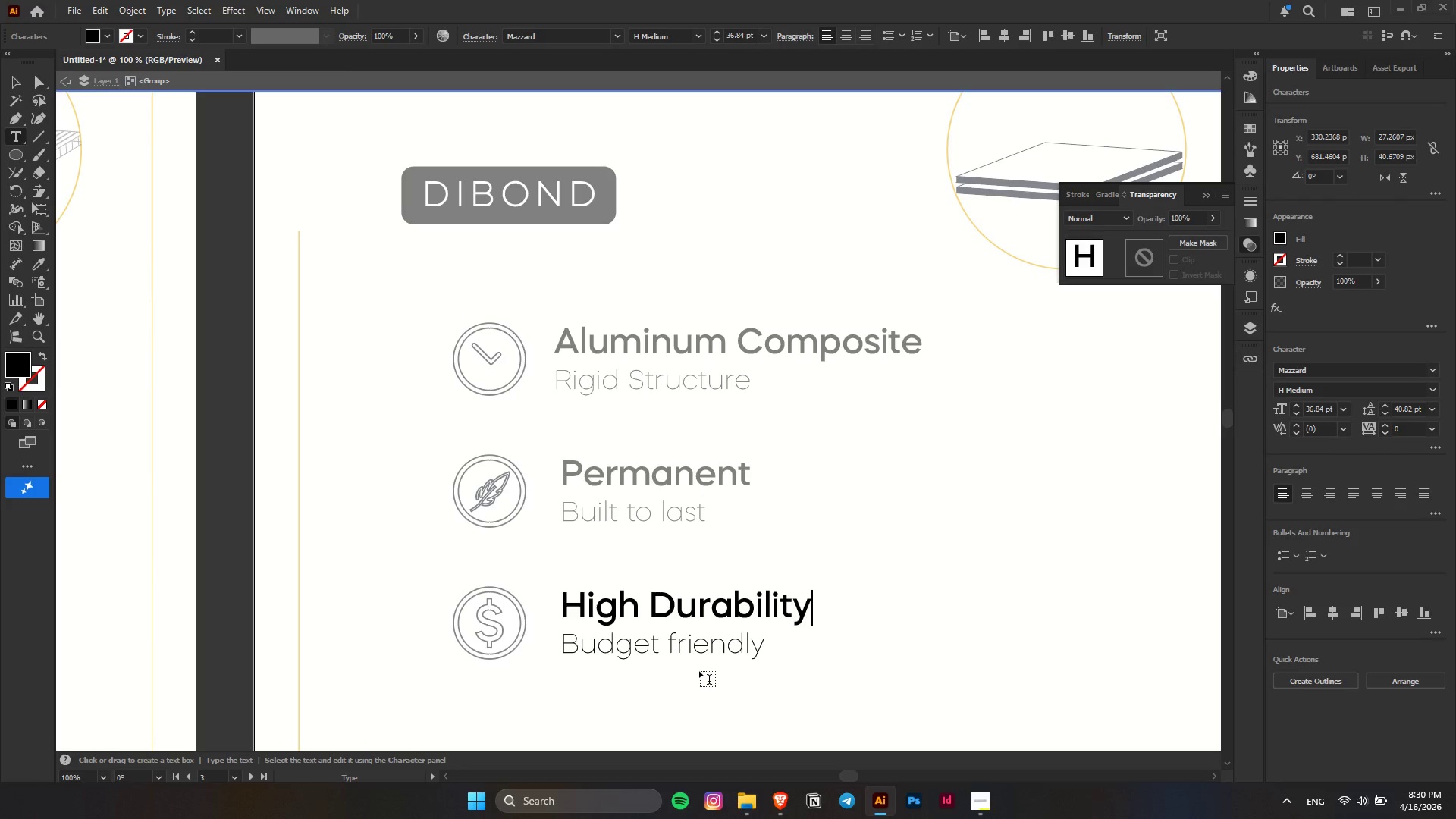 
left_click([705, 654])
 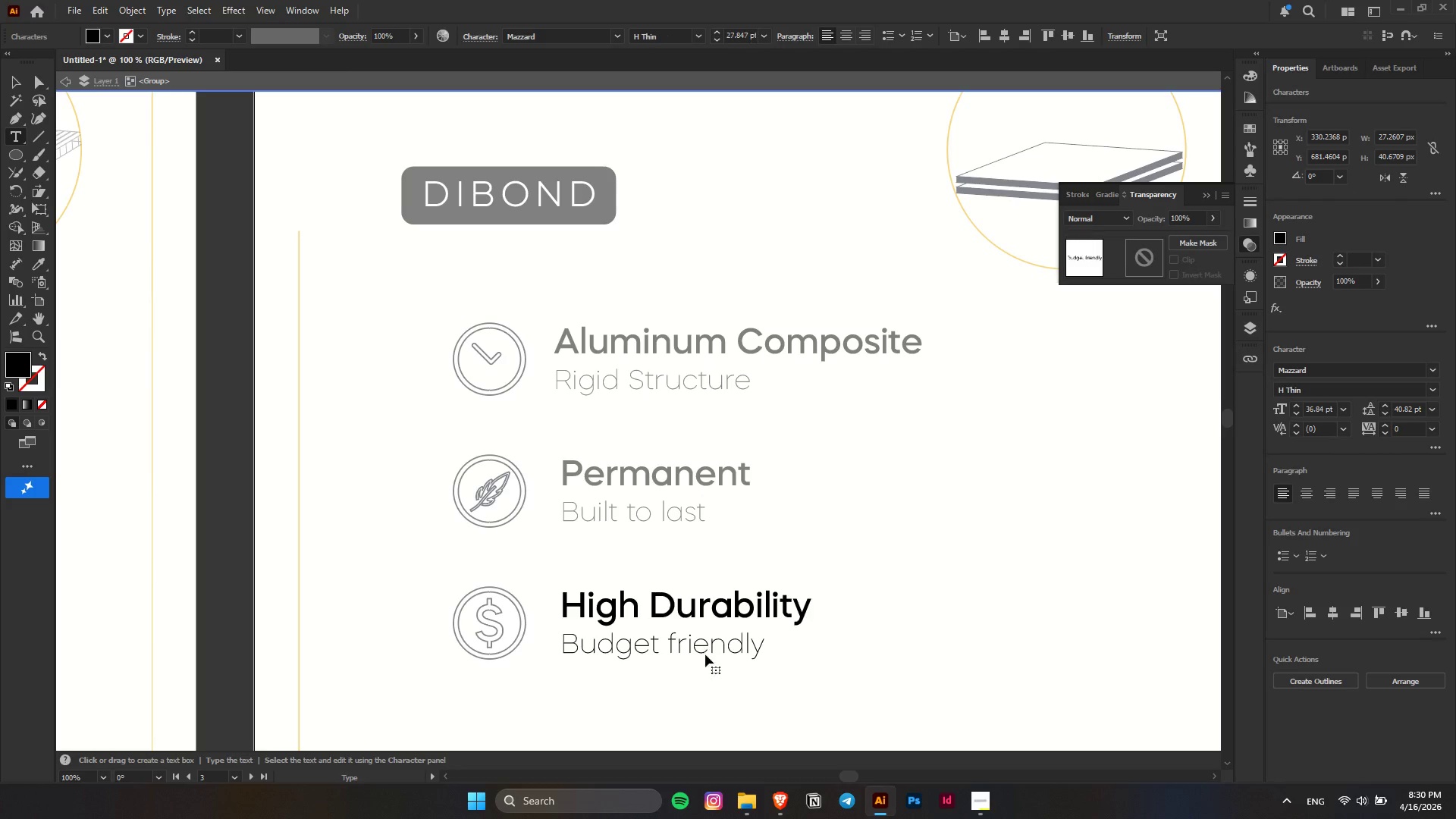 
key(Control+ControlLeft)
 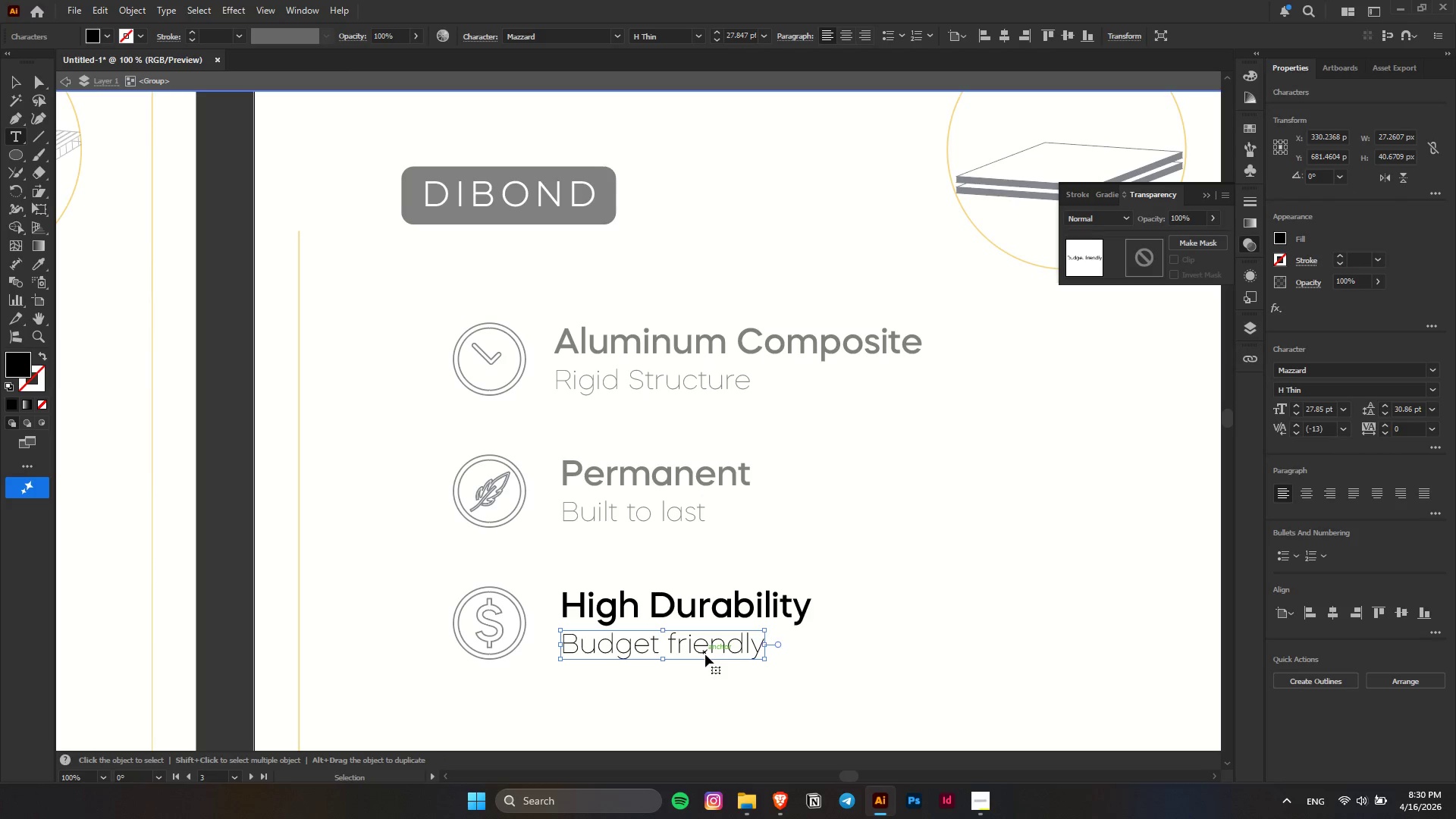 
key(Control+A)
 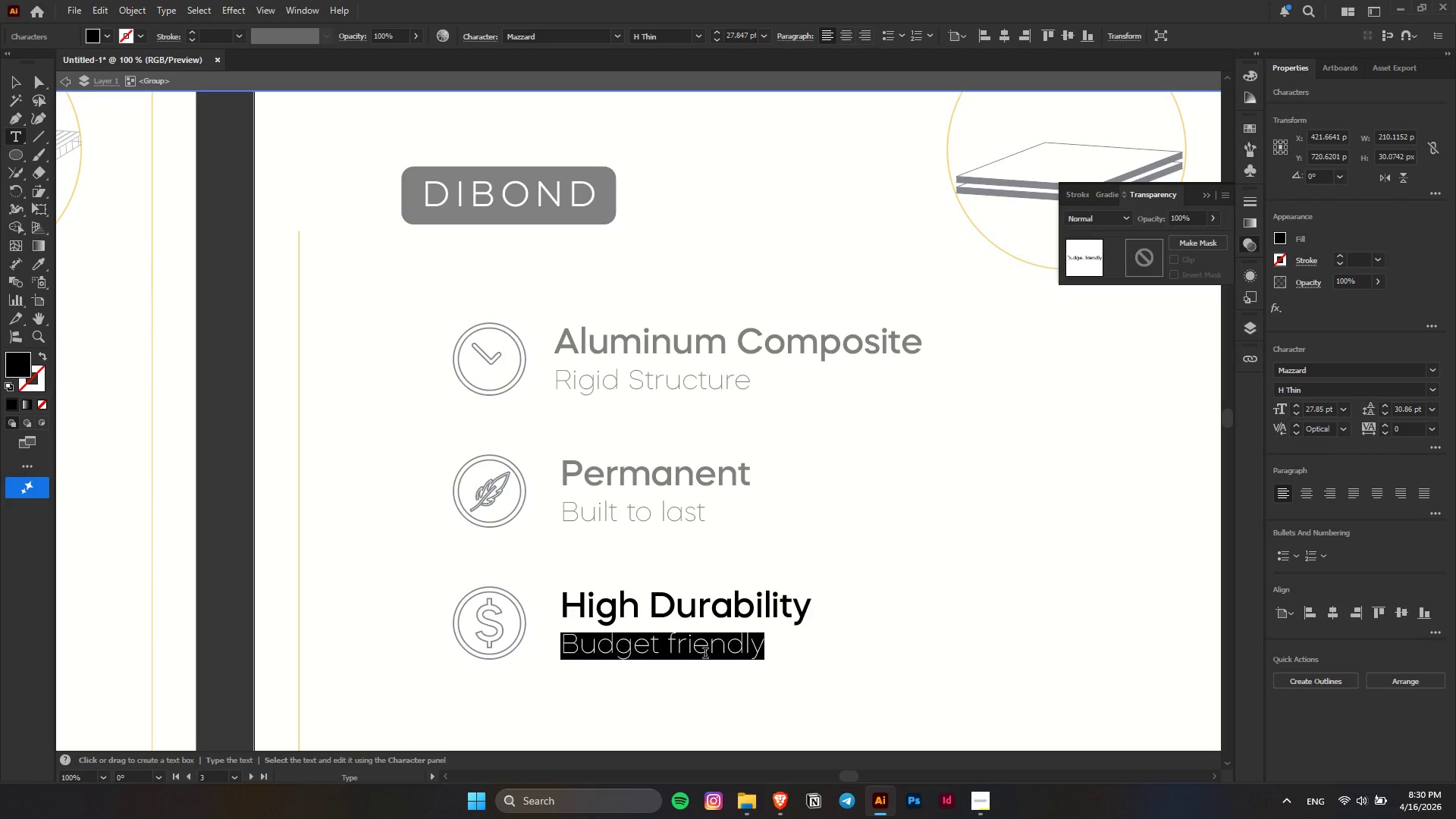 
type(Weather resistant)
 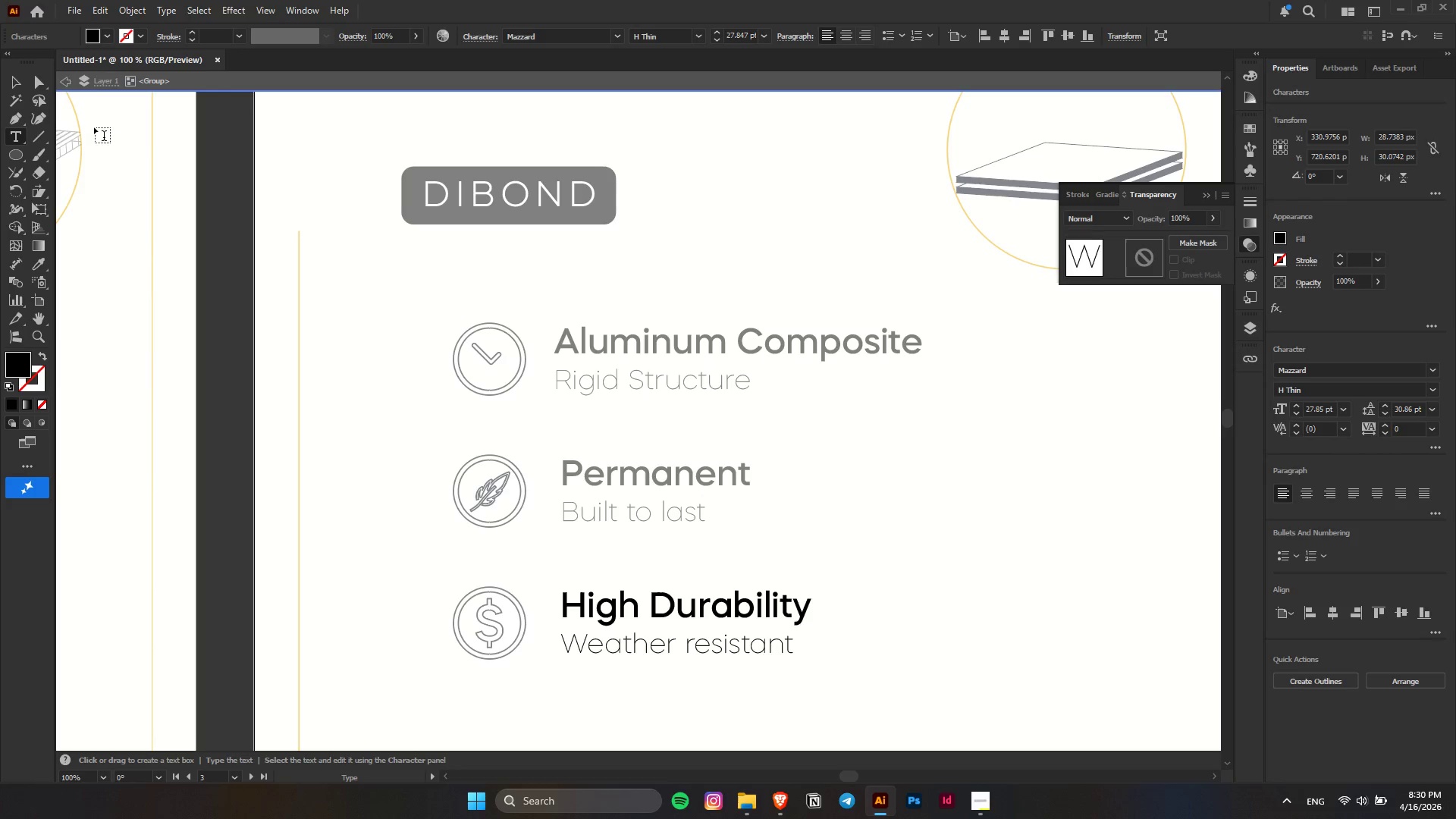 
key(Escape)
 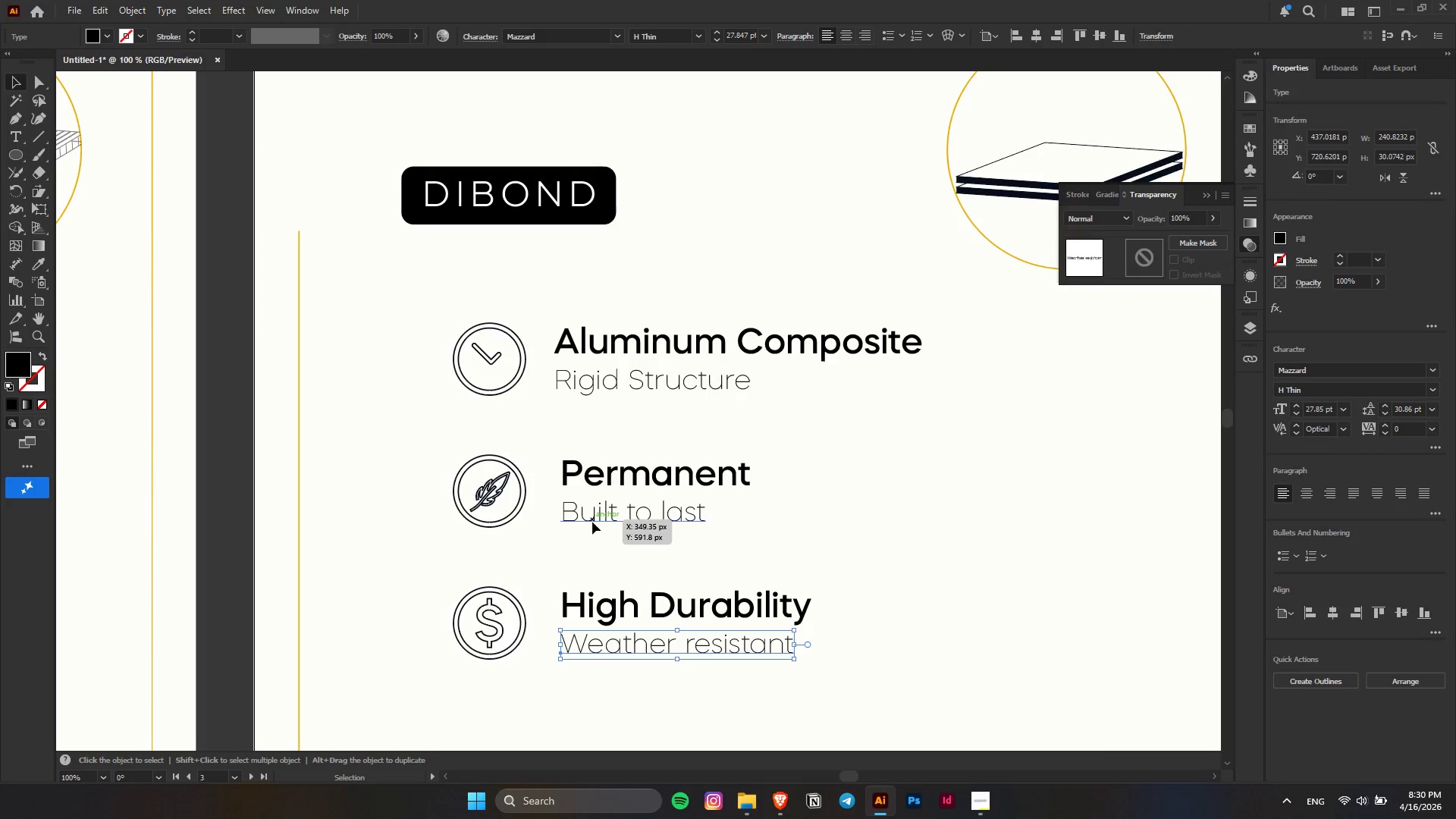 
key(Alt+AltLeft)
 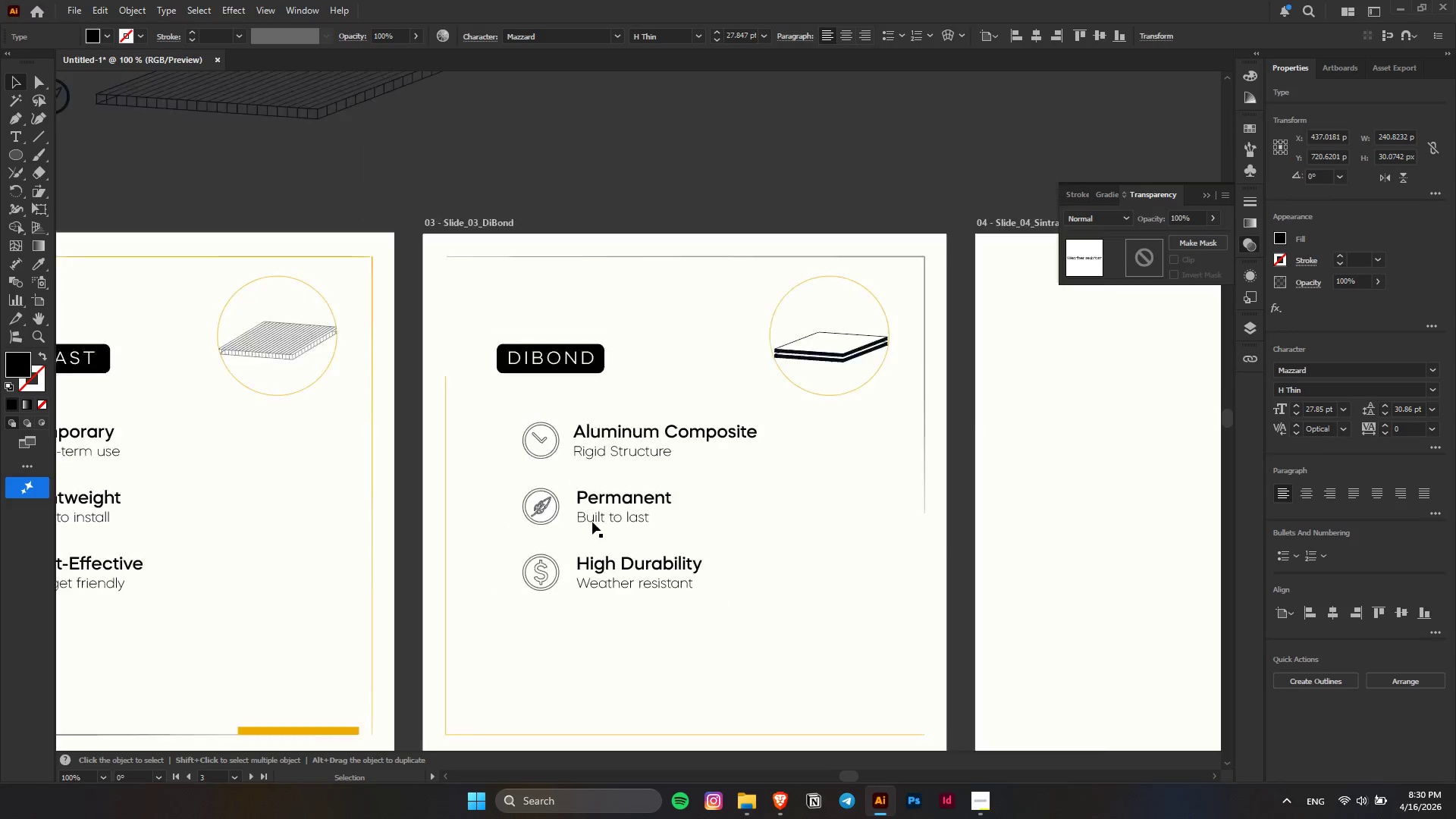 
left_click([716, 631])
 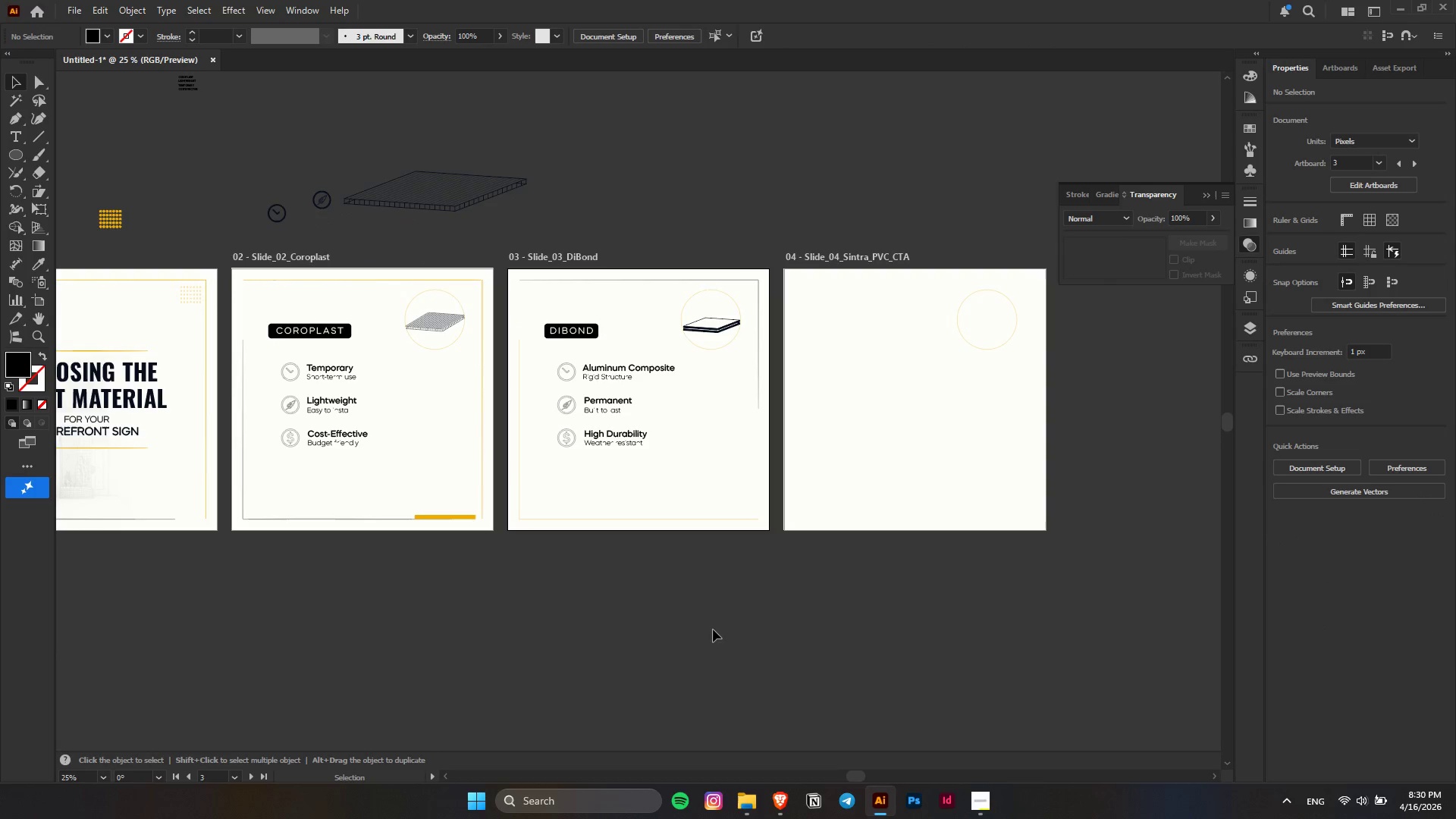 
scroll: coordinate [592, 522], scroll_direction: down, amount: 9.0
 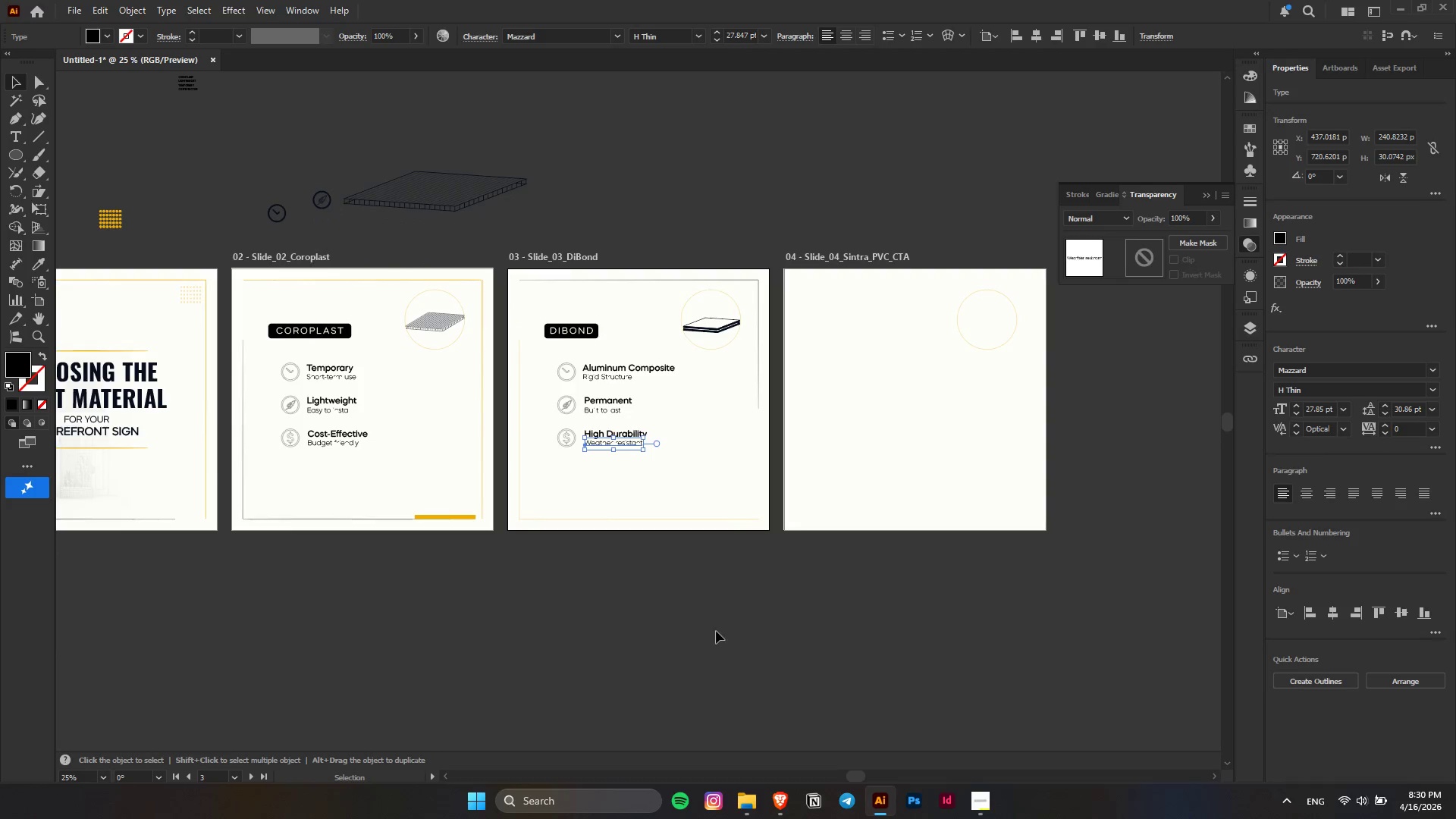 
scroll: coordinate [636, 565], scroll_direction: up, amount: 5.0
 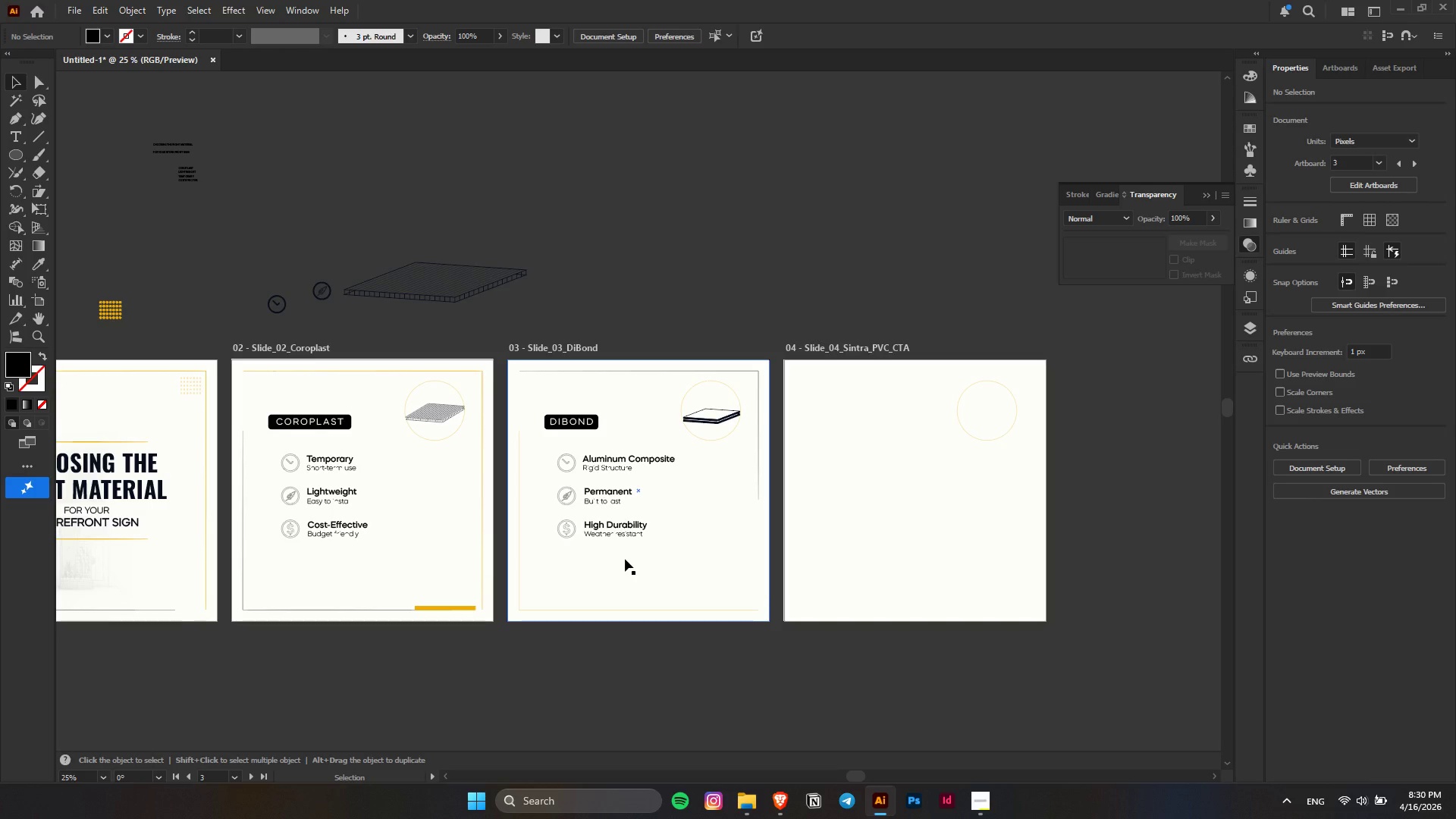 
wait(7.02)
 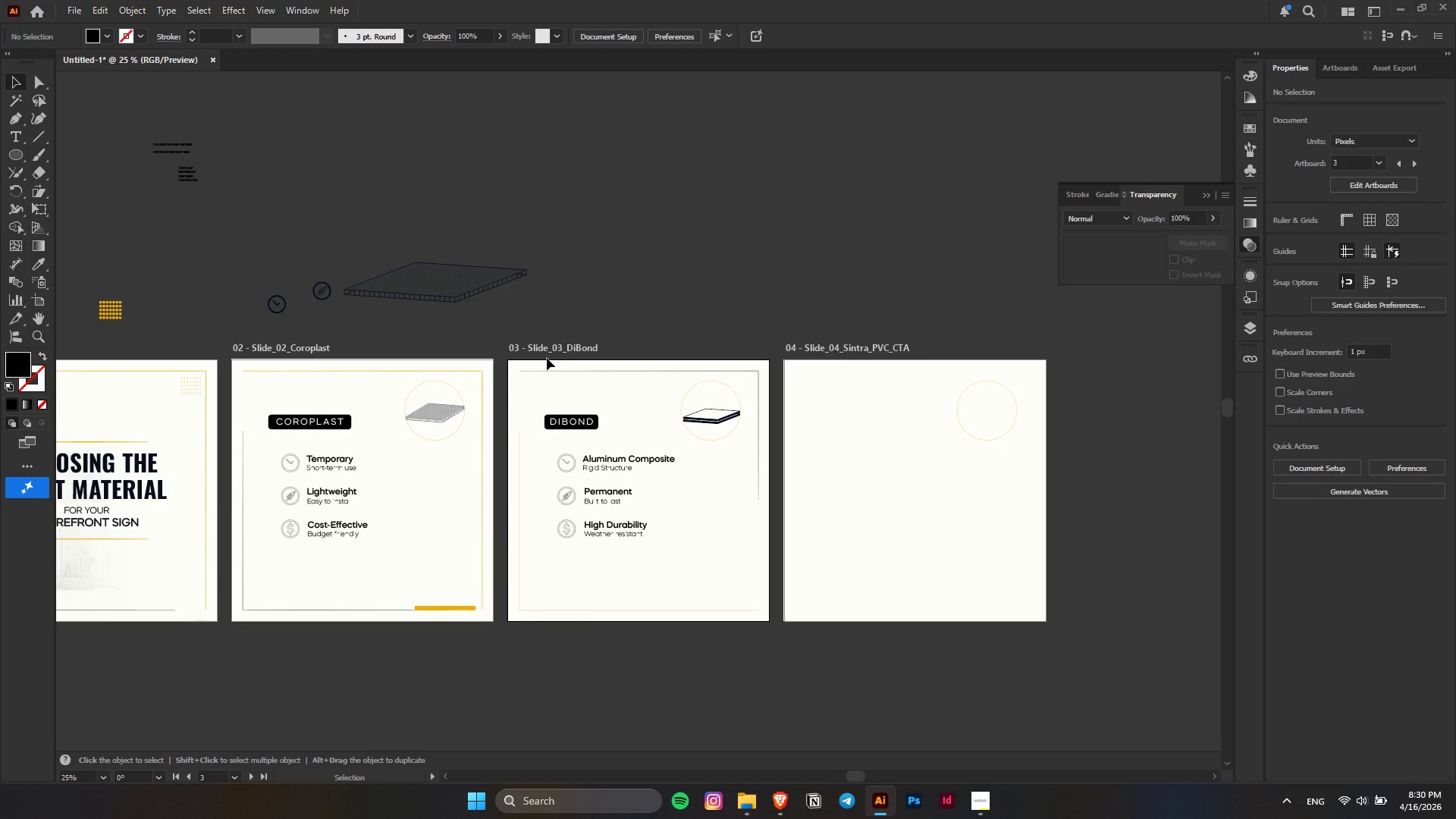 
hold_key(key=AltLeft, duration=0.61)
 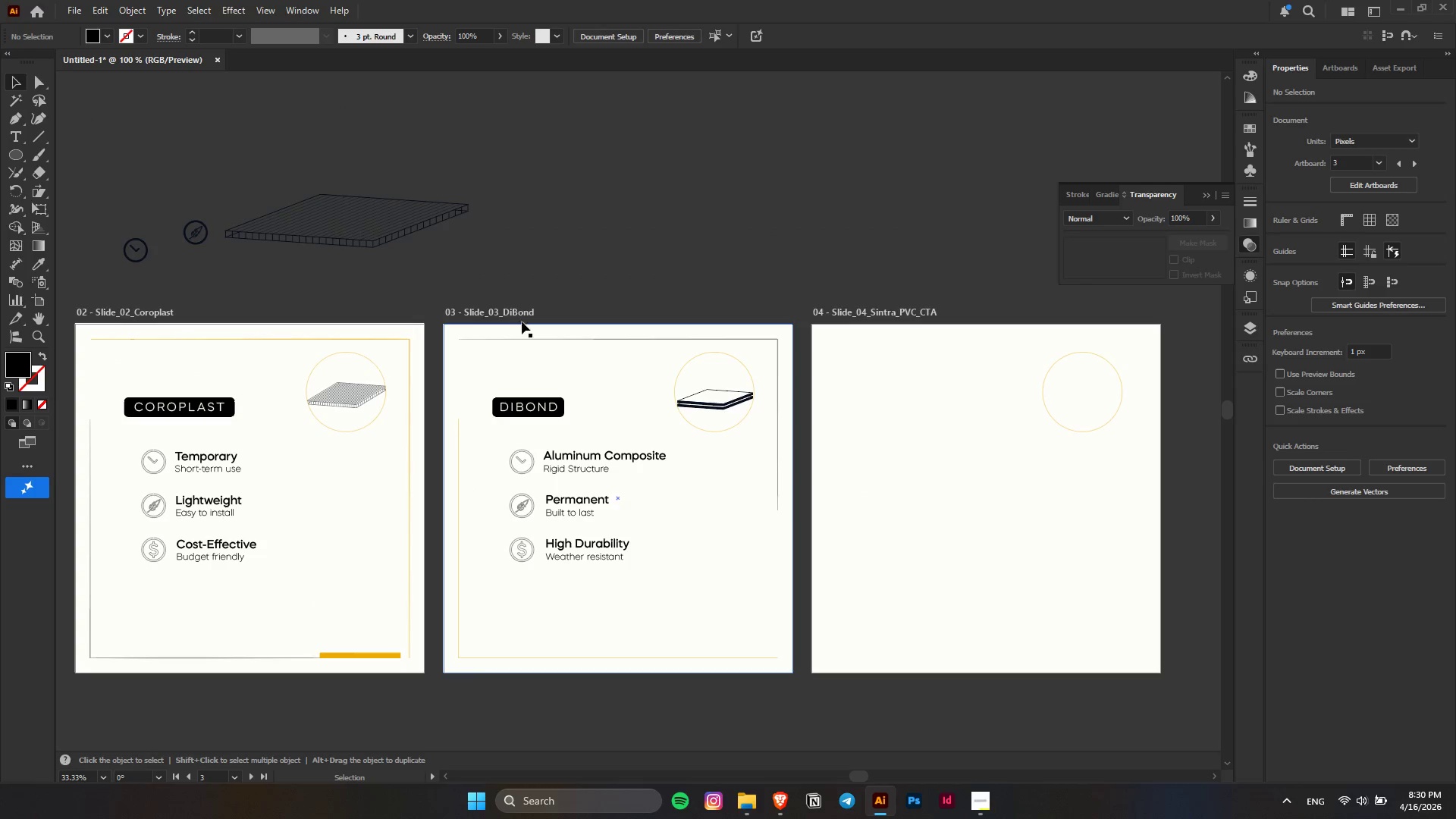 
hold_key(key=AltLeft, duration=0.31)
 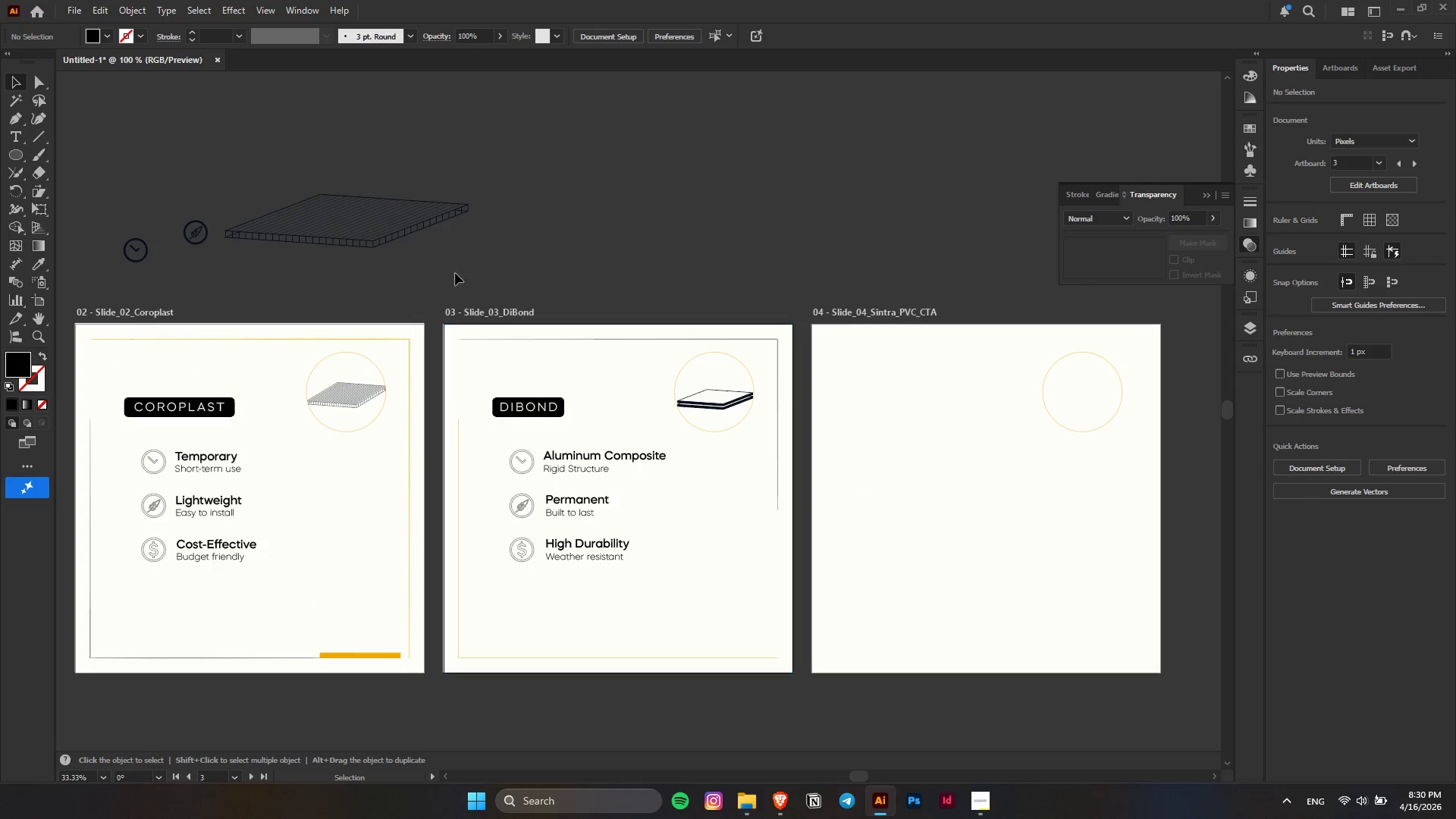 
hold_key(key=AltLeft, duration=0.31)
 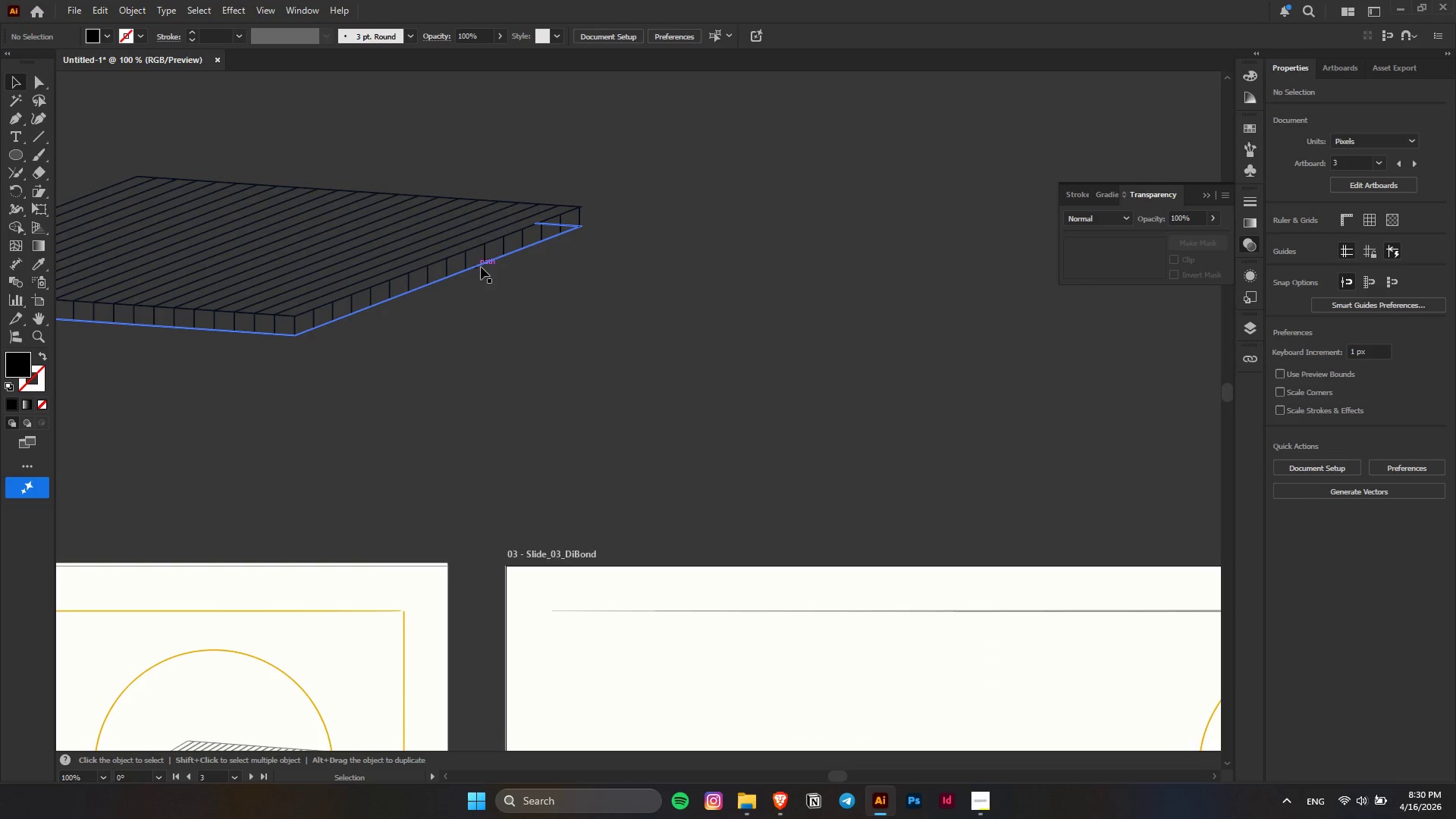 
key(Alt+AltLeft)
 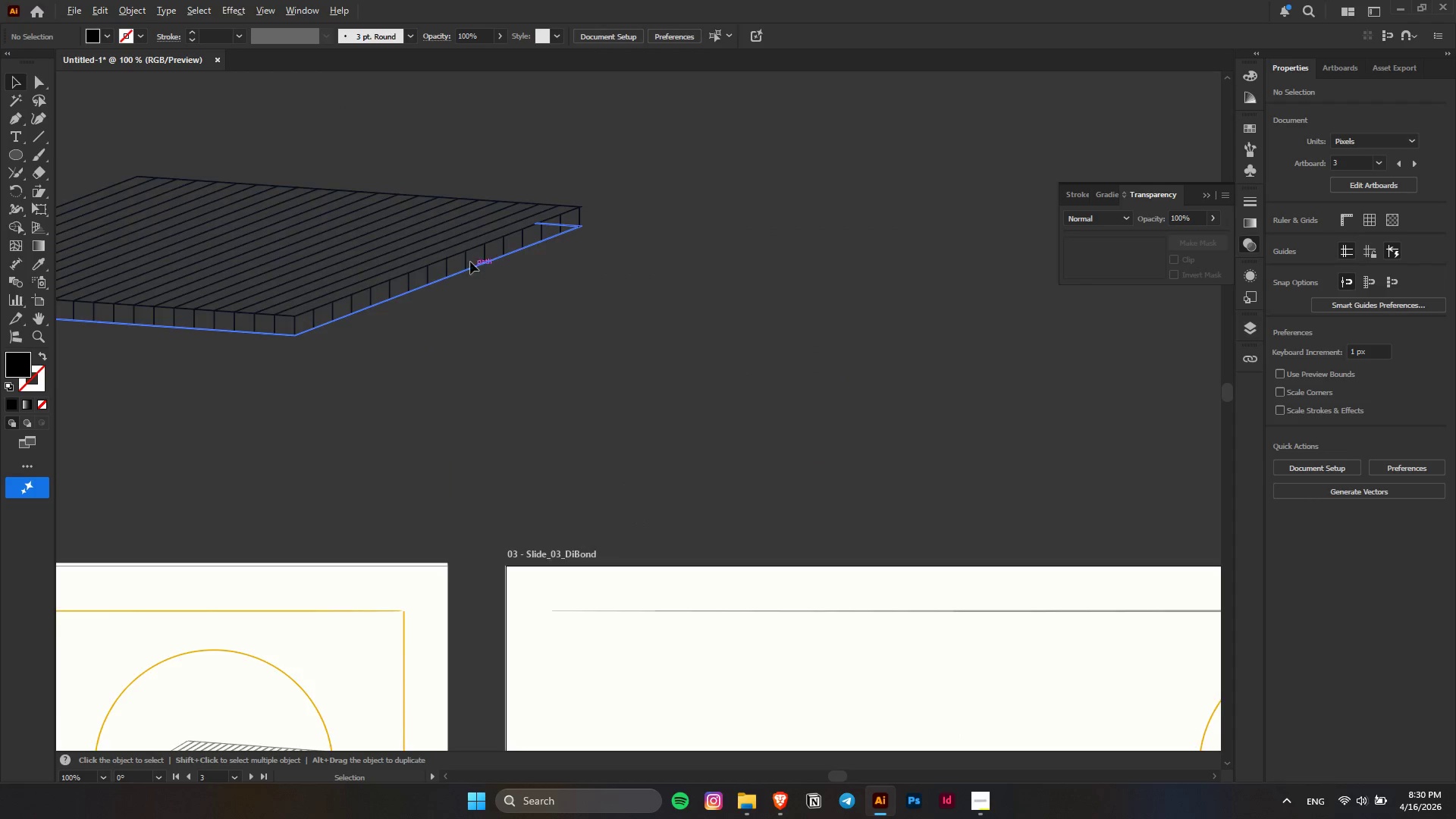 
scroll: coordinate [469, 261], scroll_direction: up, amount: 11.0
 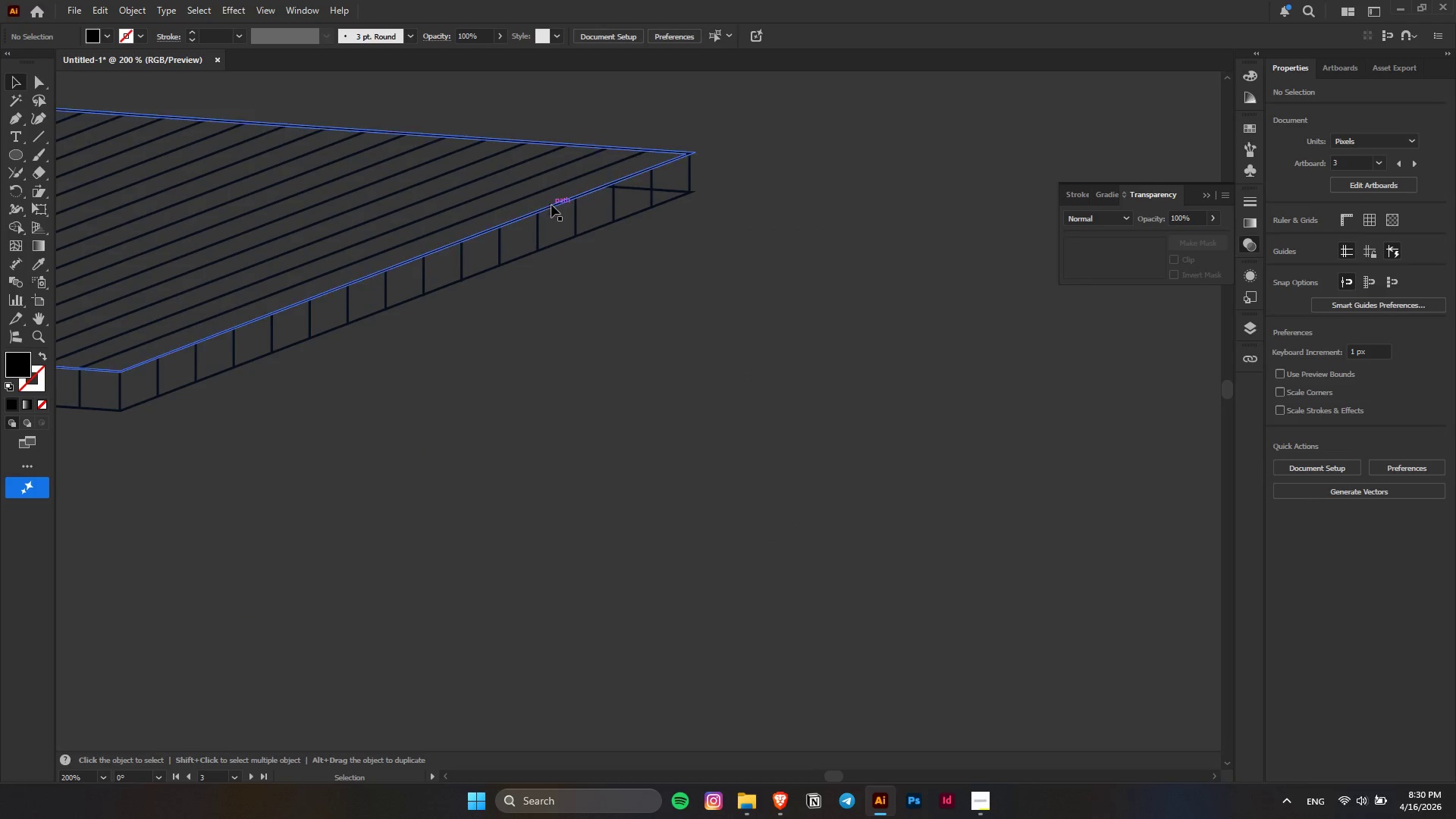 
double_click([551, 206])
 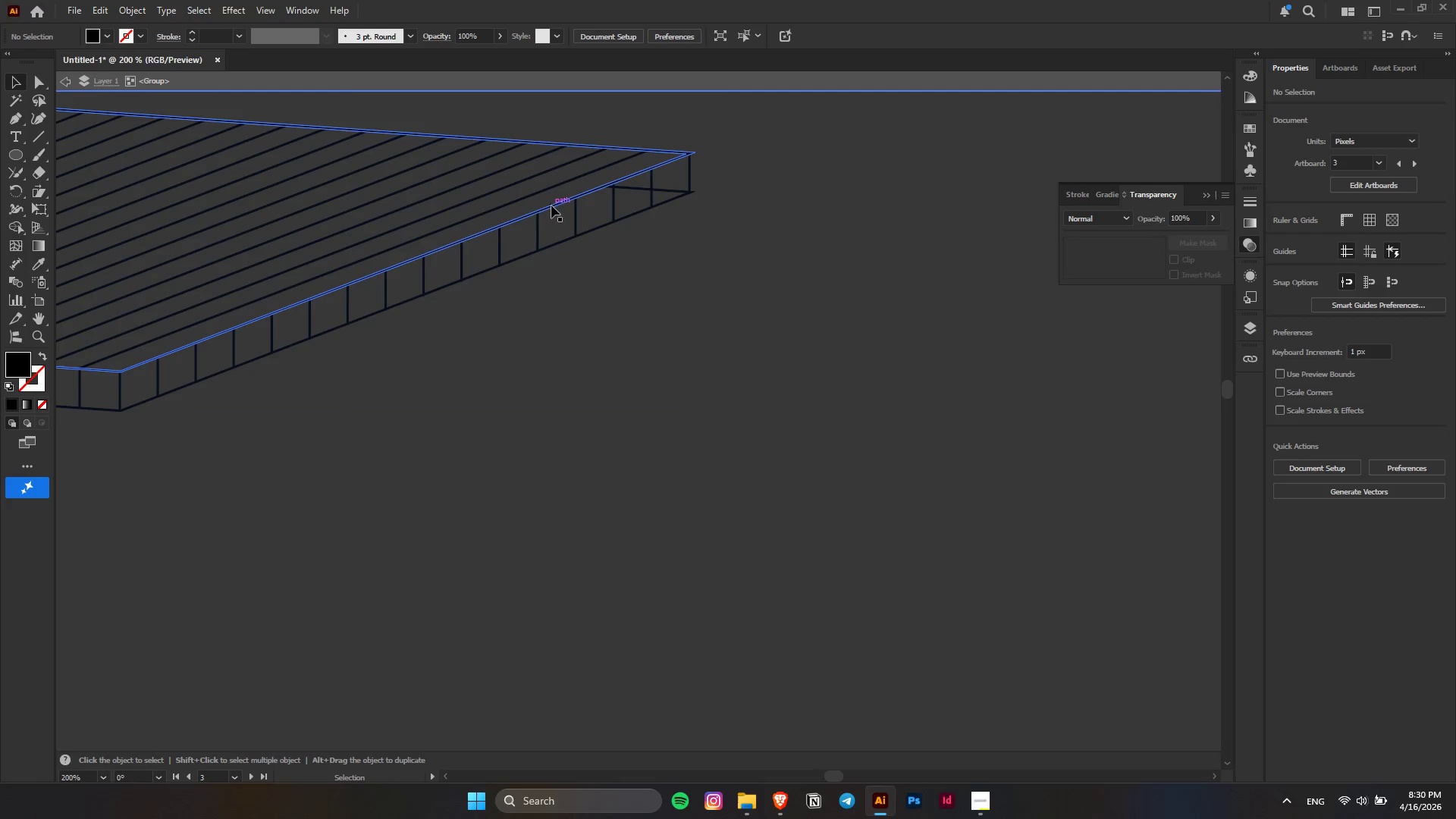 
left_click_drag(start_coordinate=[551, 206], to_coordinate=[531, 175])
 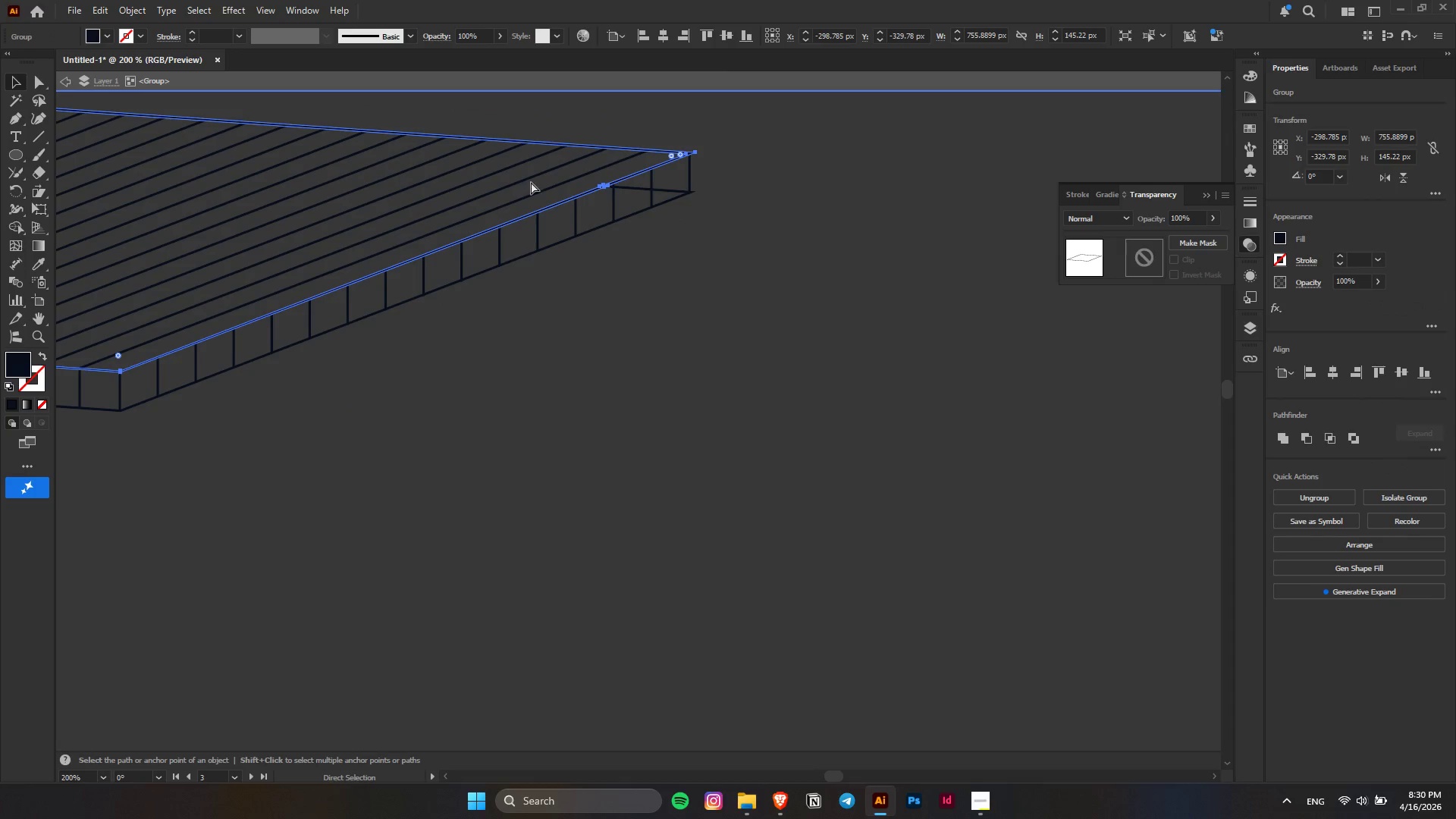 
key(Control+ControlLeft)
 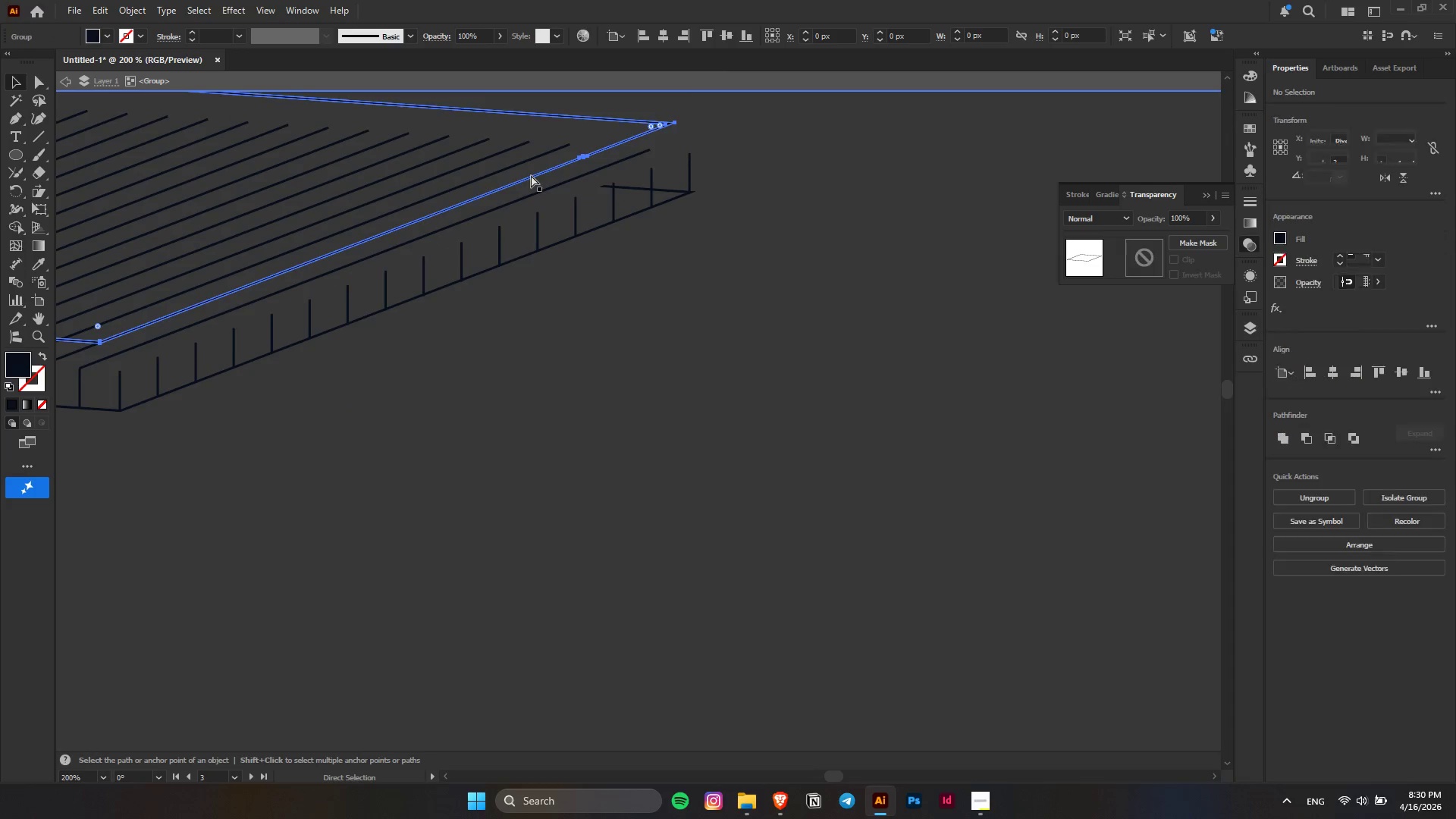 
key(Control+Z)
 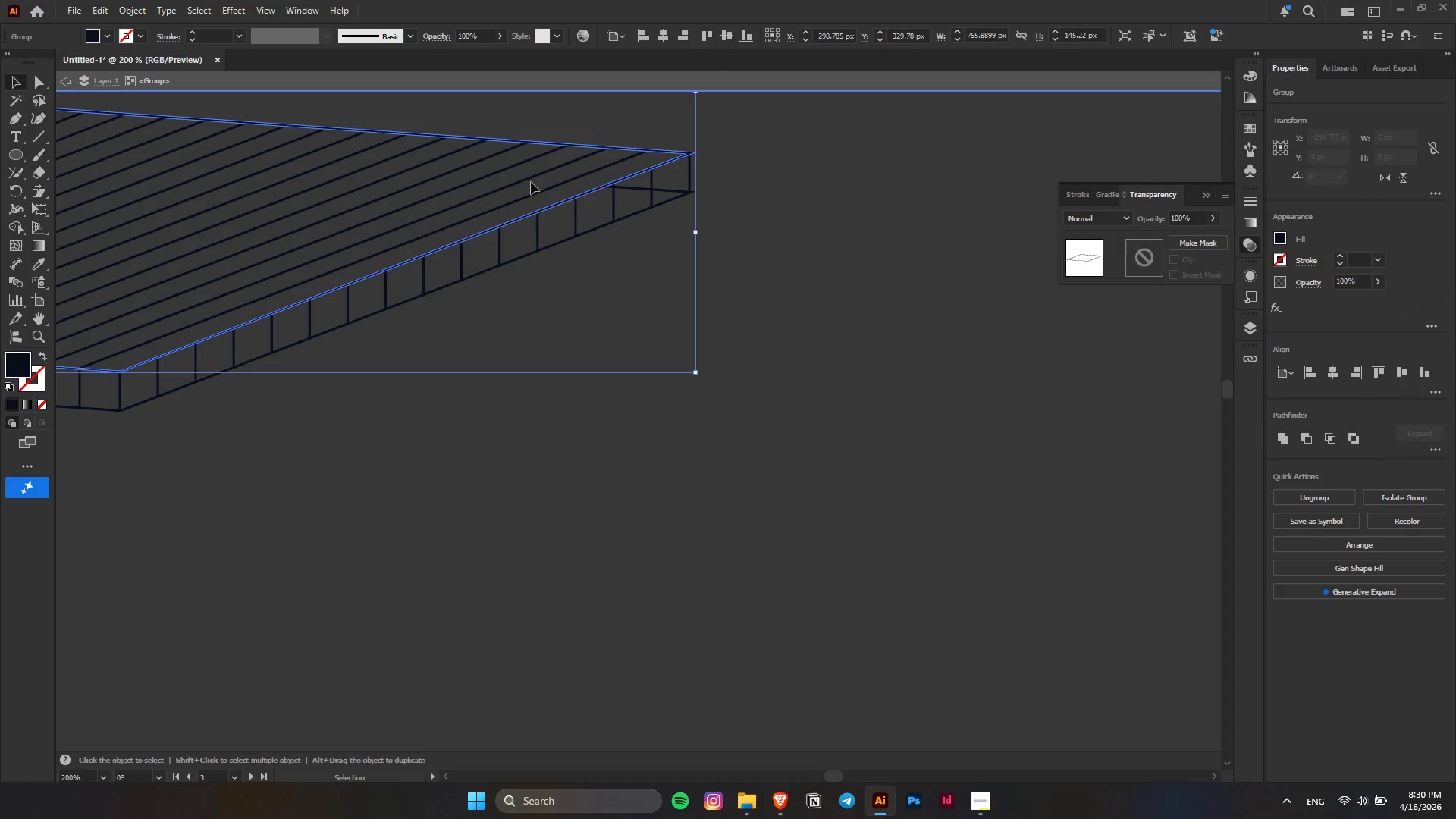 
key(Control+C)
 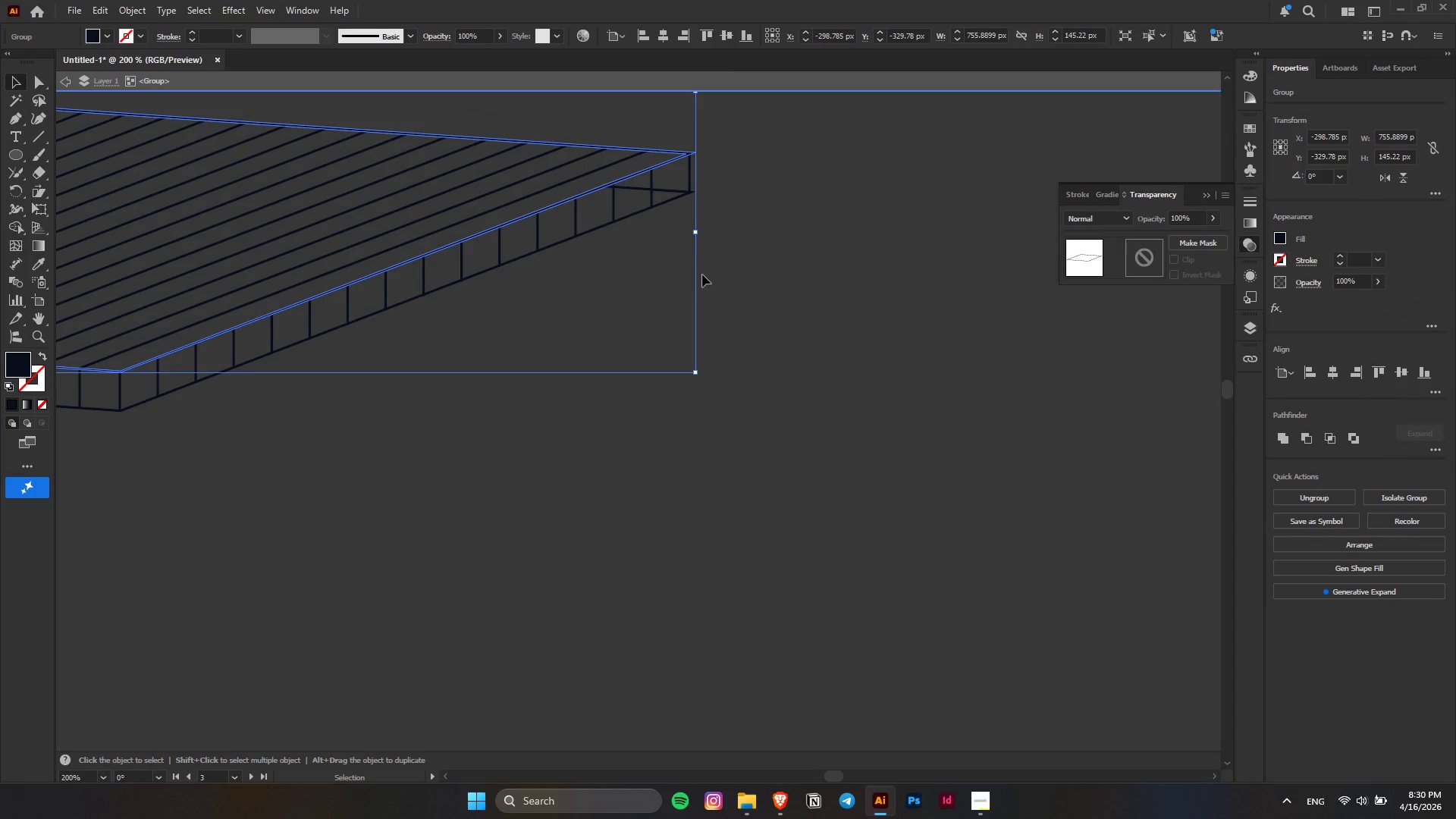 
left_click([702, 275])
 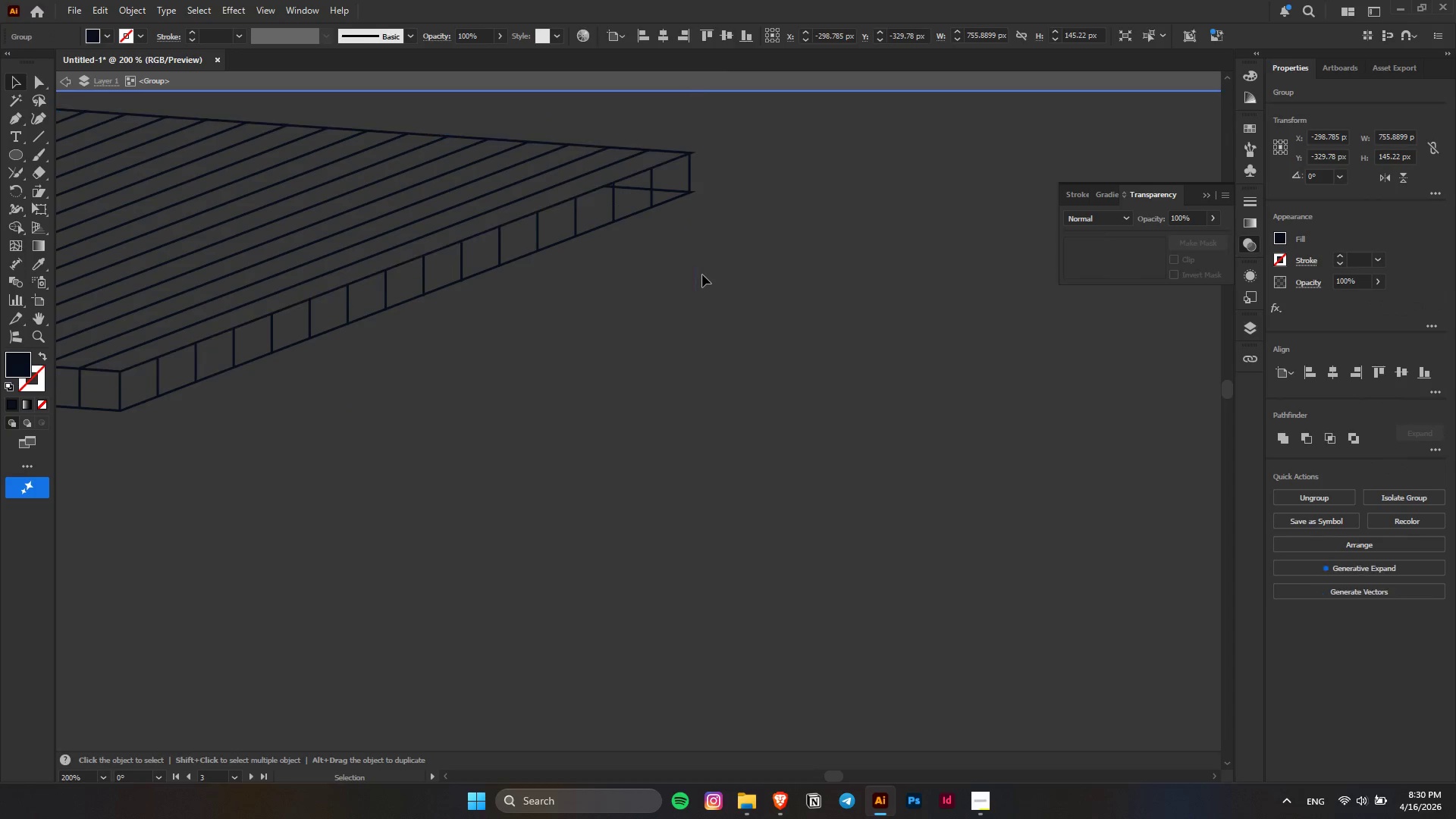 
key(Escape)
 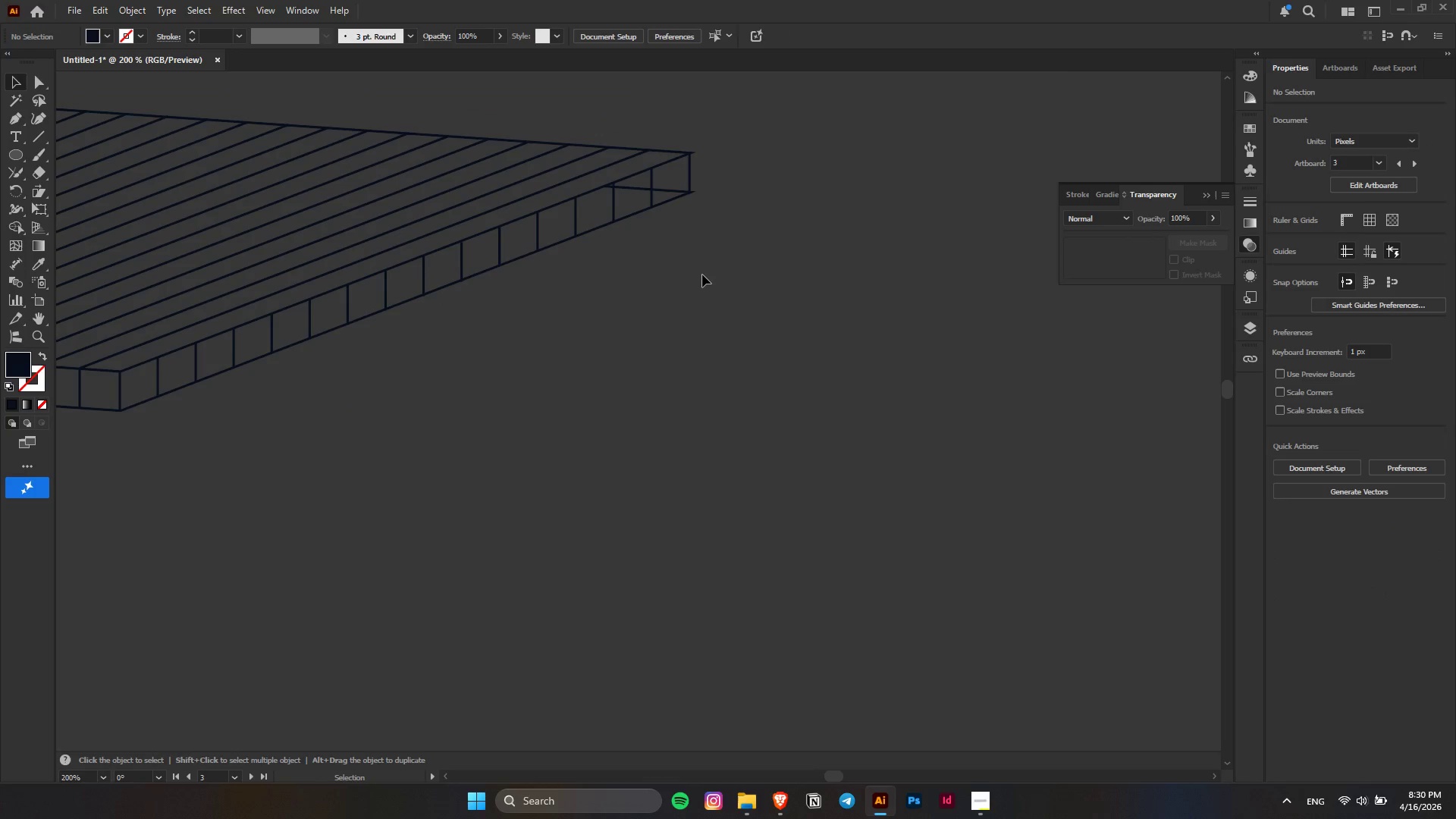 
key(Alt+AltLeft)
 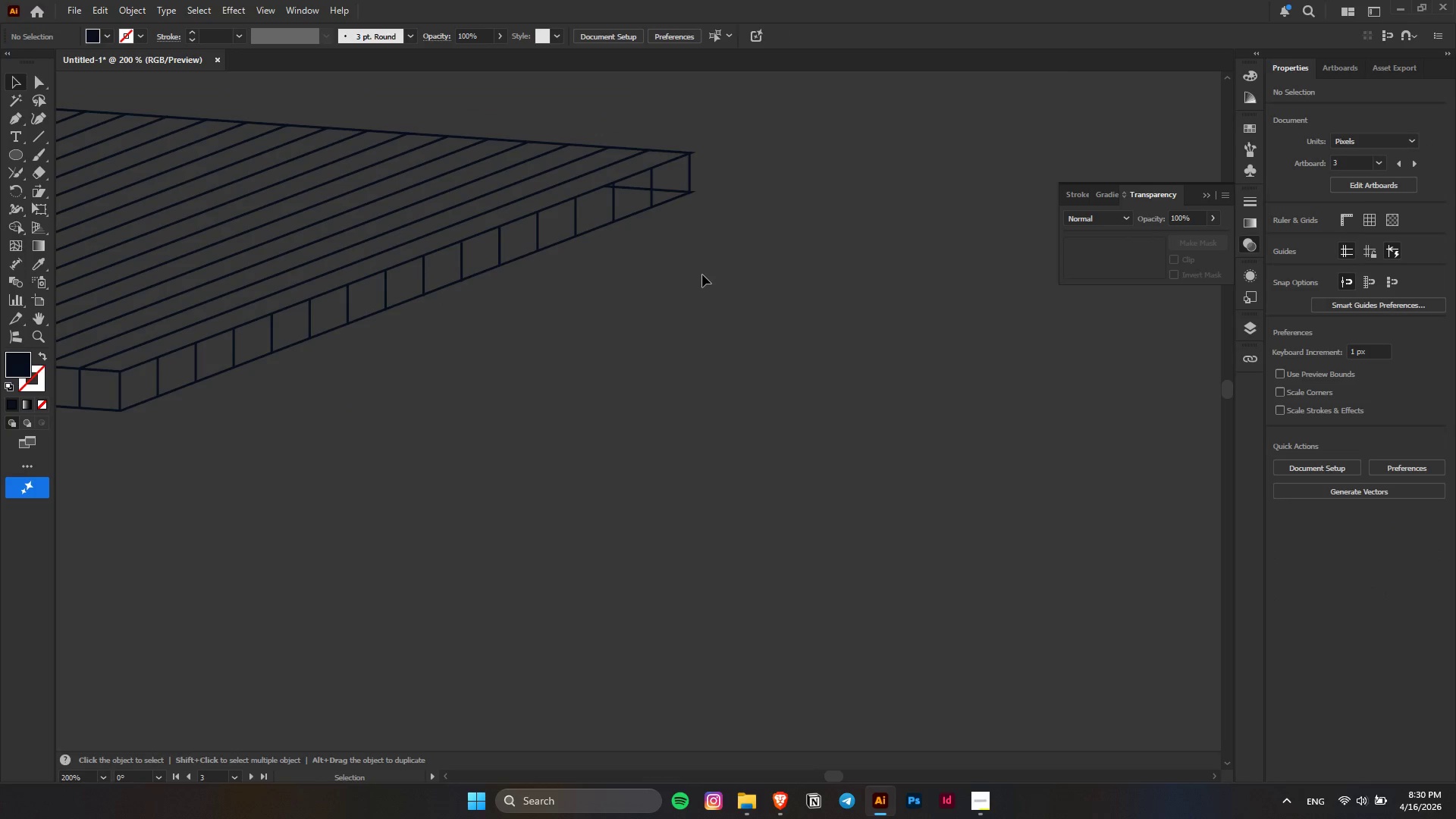 
hold_key(key=AltLeft, duration=0.36)
 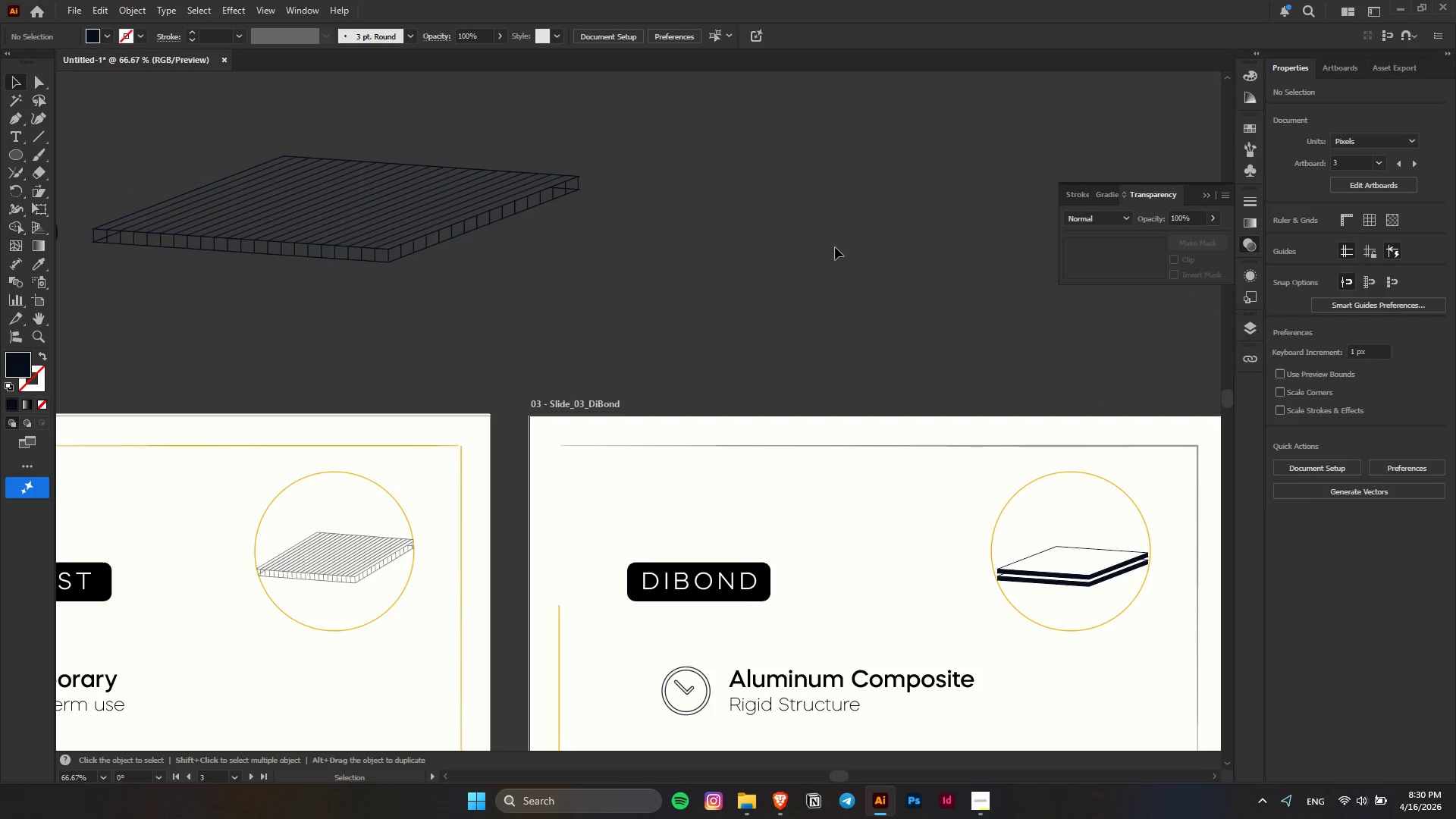 
left_click([835, 247])
 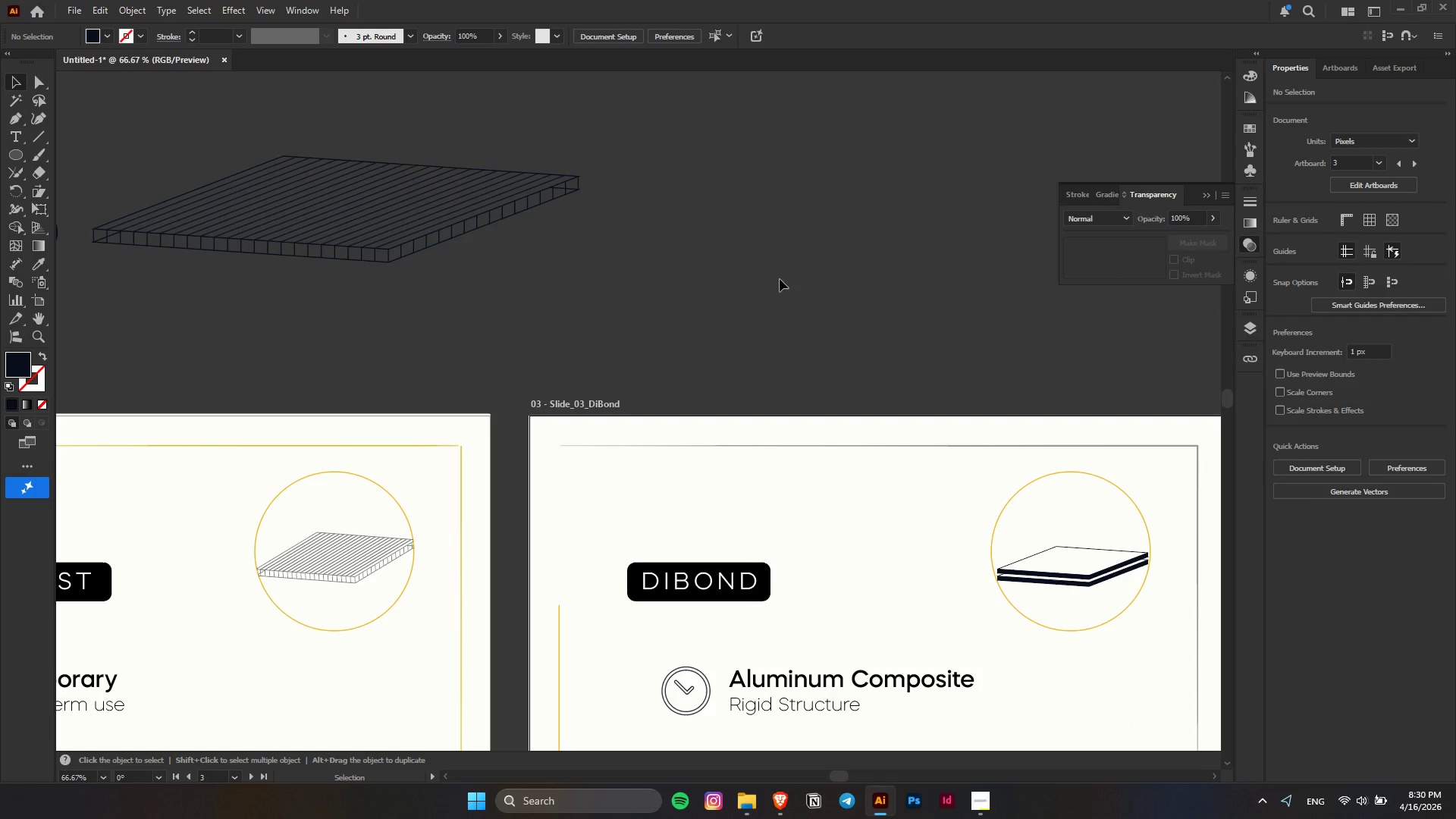 
scroll: coordinate [822, 241], scroll_direction: down, amount: 3.0
 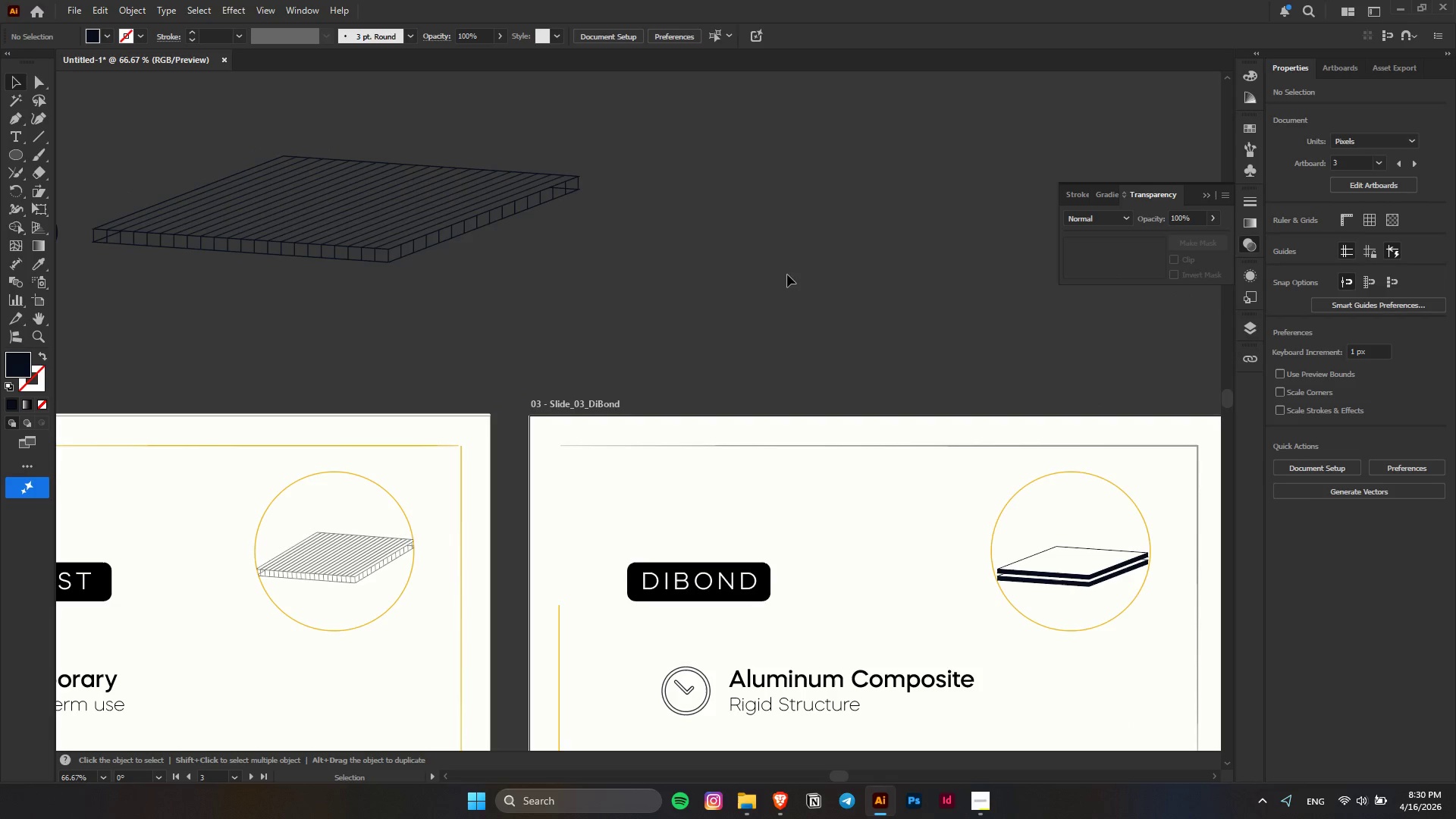 
key(Alt+AltLeft)
 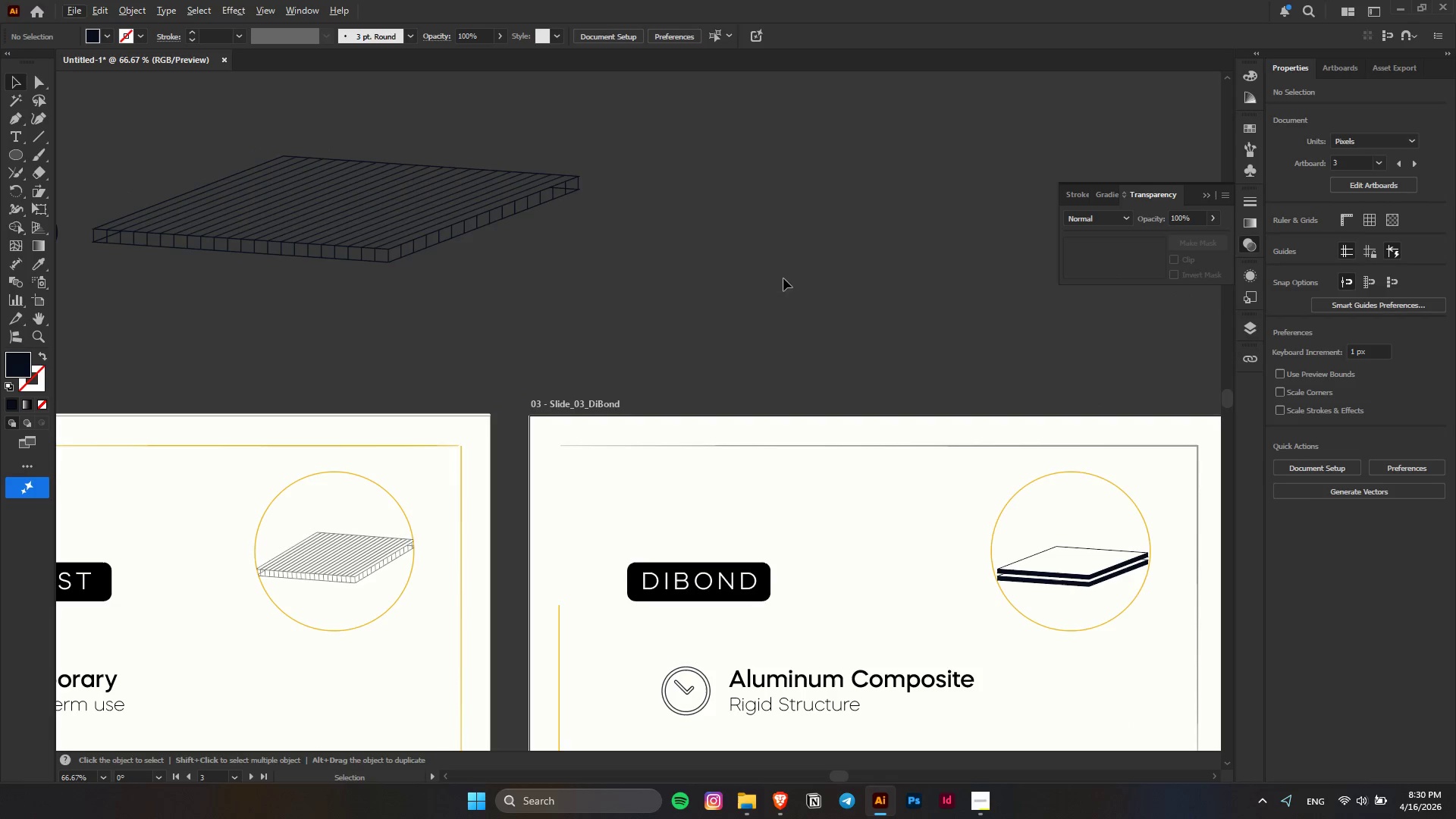 
key(Control+V)
 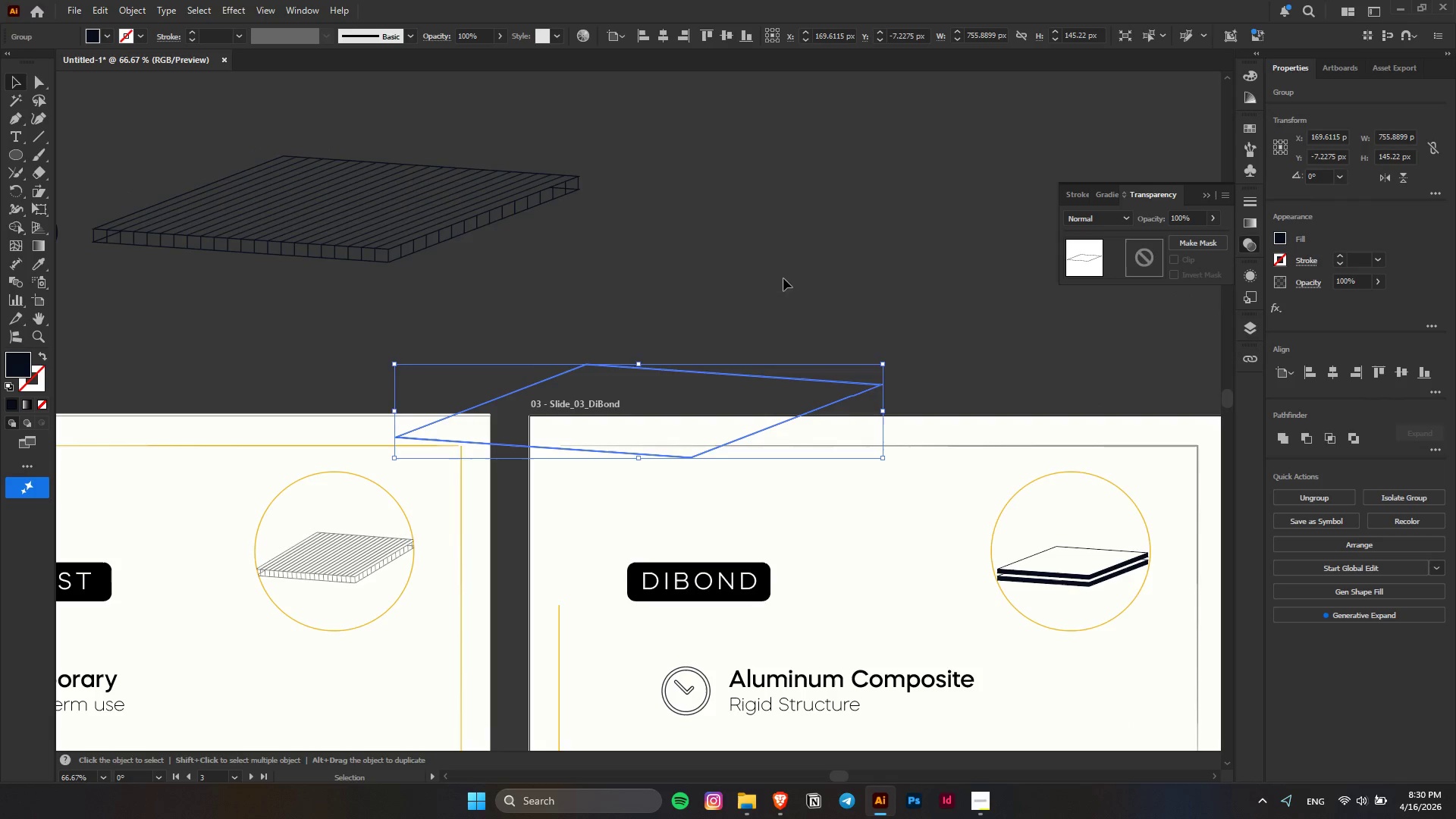 
hold_key(key=ControlLeft, duration=0.53)
 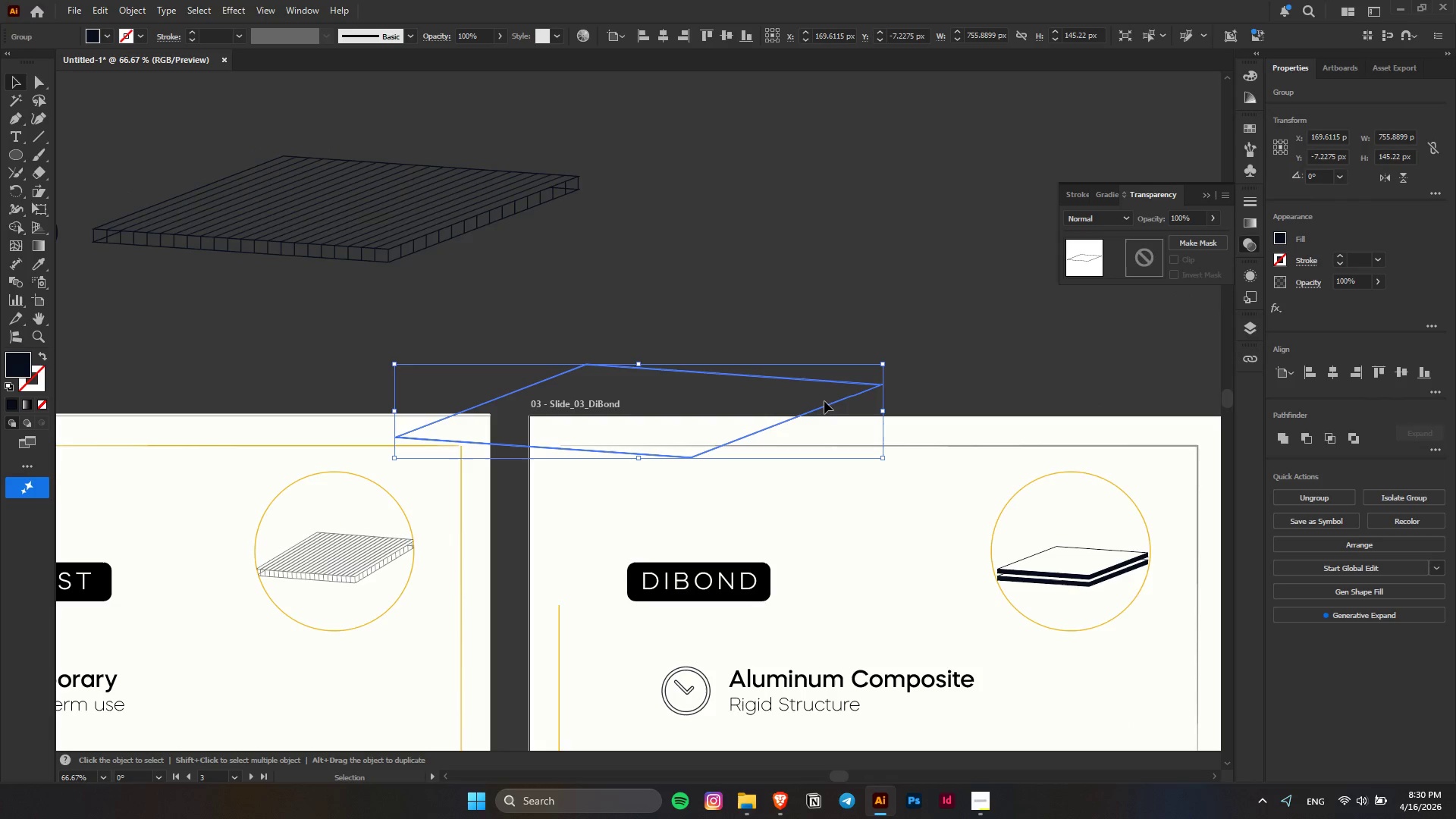 
hold_key(key=ControlLeft, duration=3.72)
left_click_drag(start_coordinate=[828, 402], to_coordinate=[893, 279])
 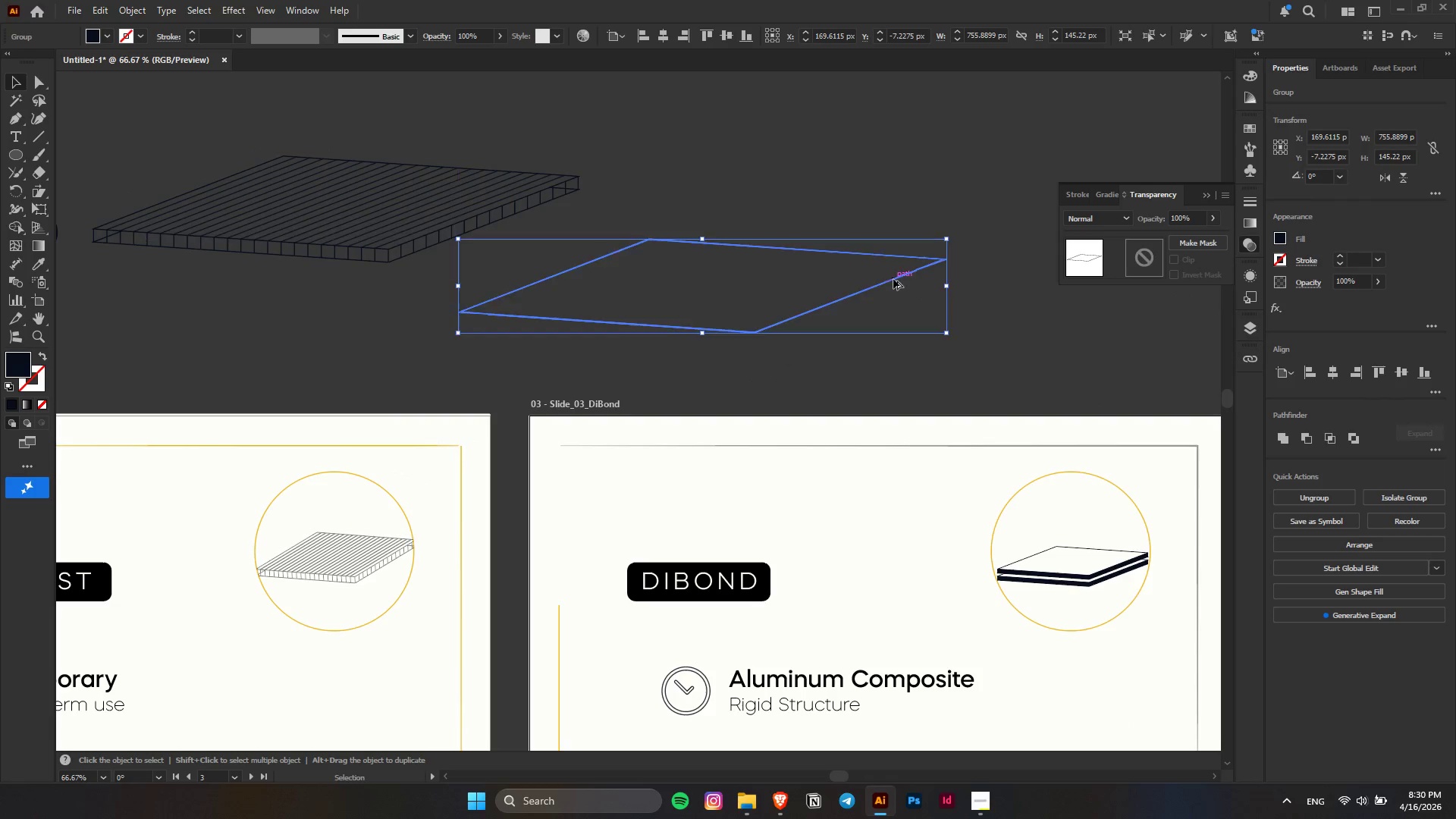 
hold_key(key=AltLeft, duration=1.45)
left_click_drag(start_coordinate=[893, 279], to_coordinate=[893, 259])
 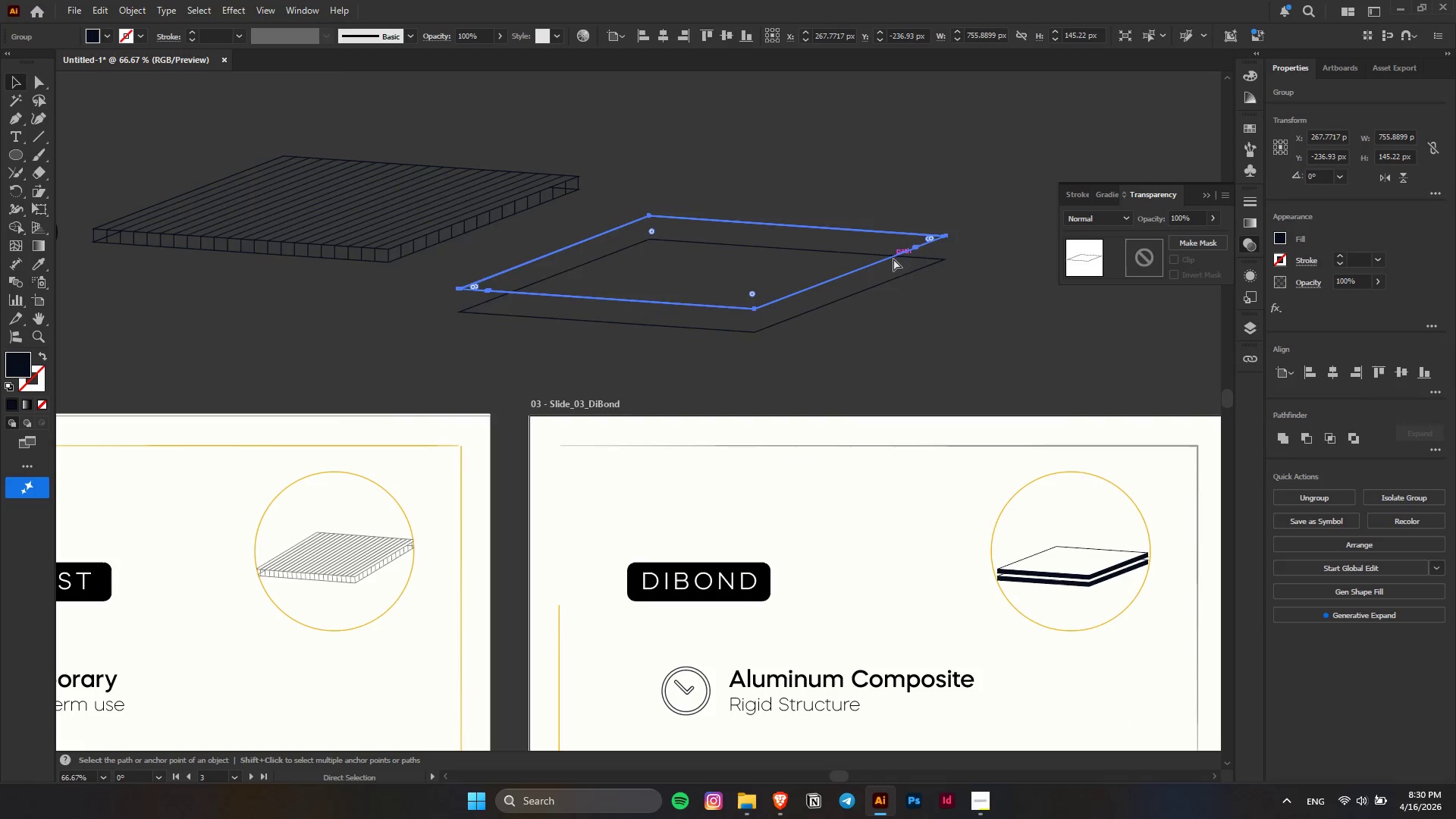 
hold_key(key=ShiftLeft, duration=1.23)
 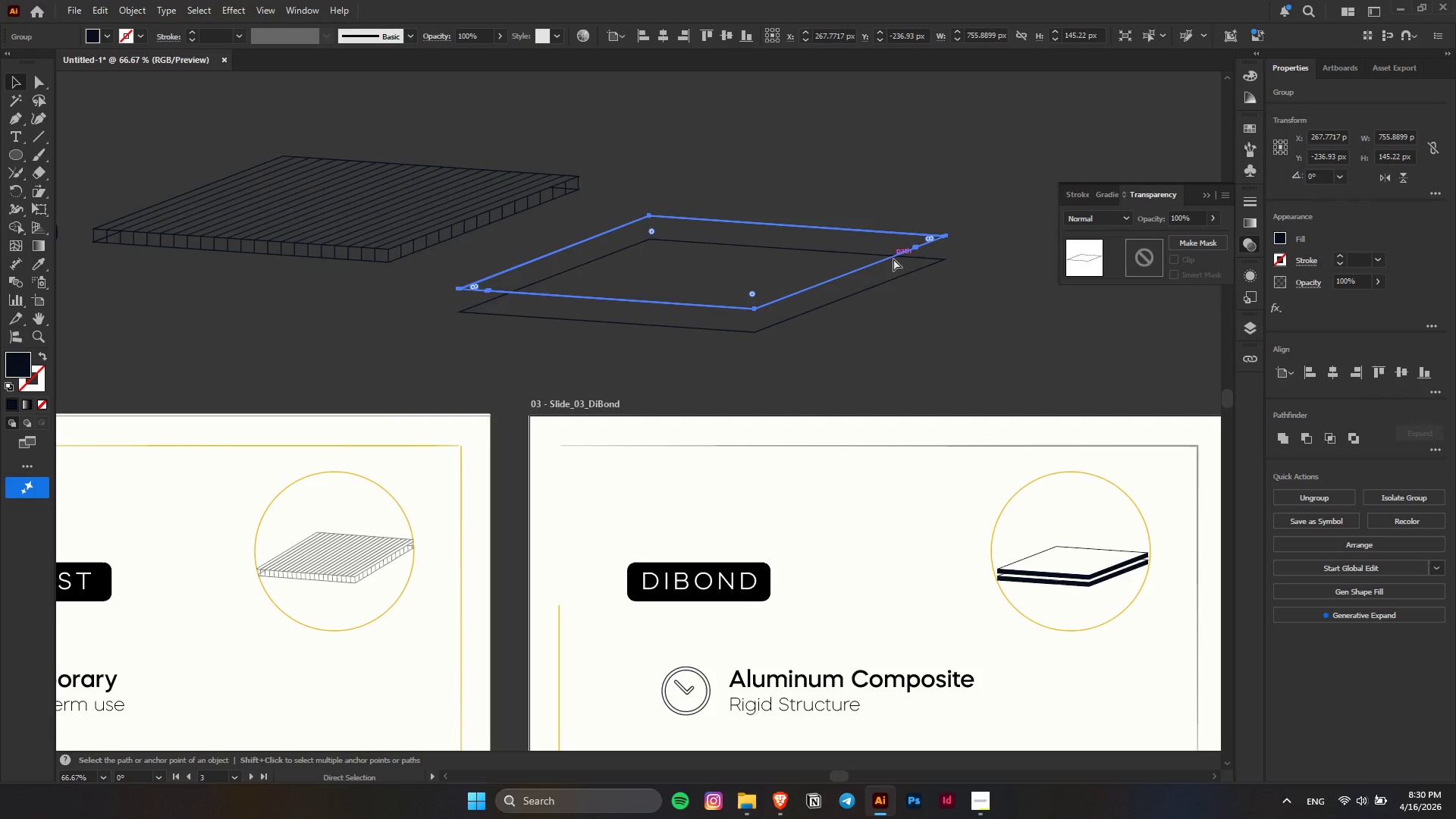 
key(Control+D)
 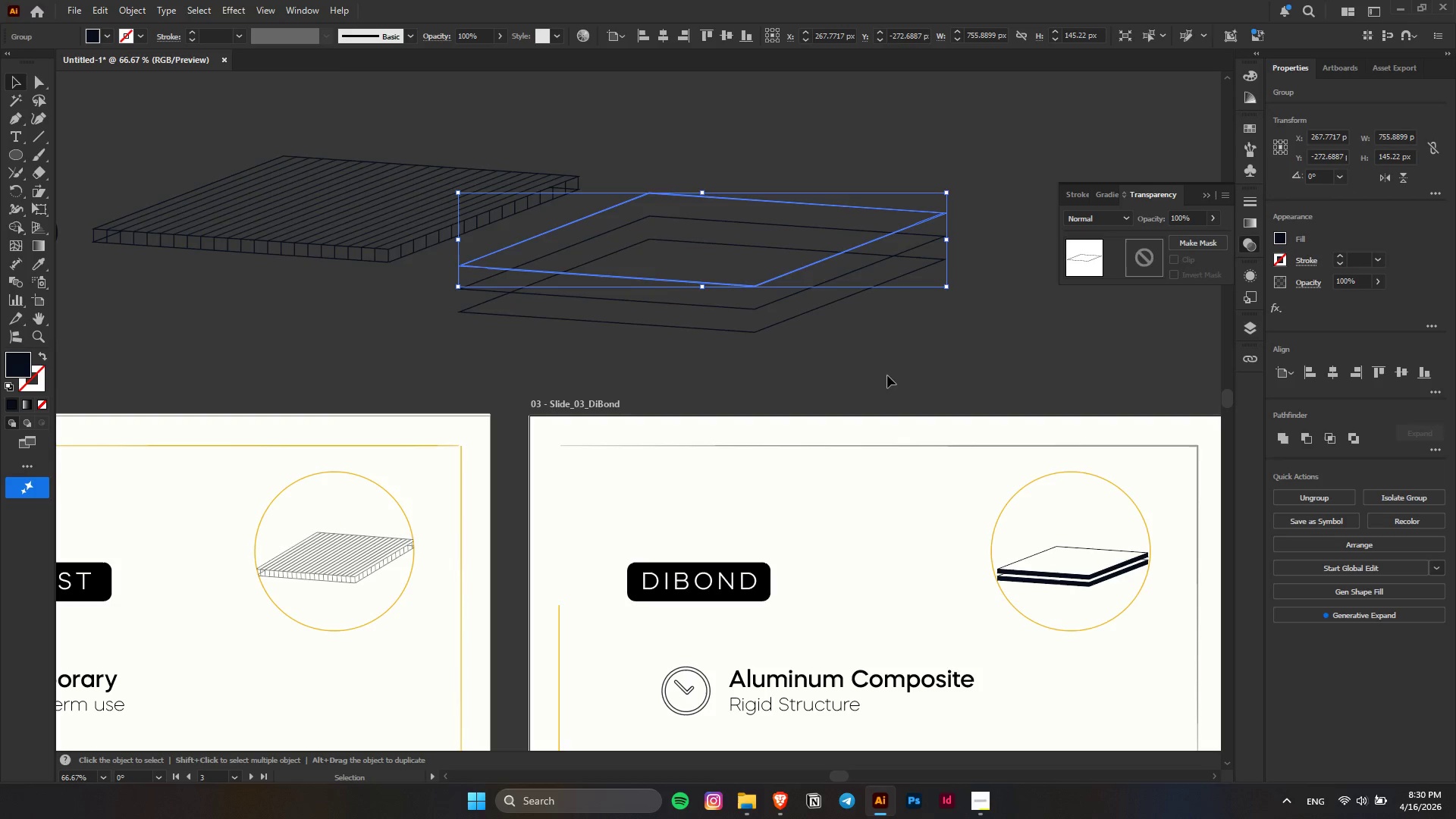 
left_click([887, 375])
 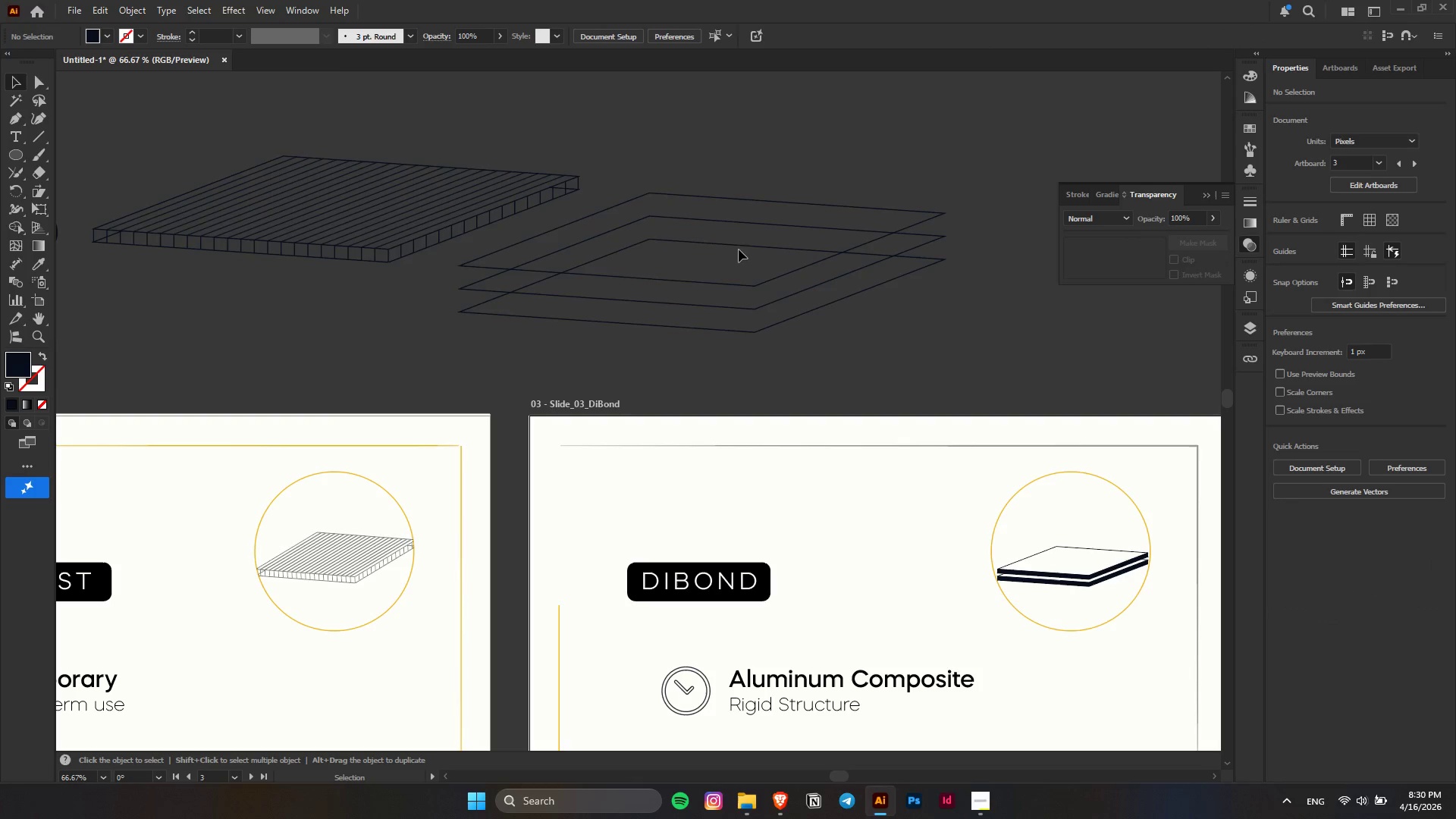 
left_click_drag(start_coordinate=[735, 250], to_coordinate=[789, 374])
 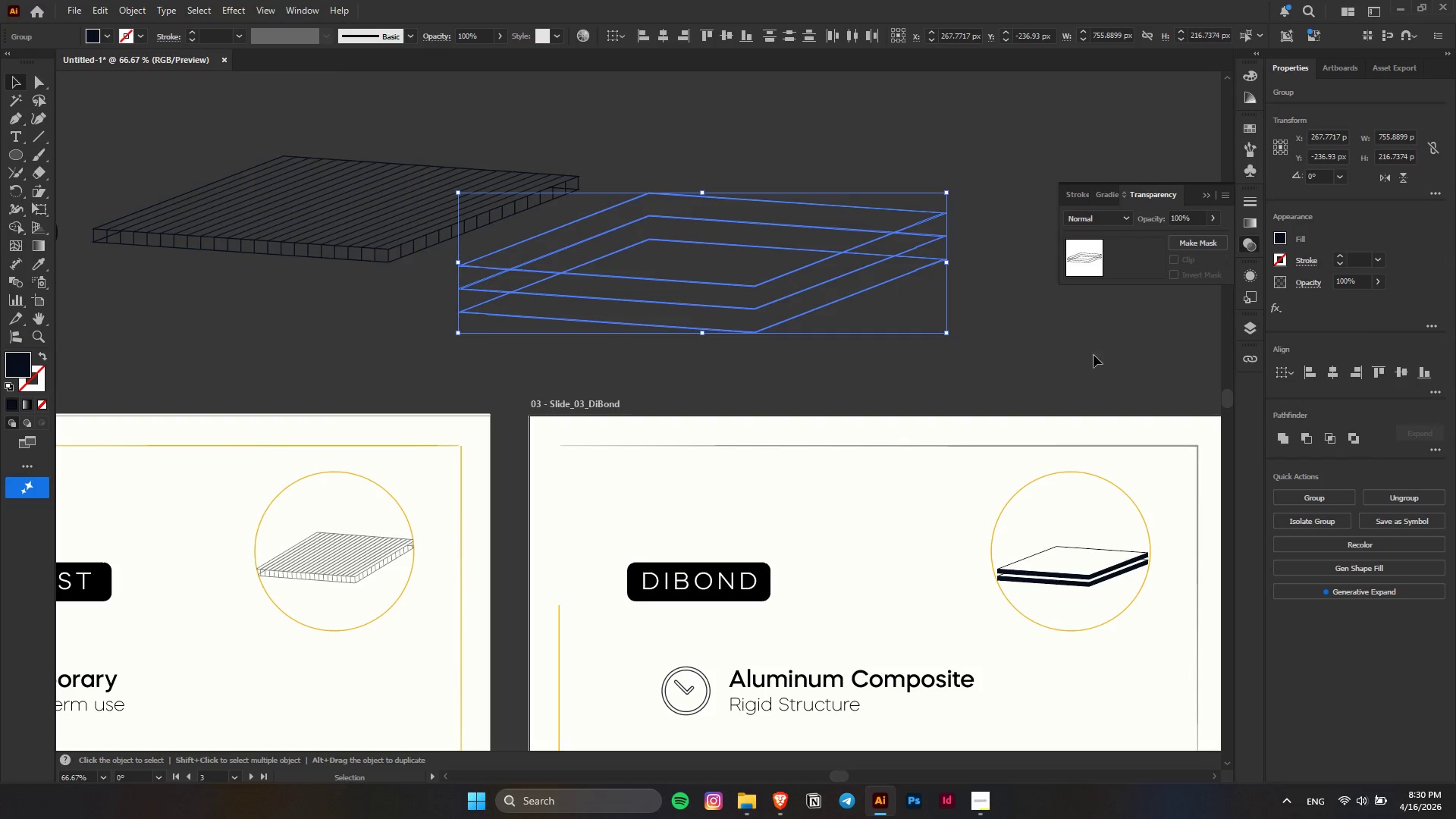 
key(Alt+AltLeft)
 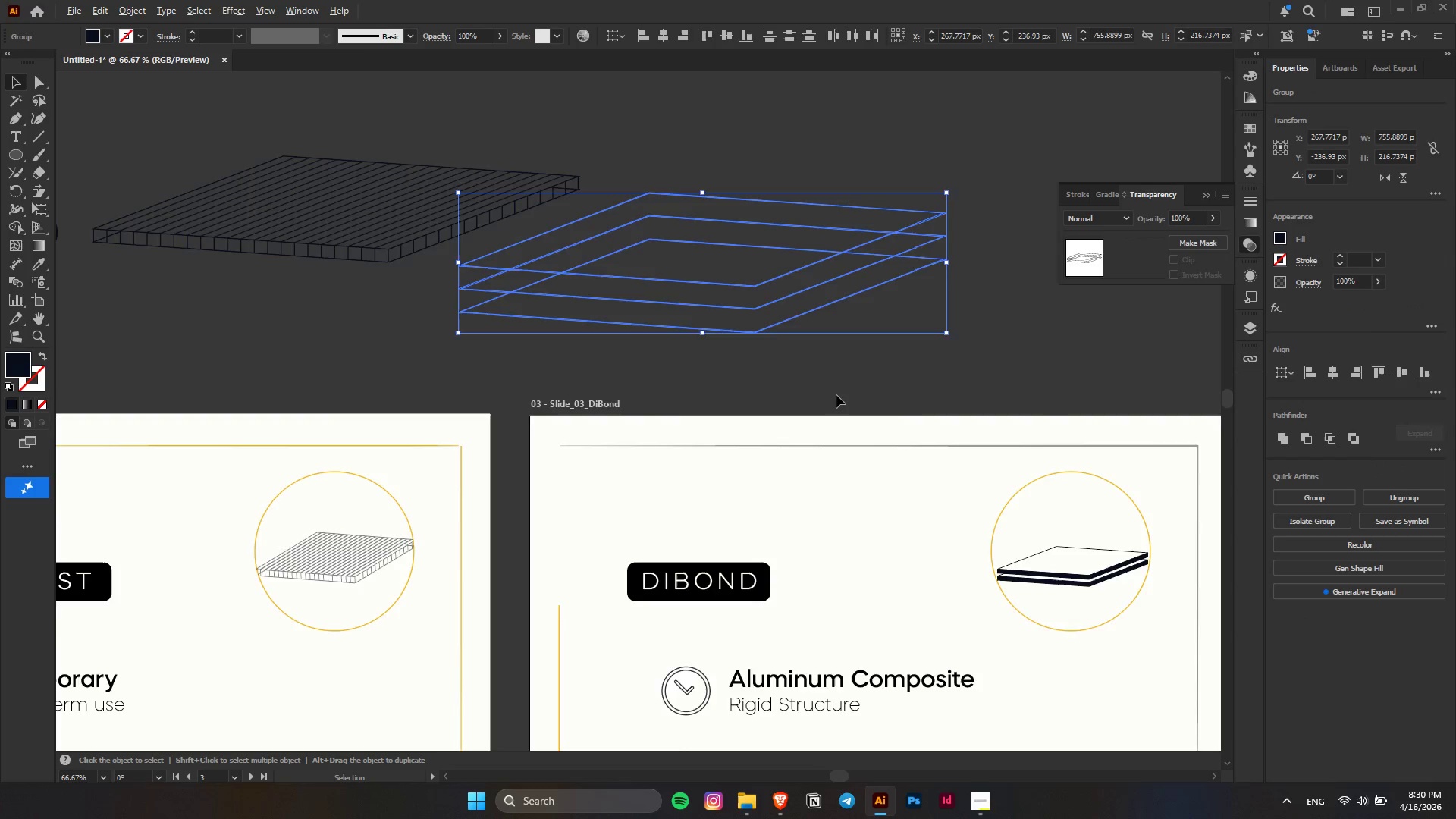 
scroll: coordinate [830, 396], scroll_direction: down, amount: 3.0
 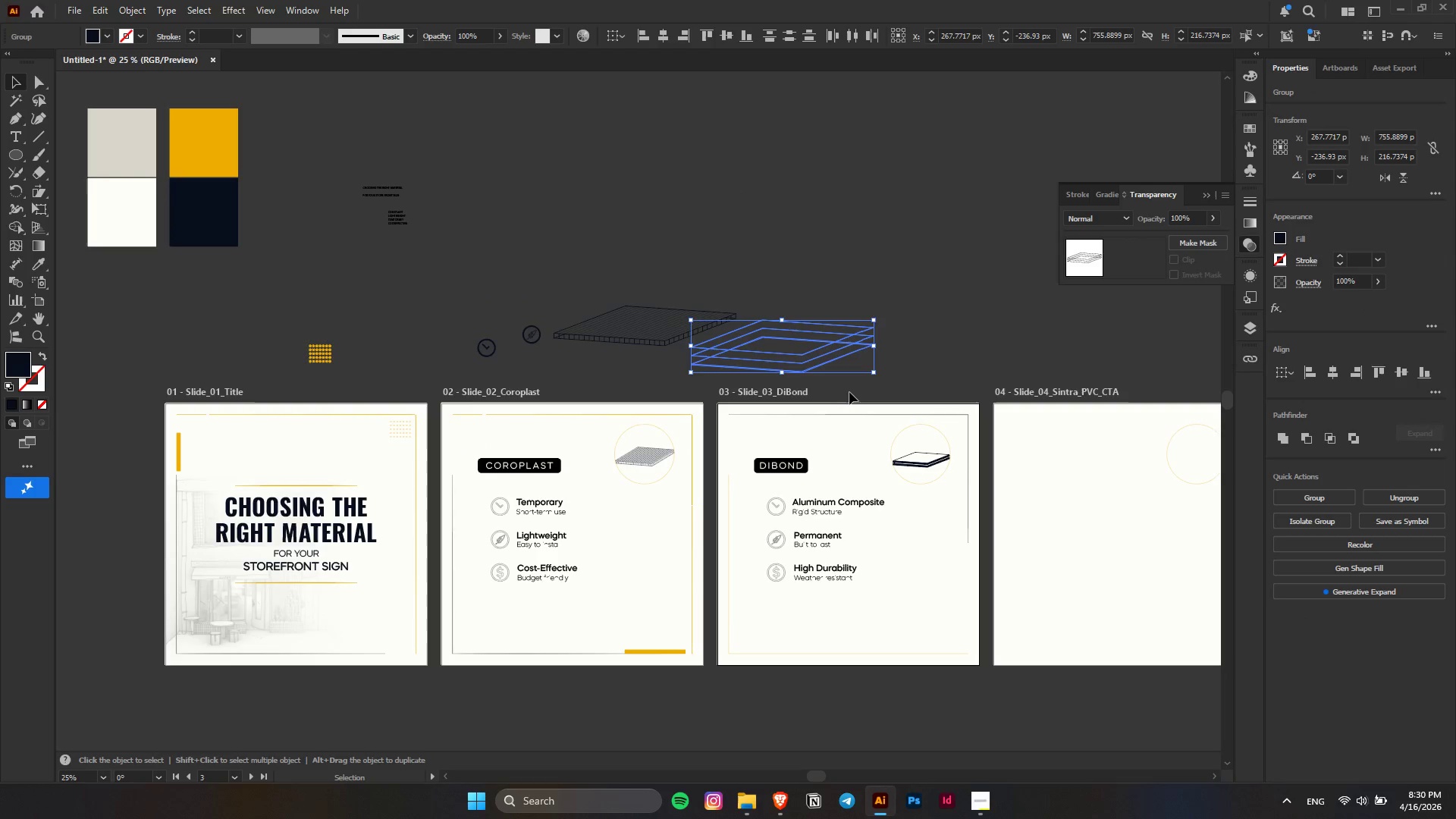 
key(Control+G)
 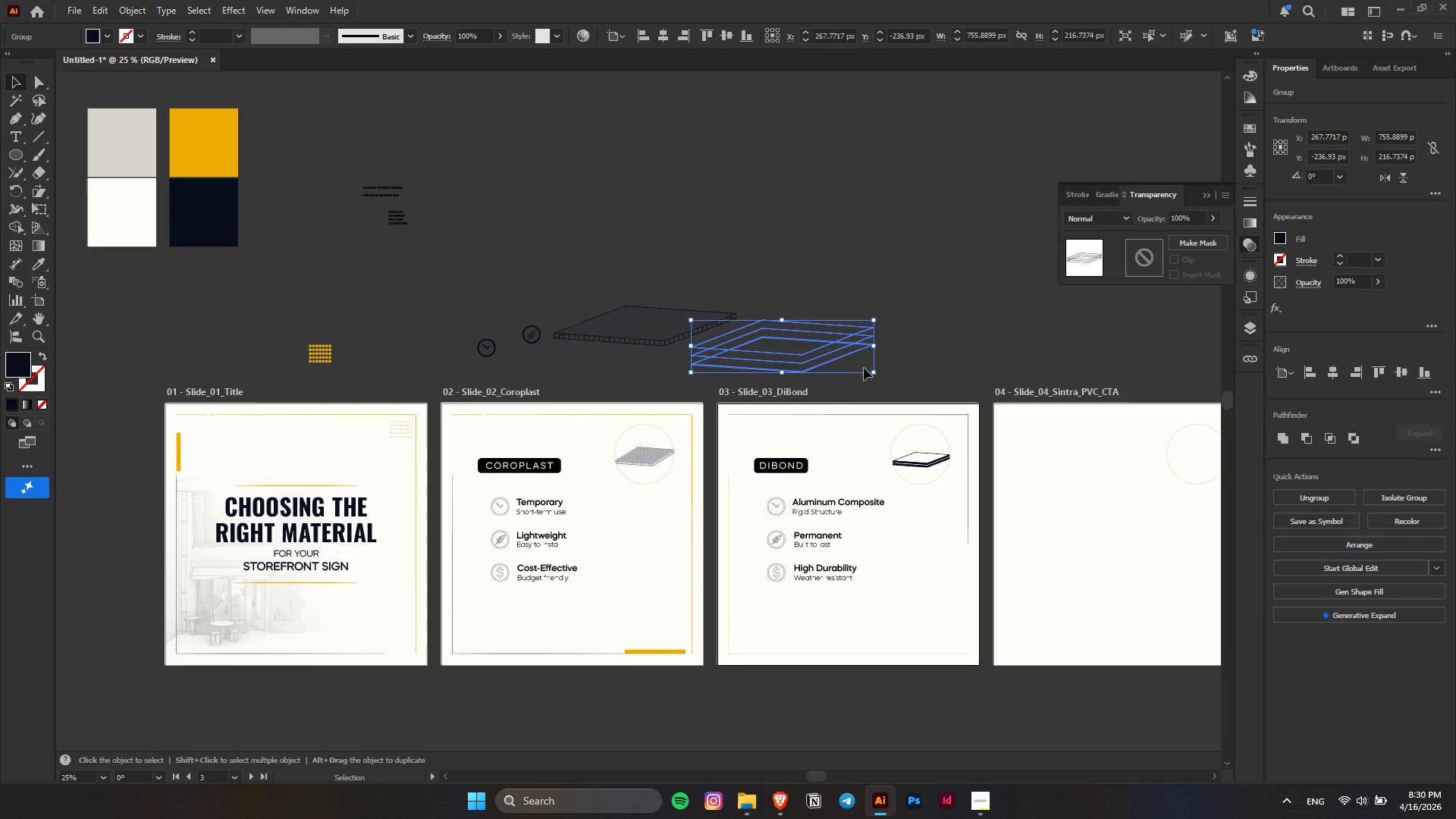 
hold_key(key=ShiftLeft, duration=1.25)
hold_key(key=AltLeft, duration=1.0)
left_click_drag(start_coordinate=[875, 348], to_coordinate=[825, 357])
 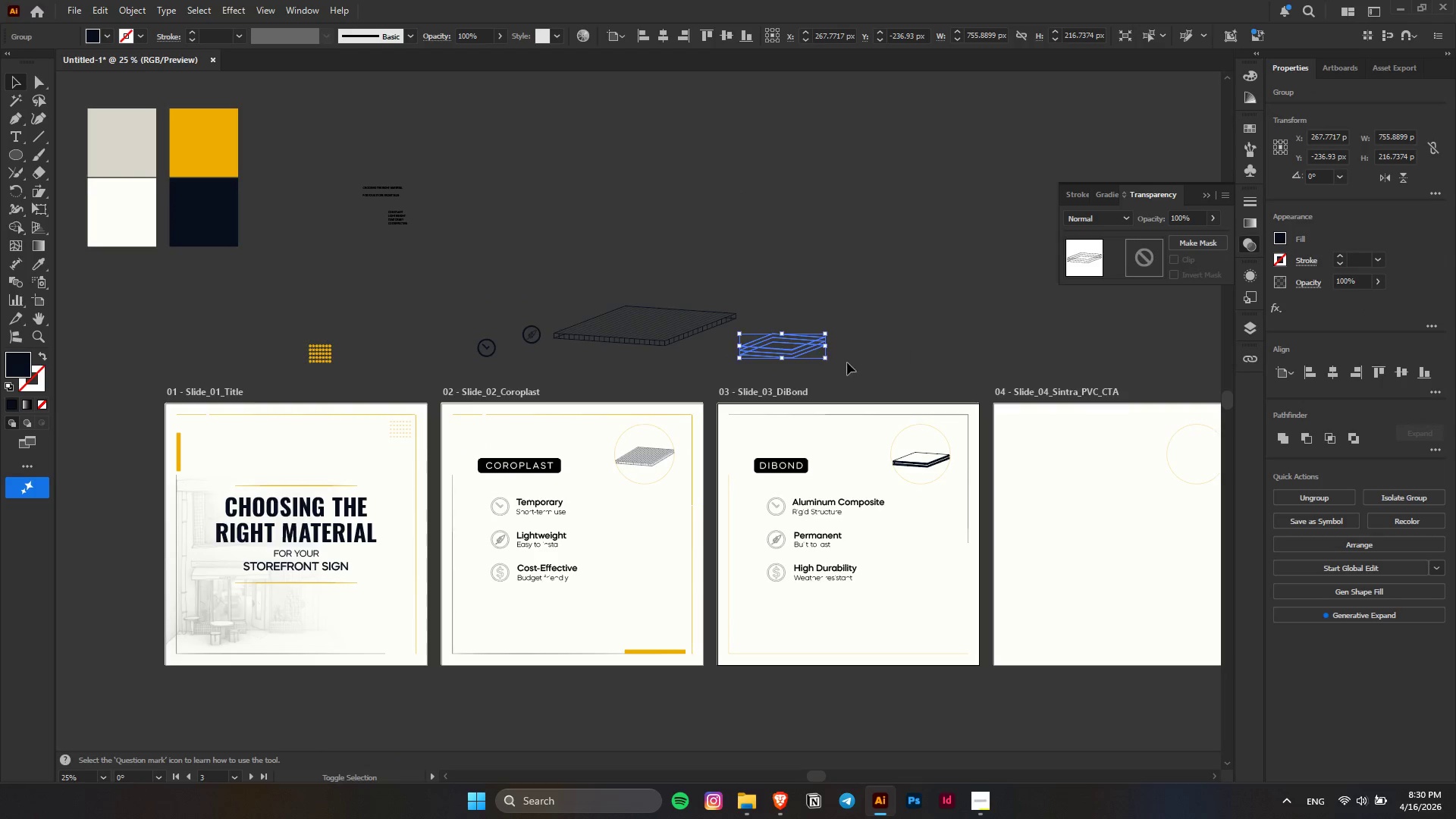 
hold_key(key=AltLeft, duration=0.55)
left_click([852, 364])
 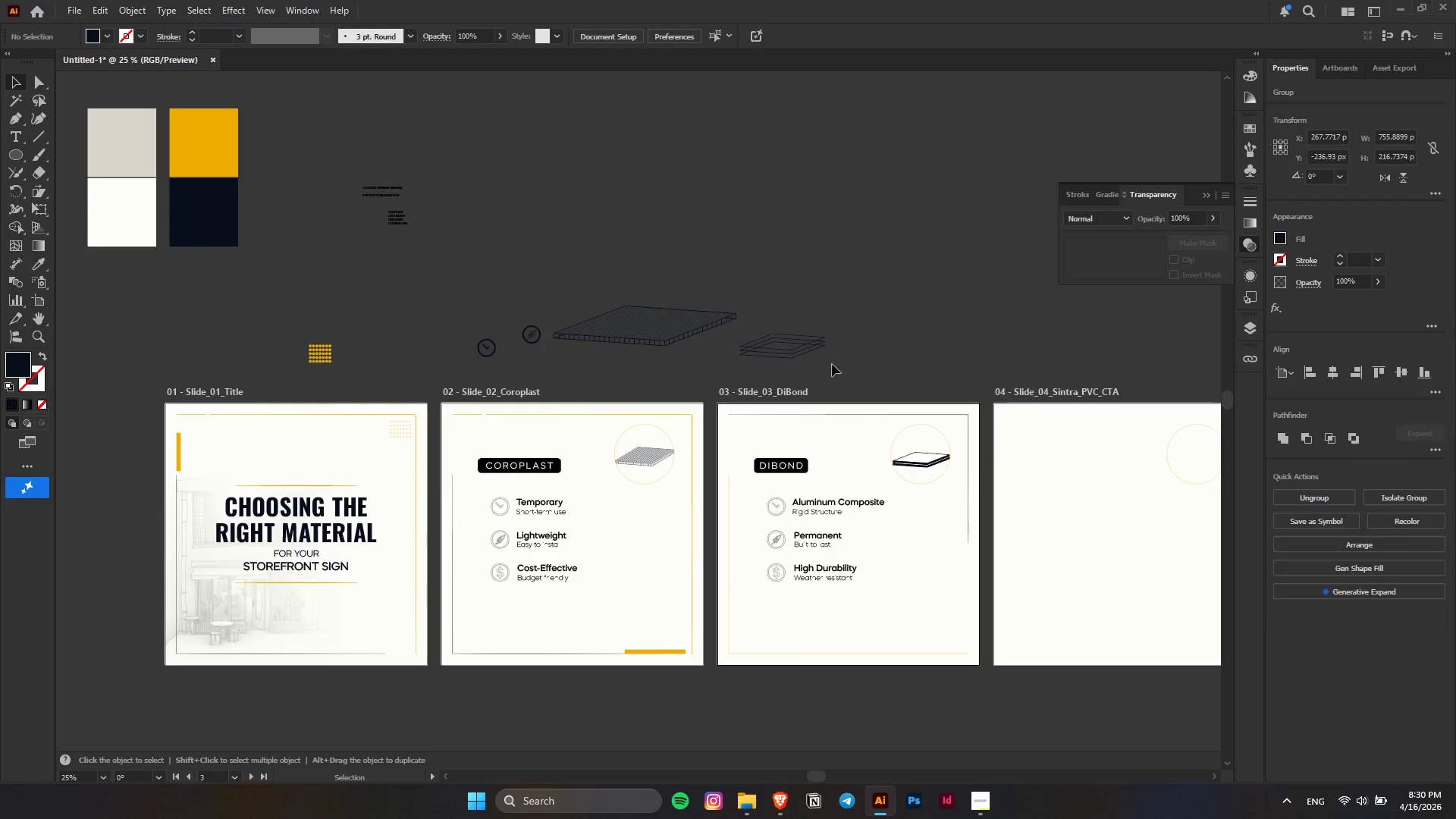 
hold_key(key=ControlLeft, duration=0.88)
 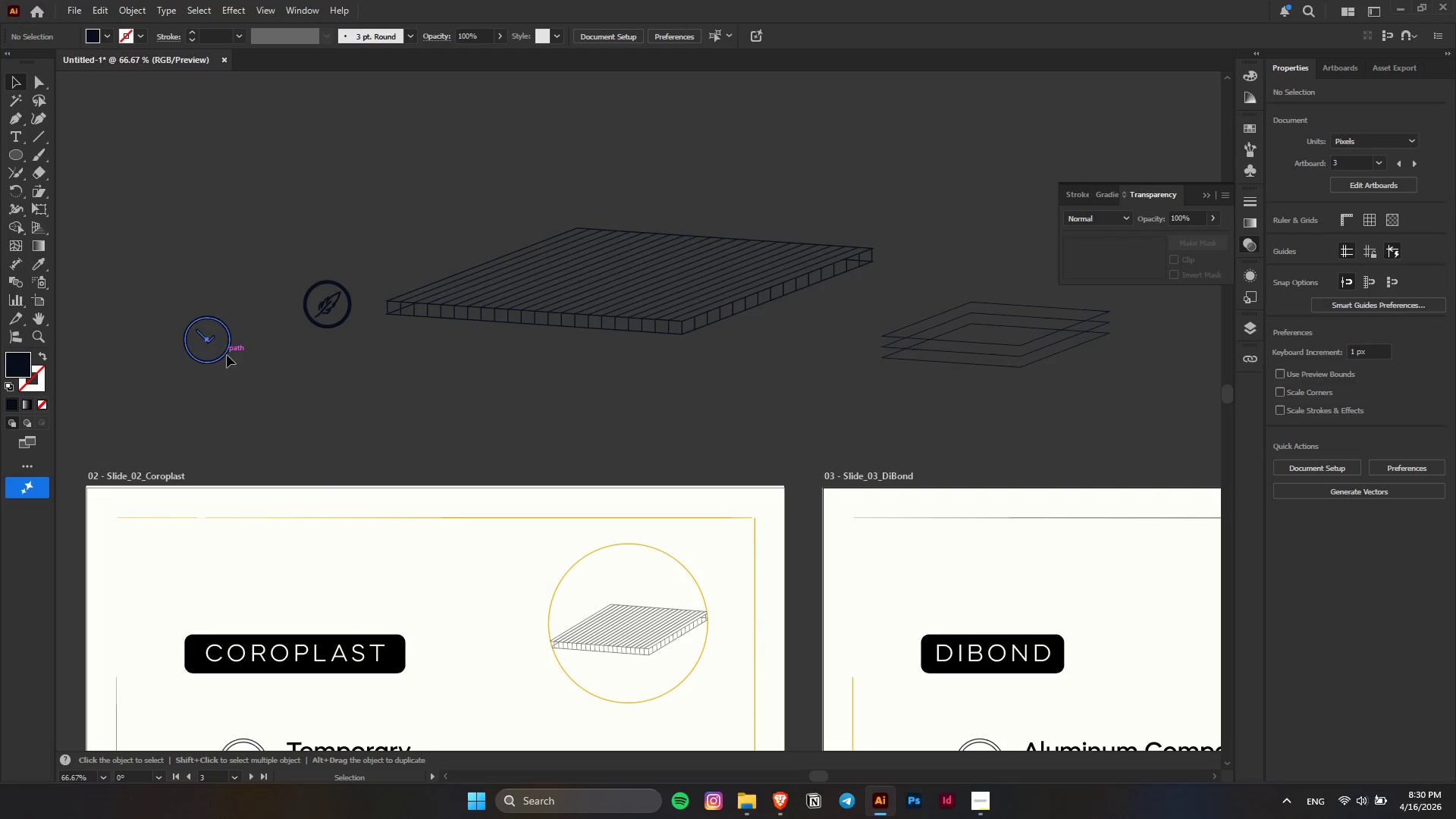 
hold_key(key=ControlLeft, duration=1.78)
 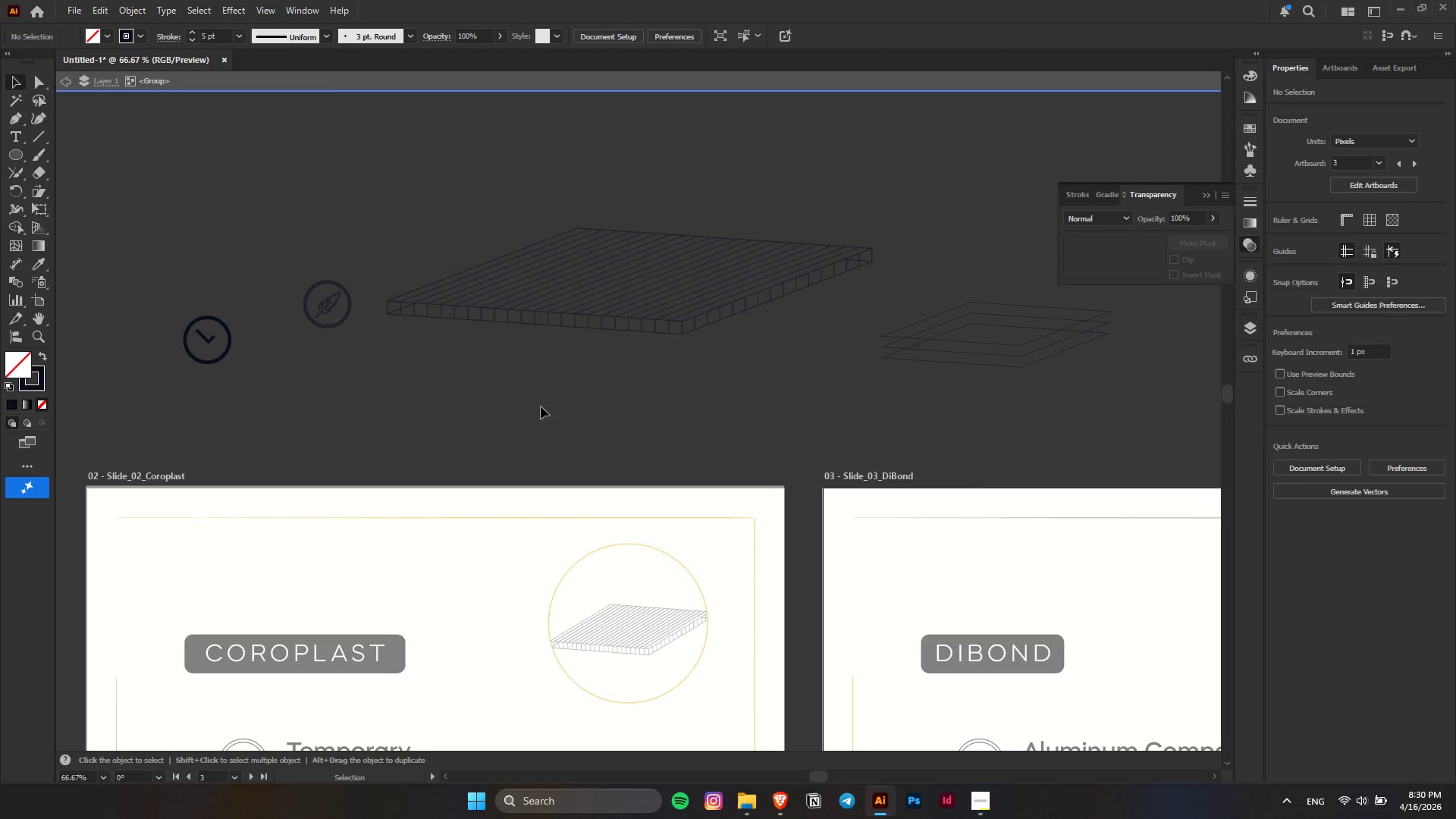 
scroll: coordinate [294, 369], scroll_direction: up, amount: 19.0
 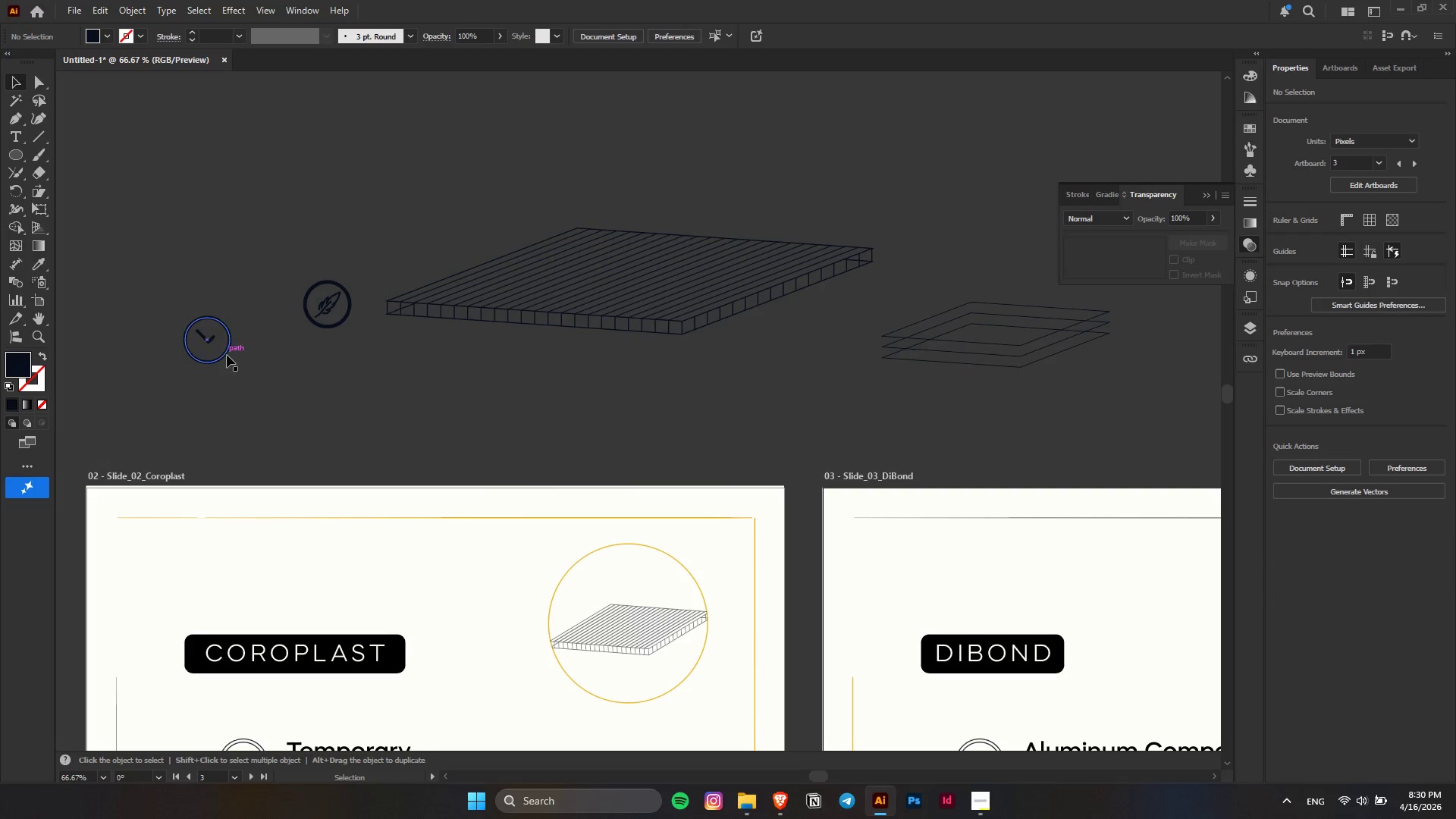 
double_click([227, 355])
 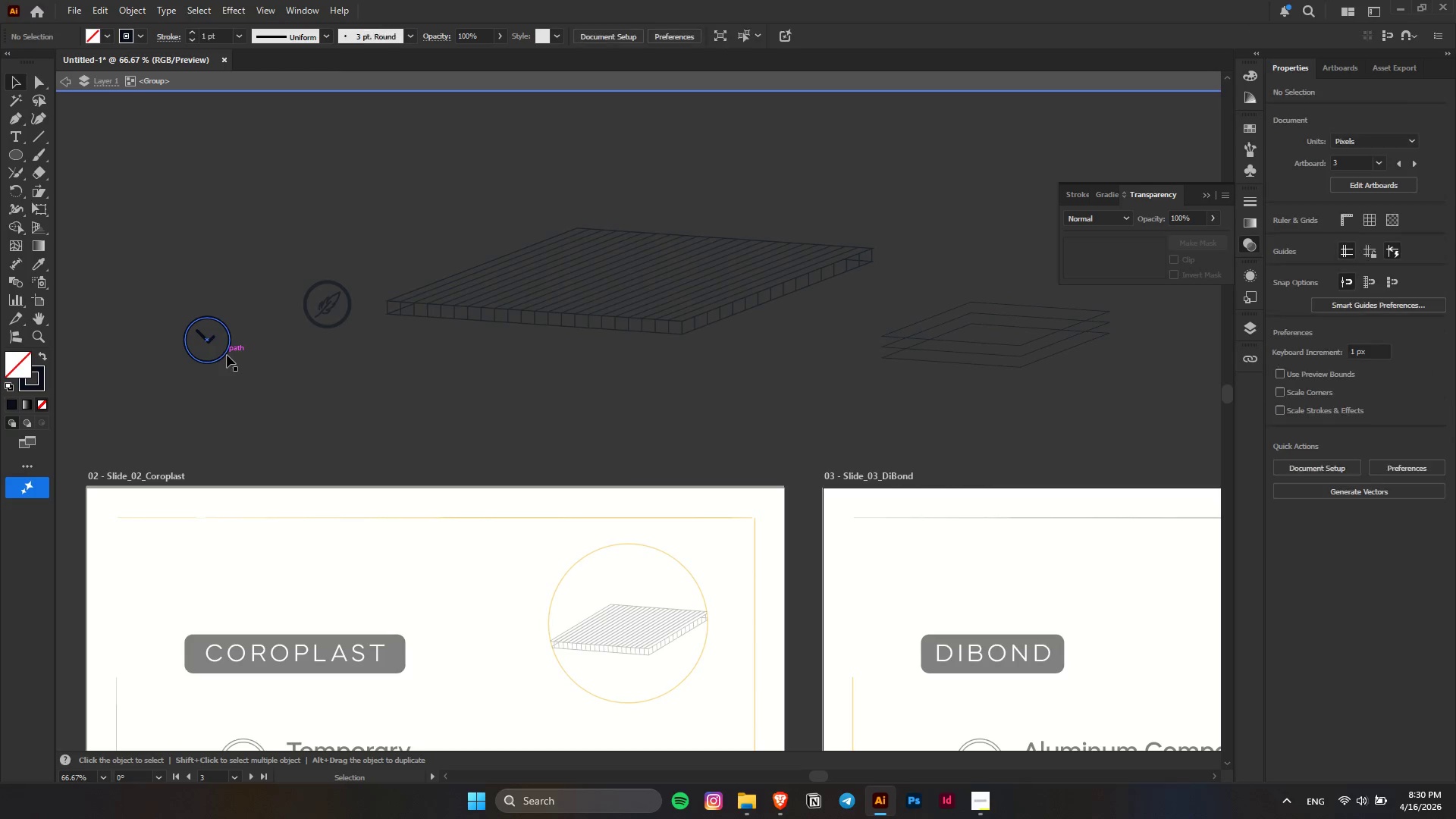 
triple_click([227, 355])
 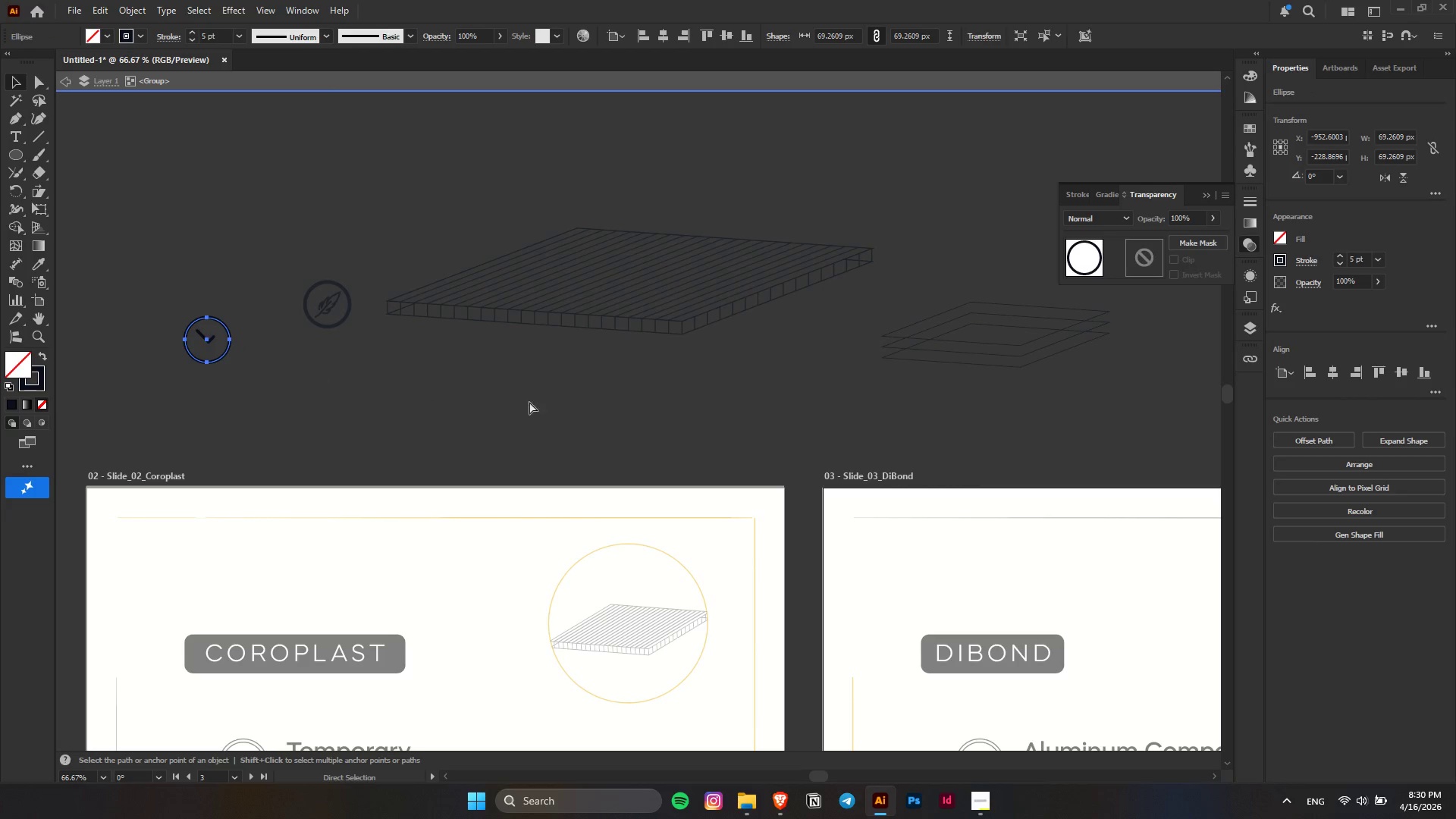 
key(Control+ControlLeft)
 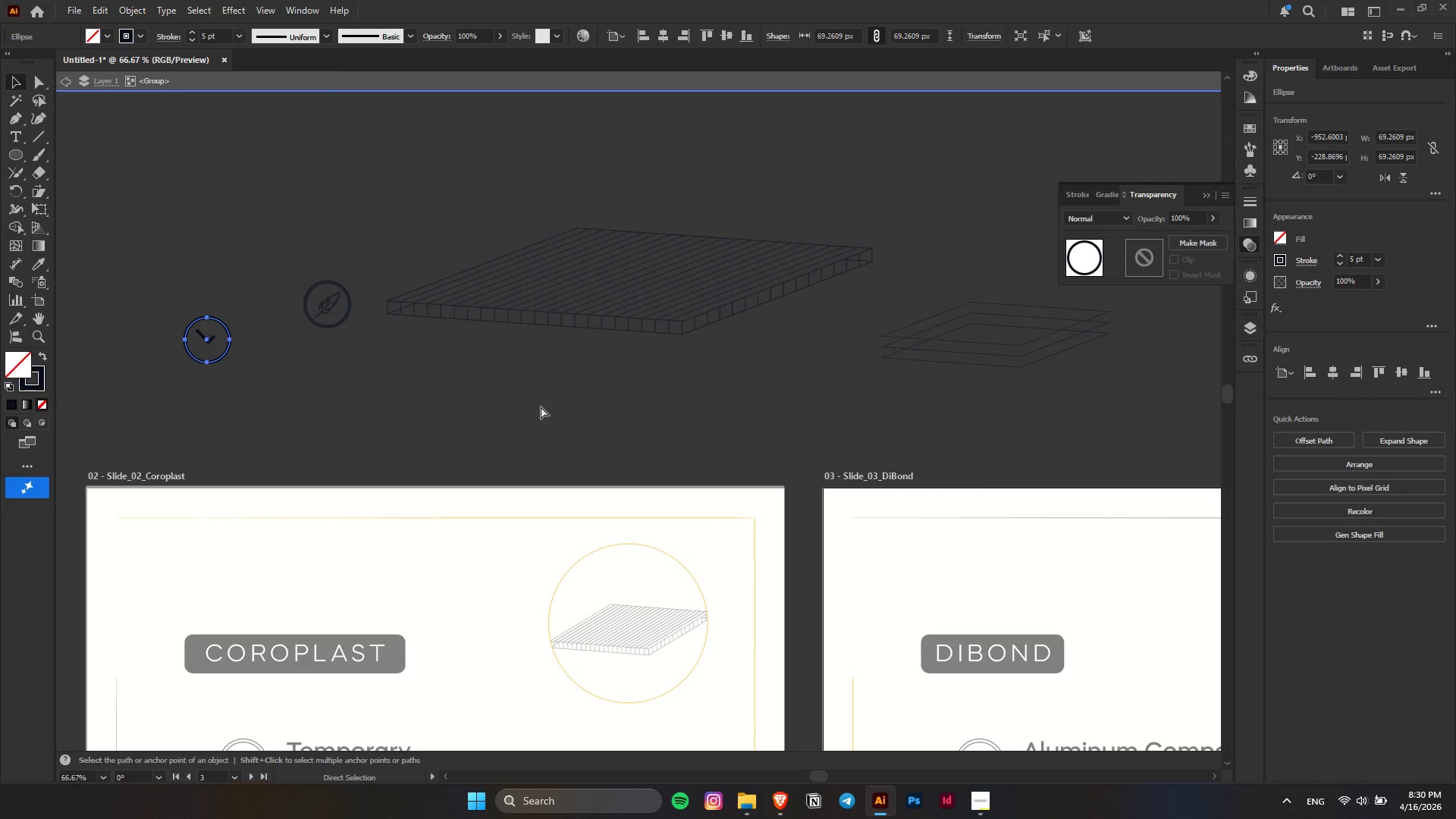 
key(Control+ControlLeft)
 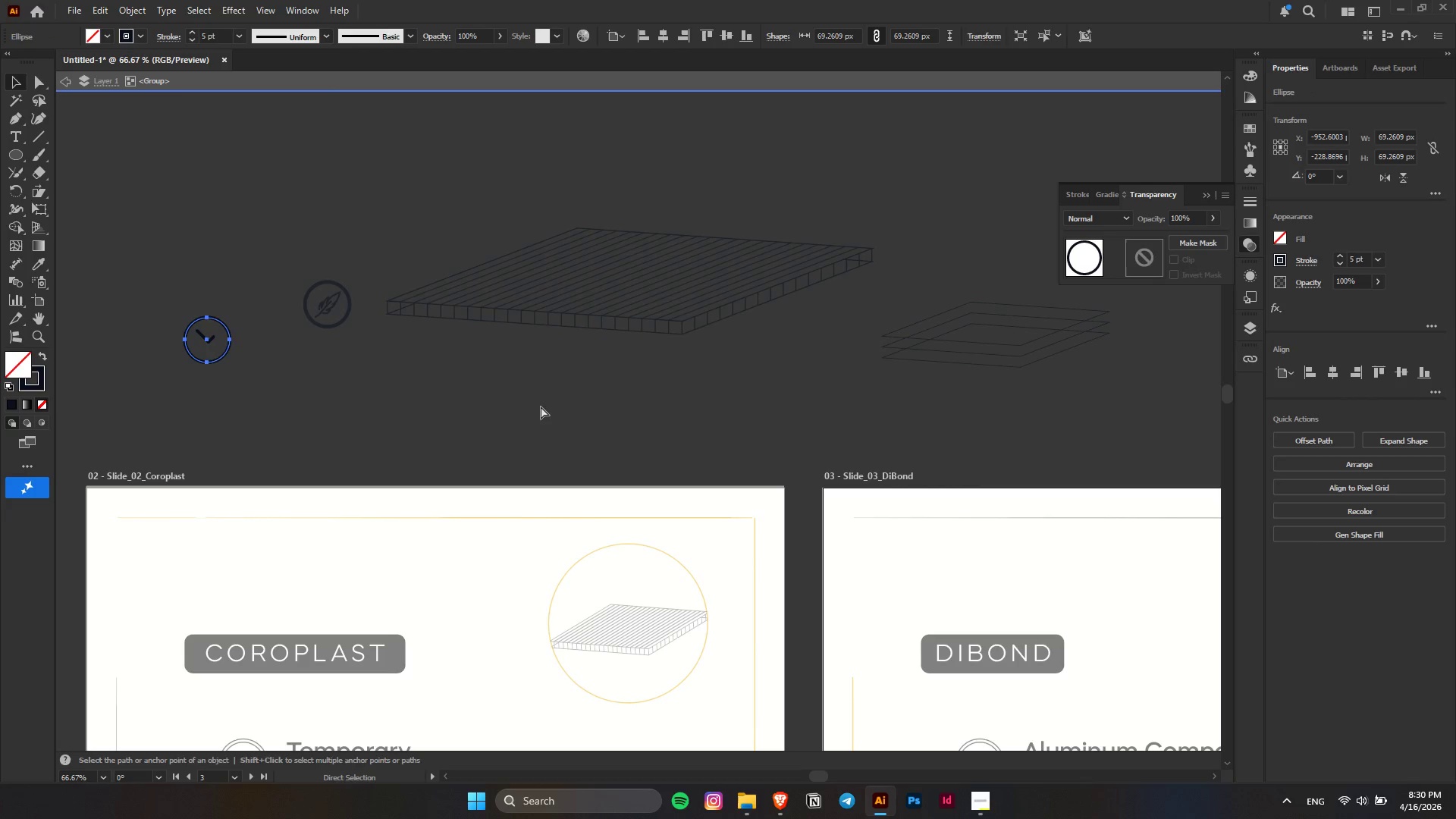 
key(Control+ControlLeft)
 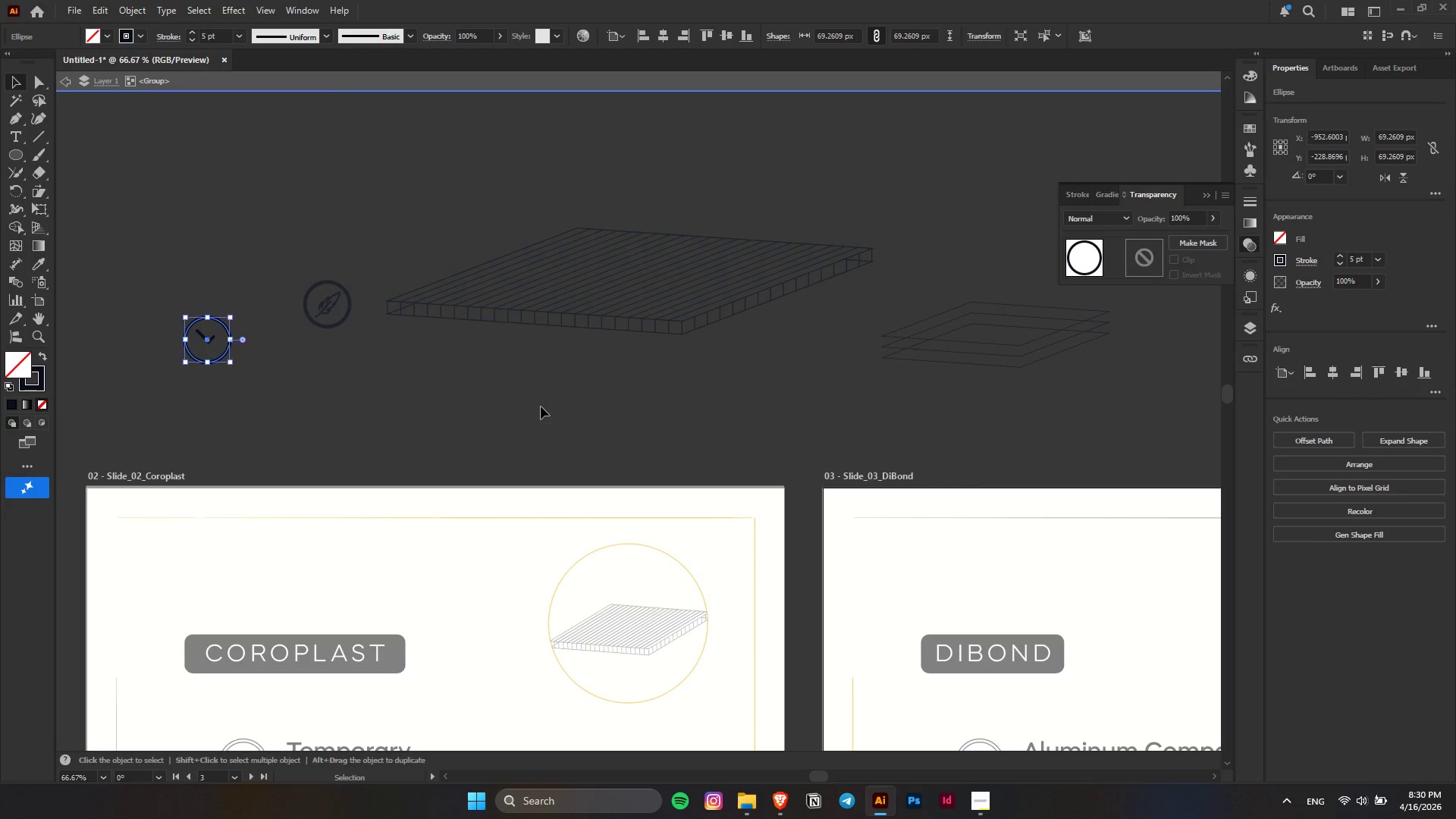 
hold_key(key=ControlLeft, duration=2.06)
left_click([541, 406])
 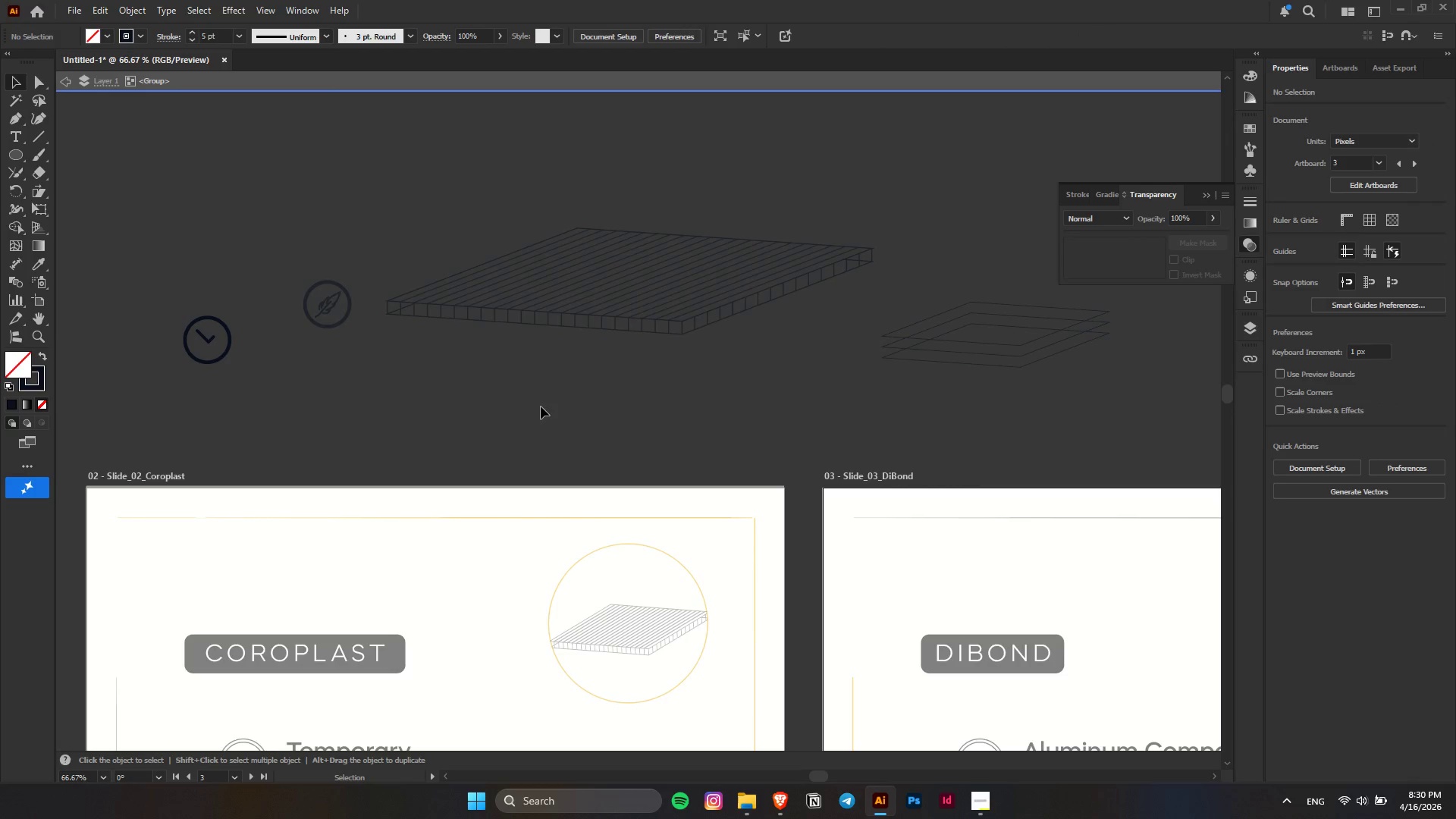 
key(Escape)
 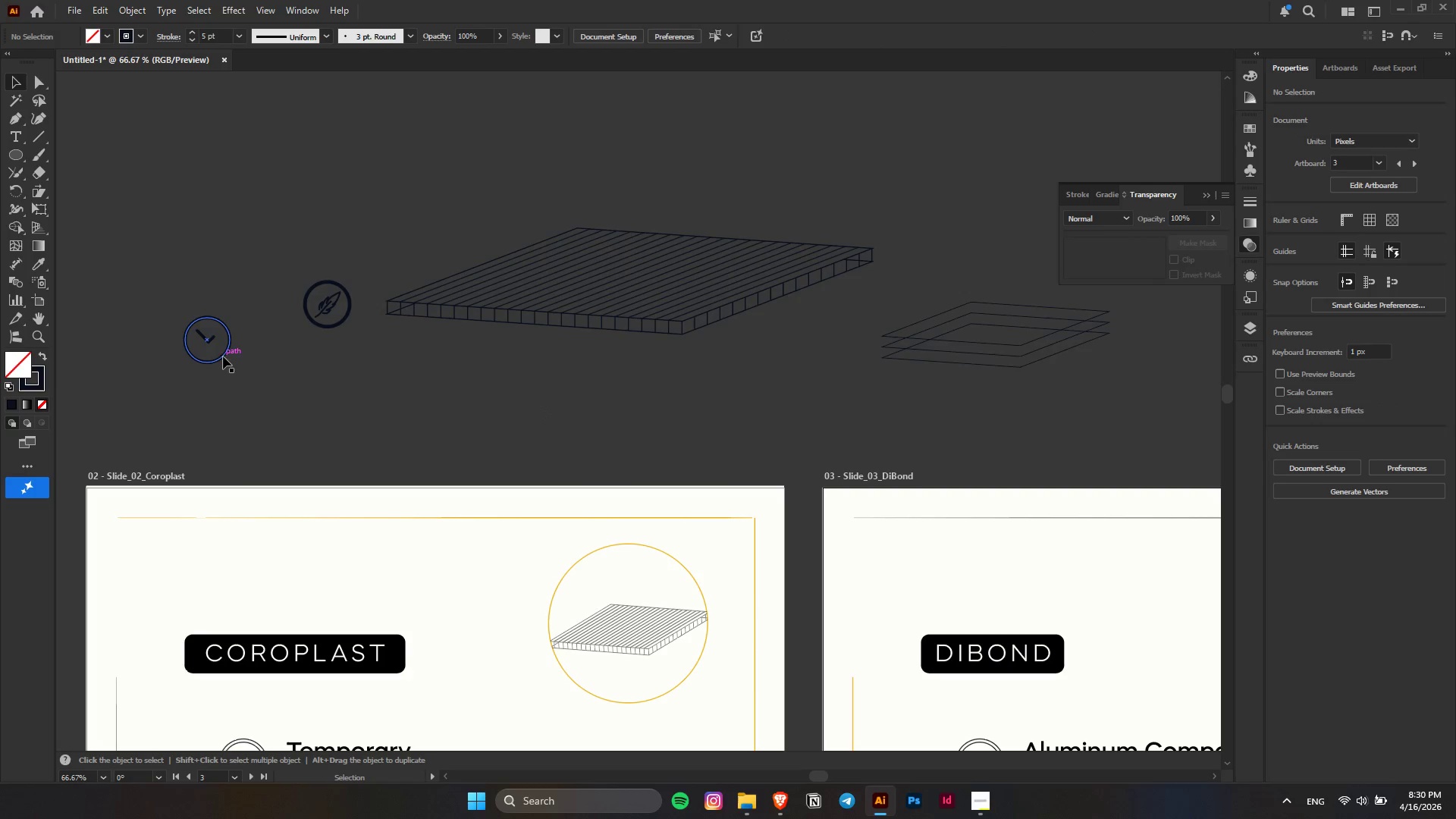 
double_click([221, 353])
 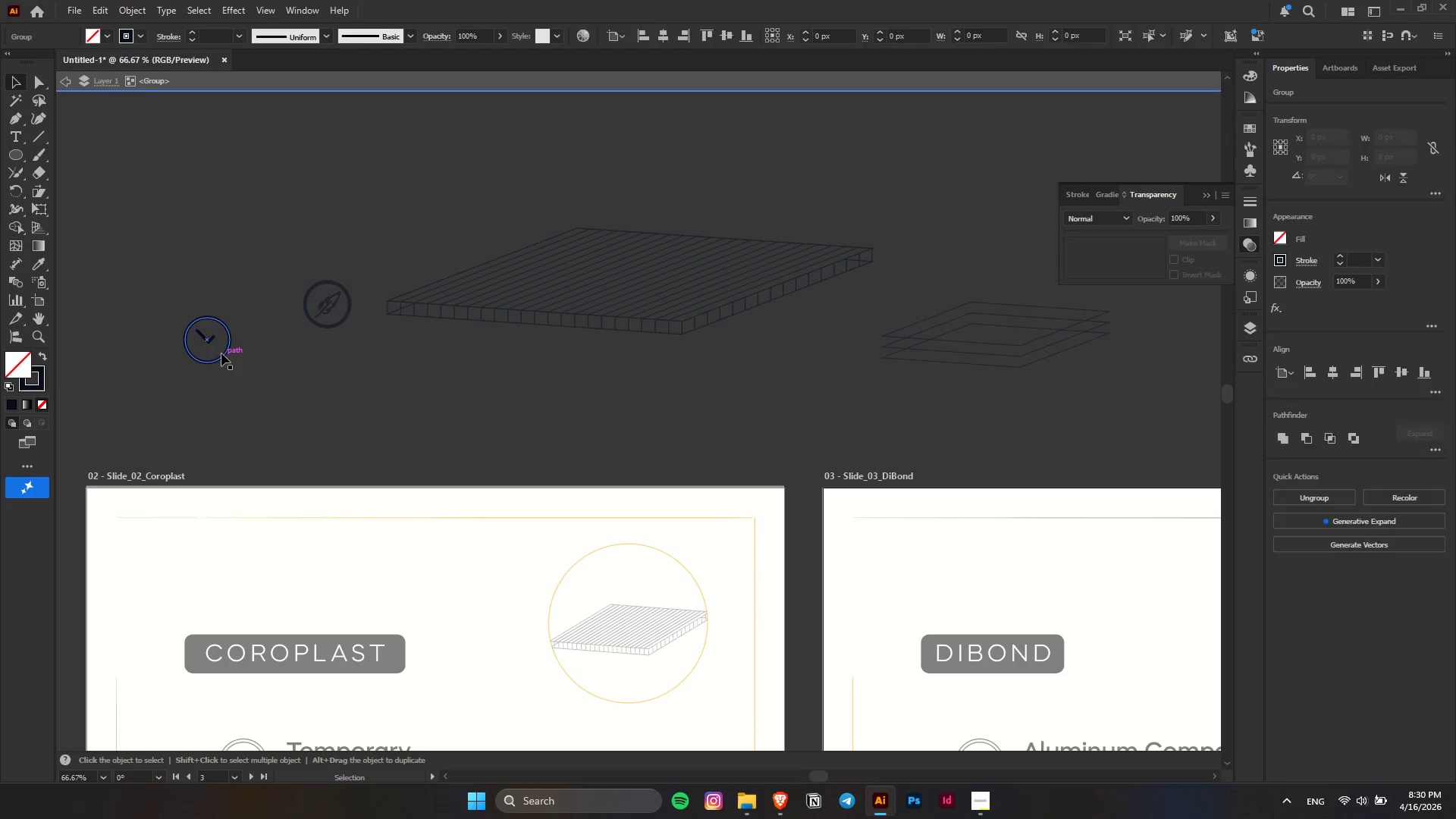 
triple_click([221, 353])
 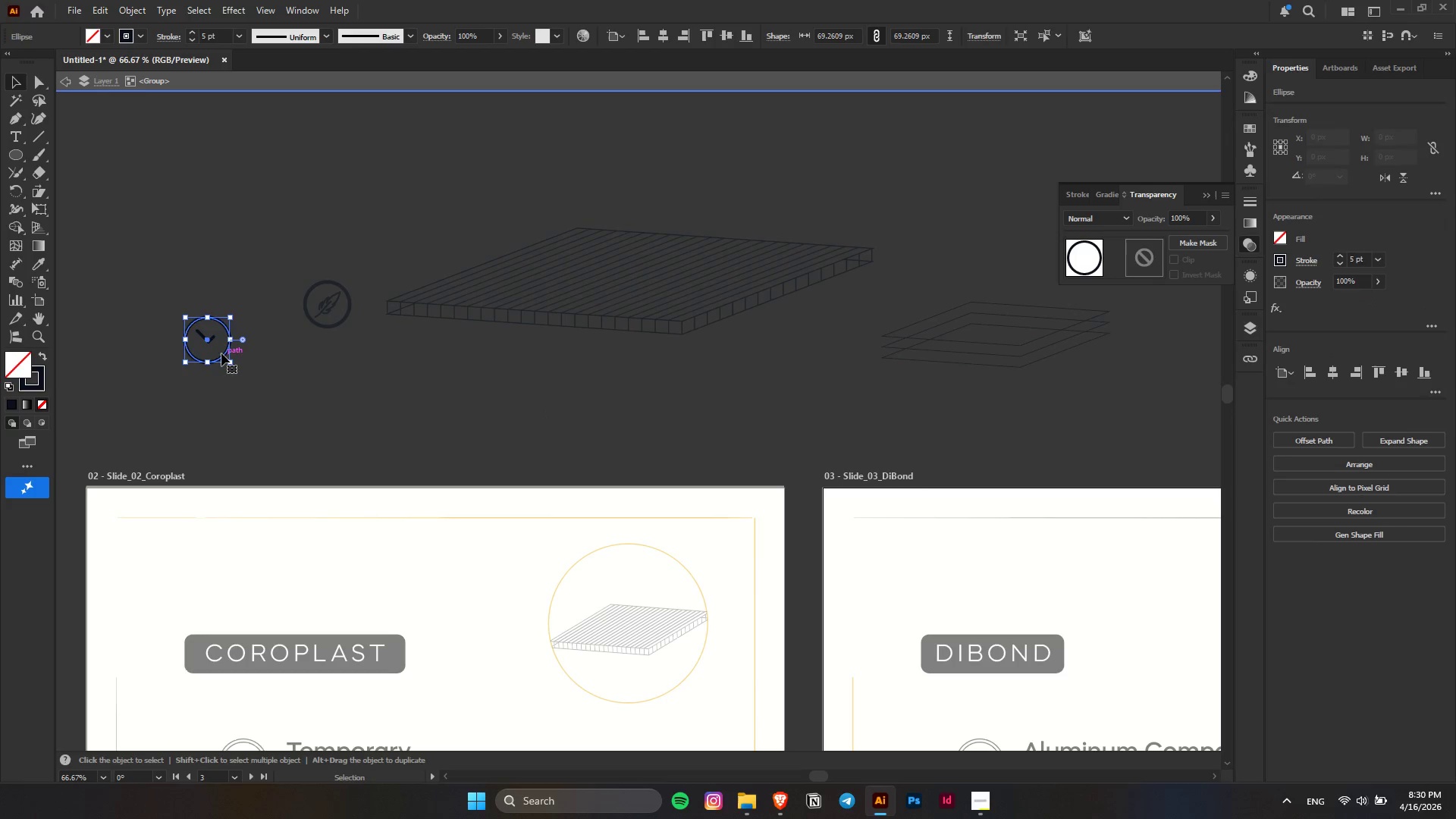 
hold_key(key=ControlLeft, duration=0.47)
 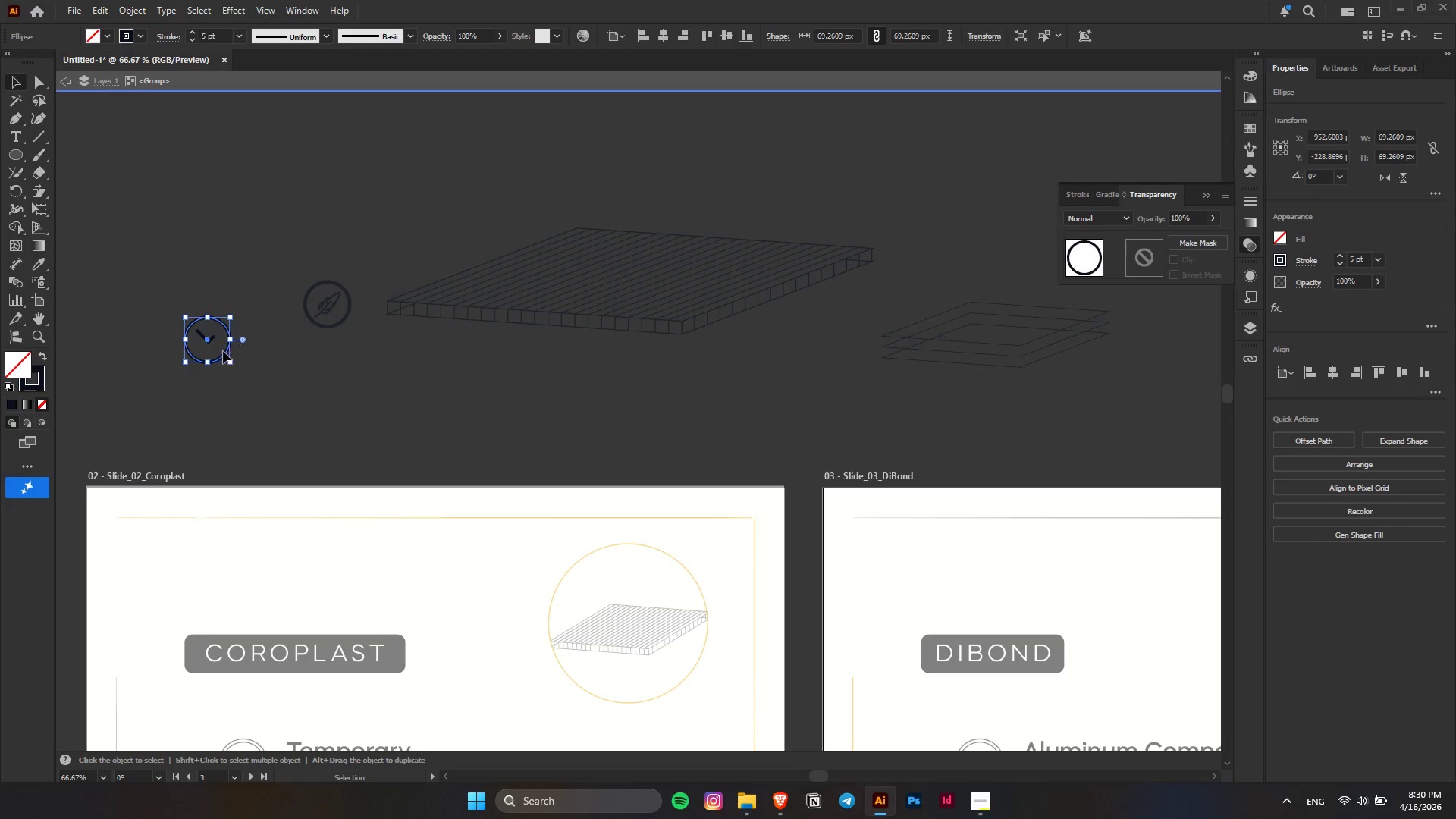 
key(Control+ControlLeft)
 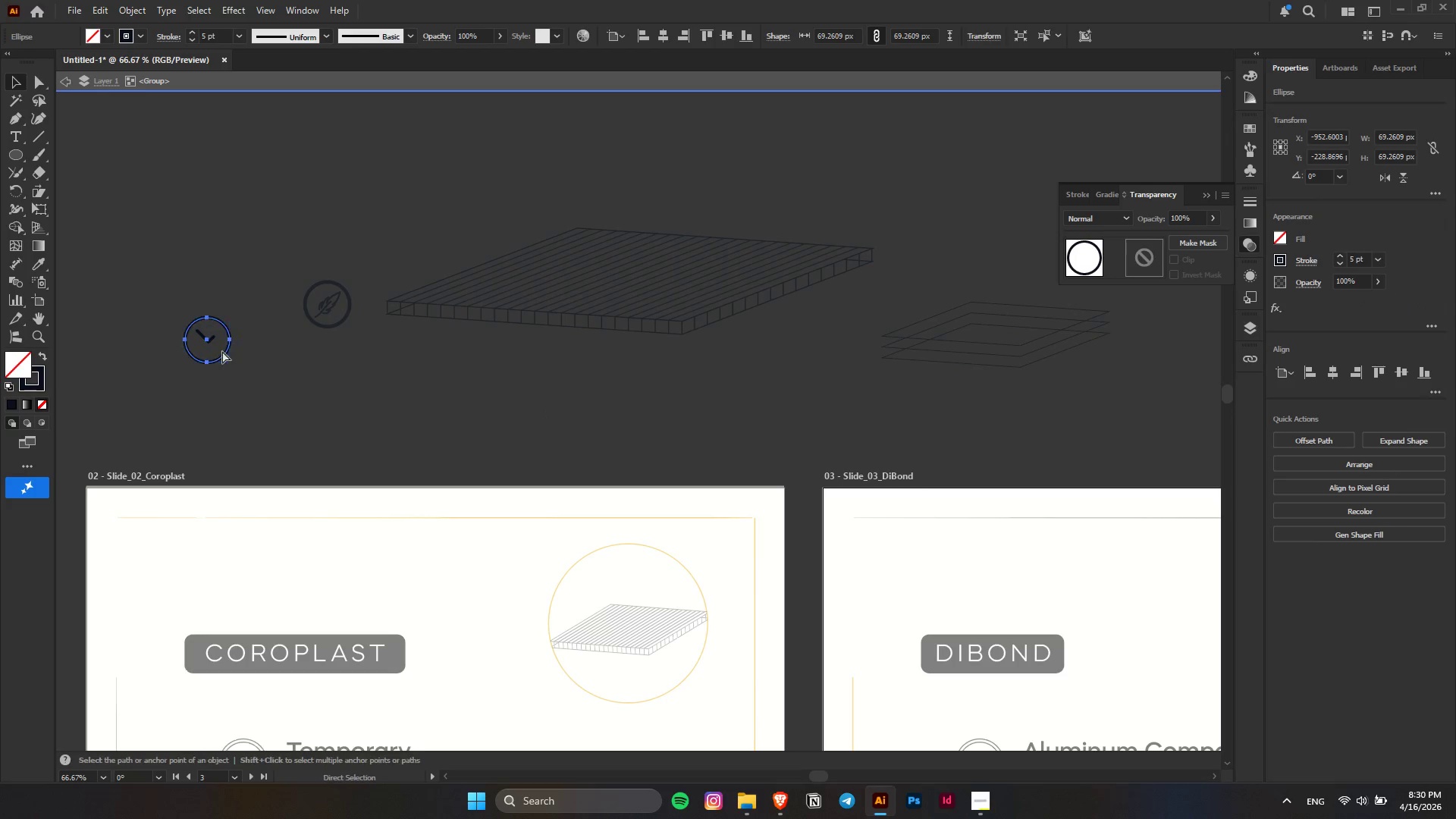 
key(Control+C)
 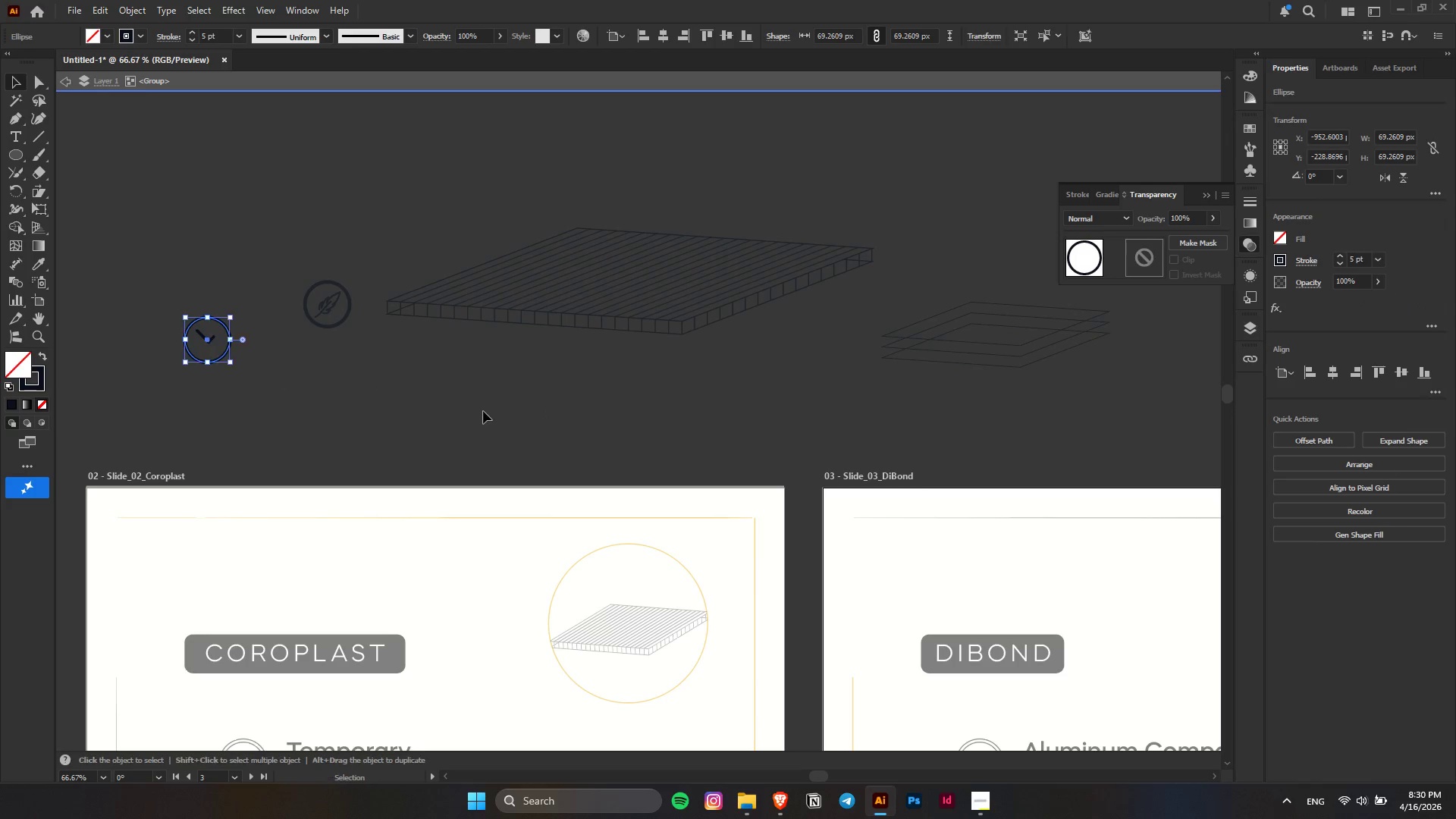 
left_click([483, 411])
 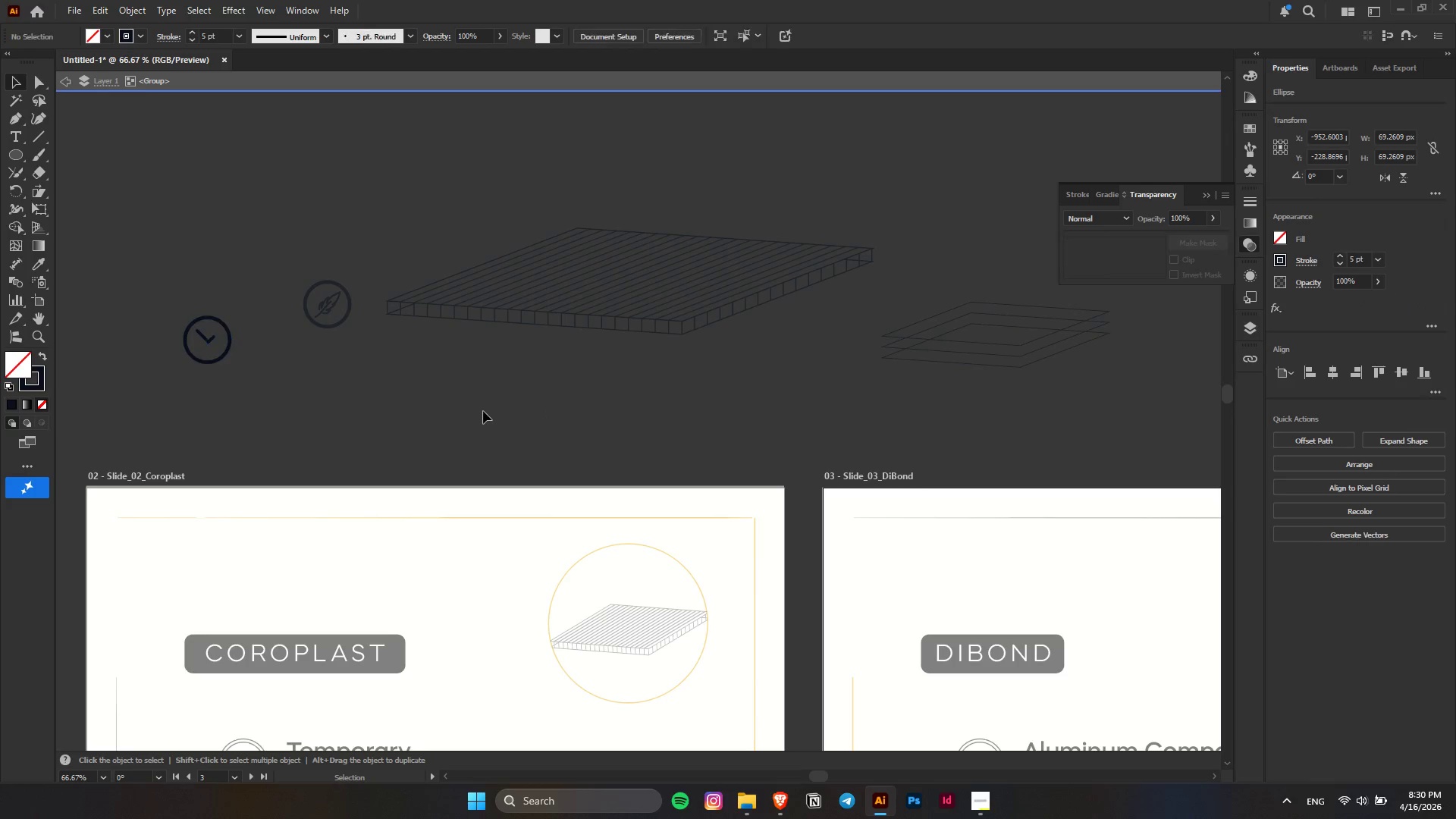 
key(Escape)
 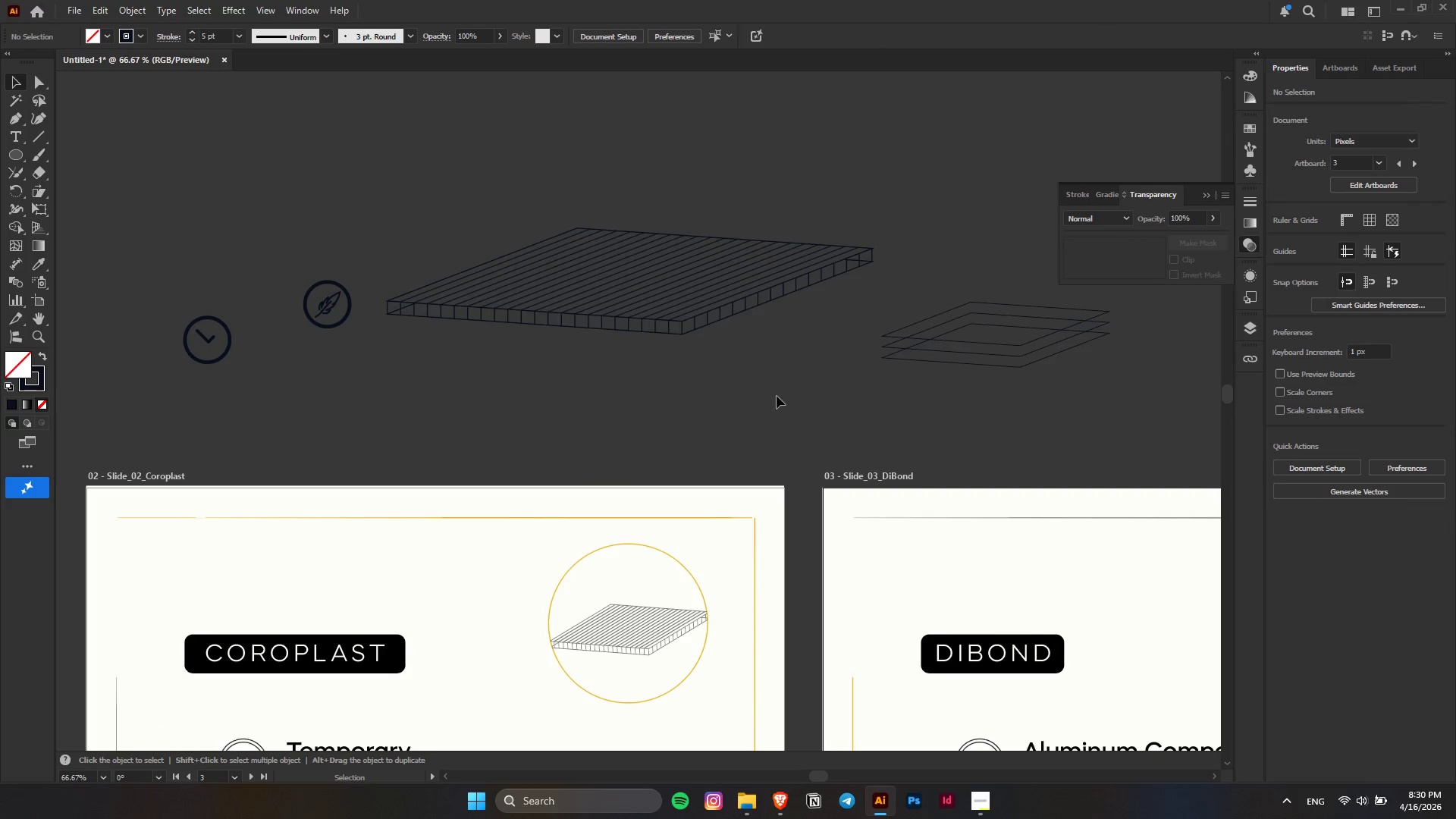 
scroll: coordinate [784, 394], scroll_direction: down, amount: 11.0
 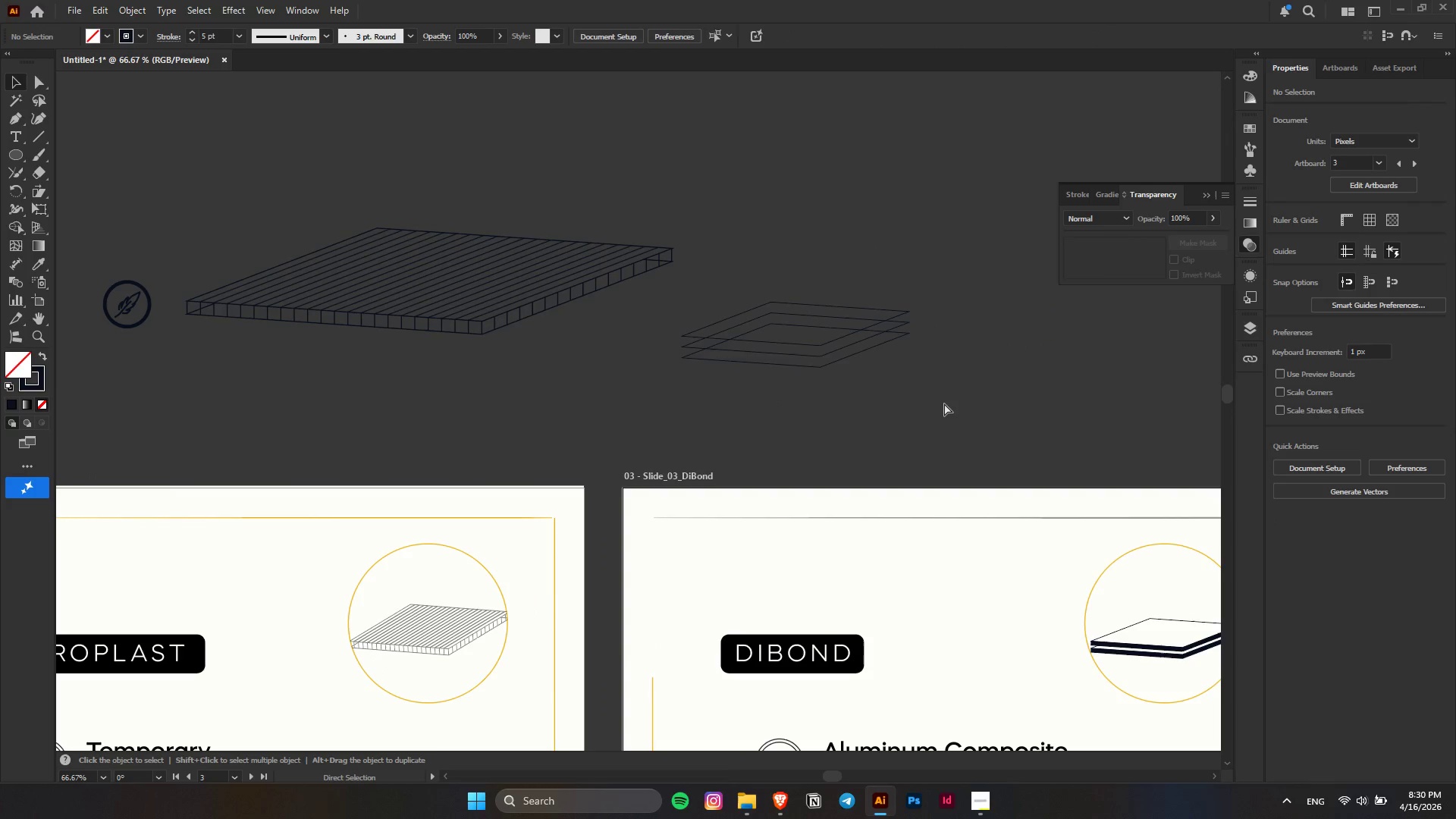 
key(Control+V)
 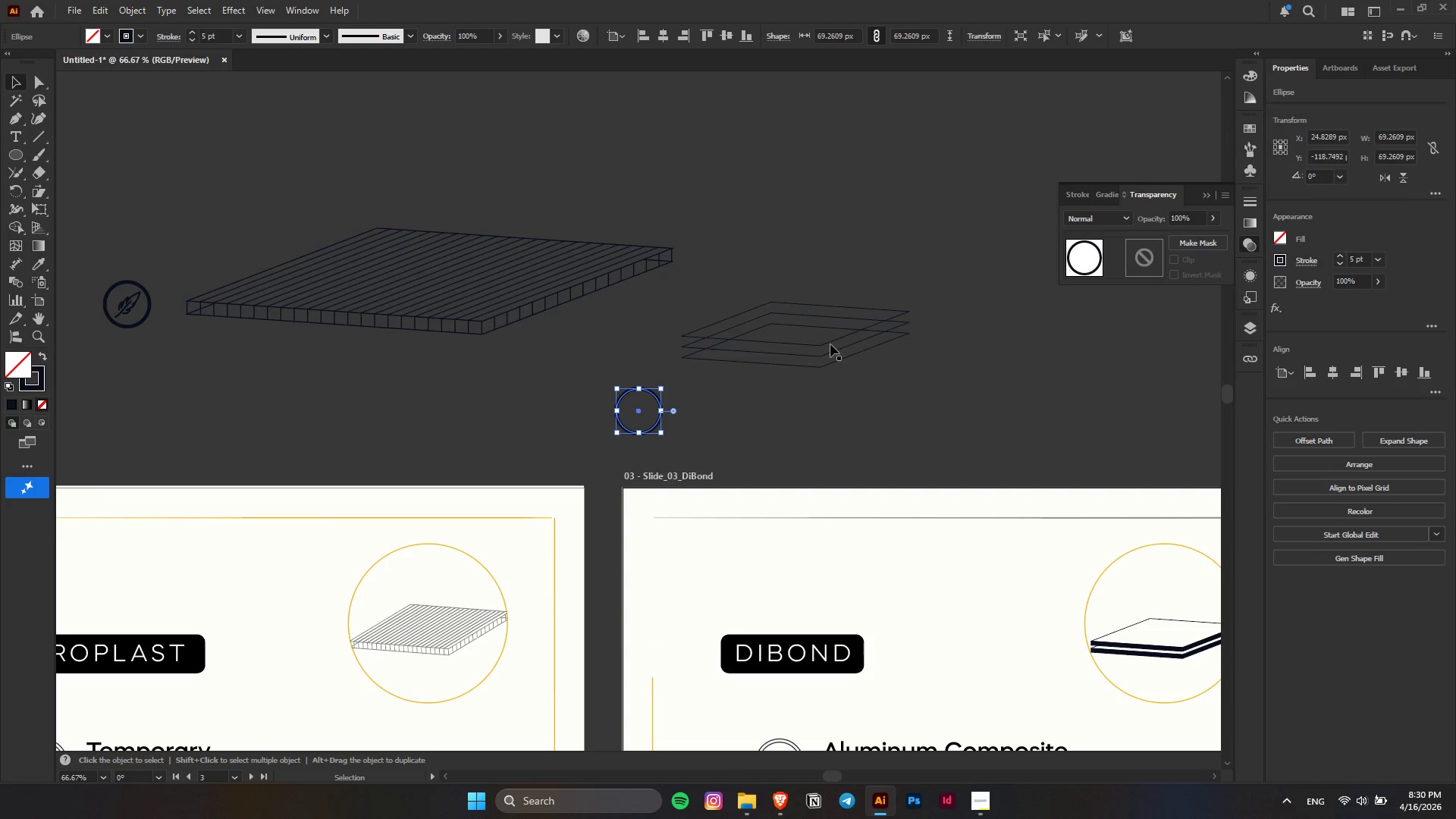 
left_click_drag(start_coordinate=[791, 314], to_coordinate=[834, 398])
 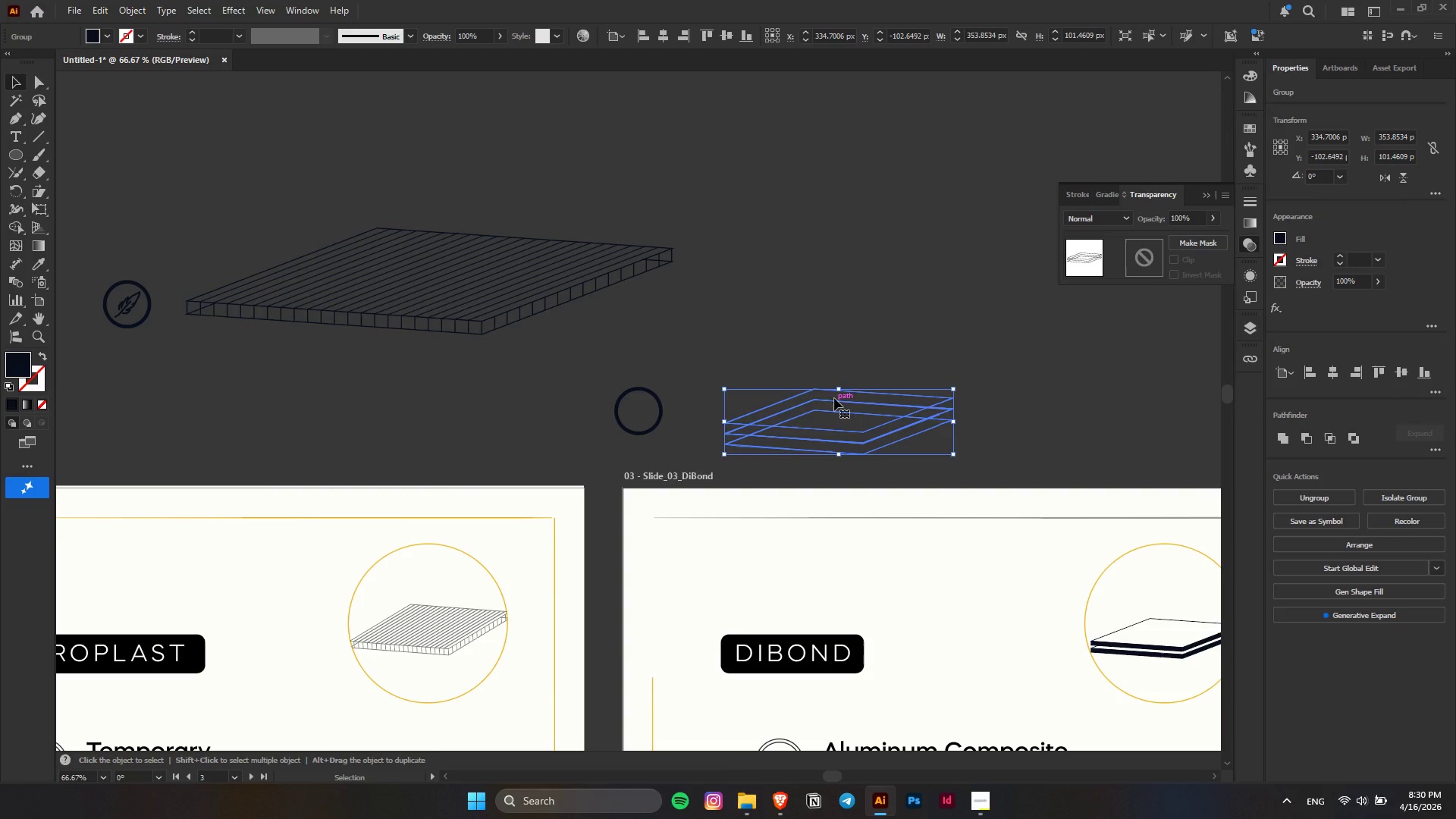 
key(Control+Z)
 